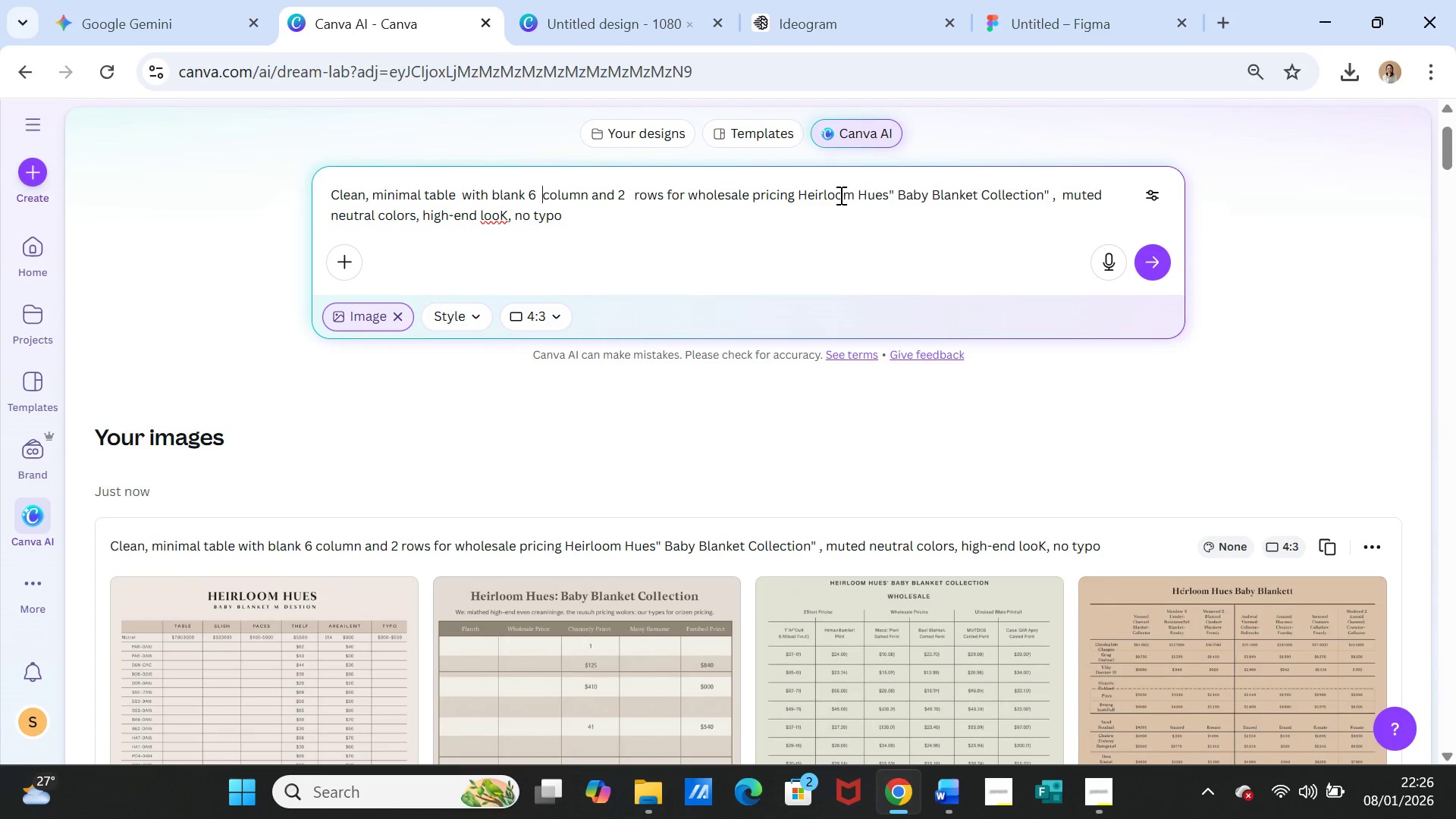 
key(ArrowRight)
 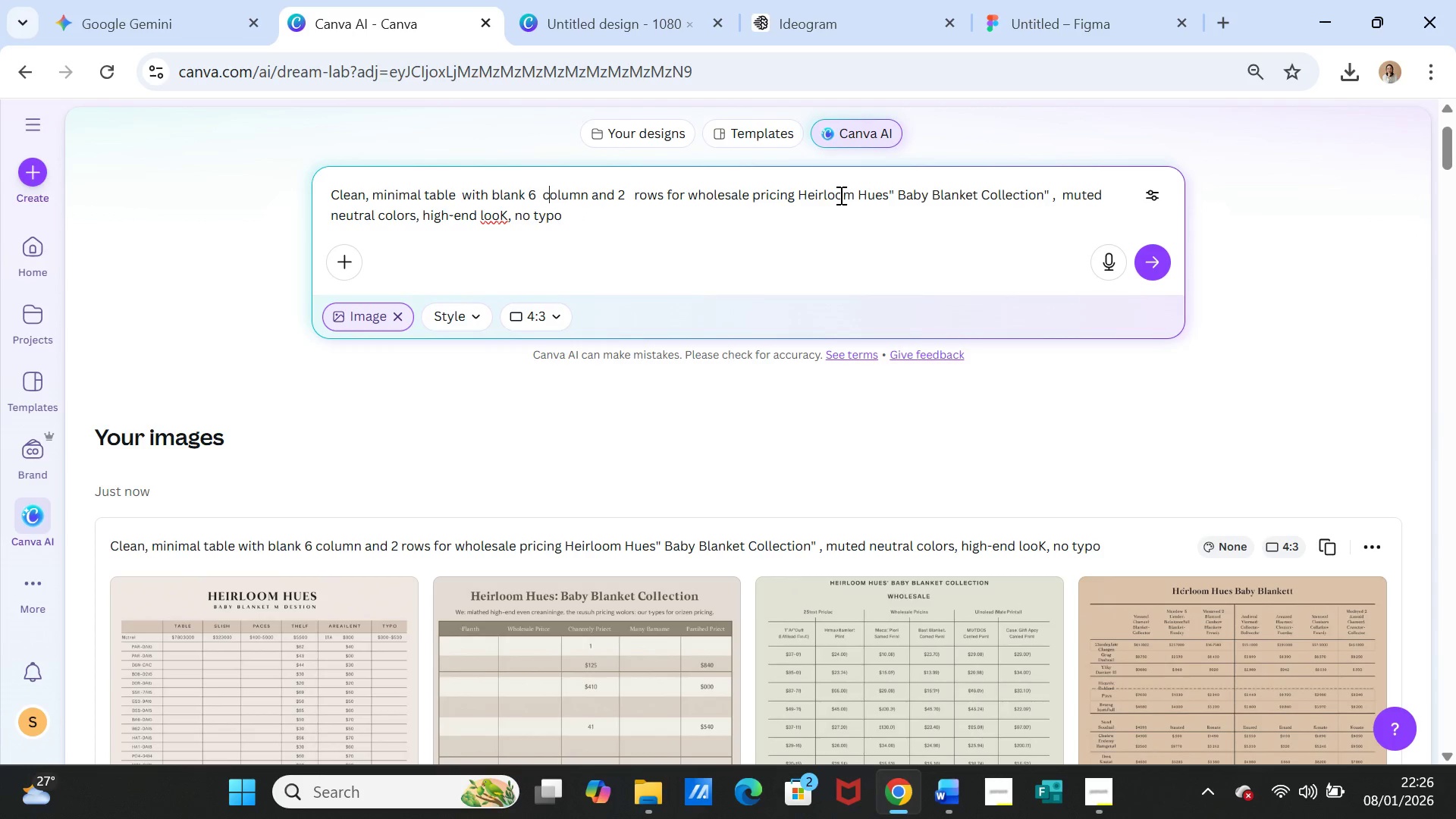 
key(ArrowRight)
 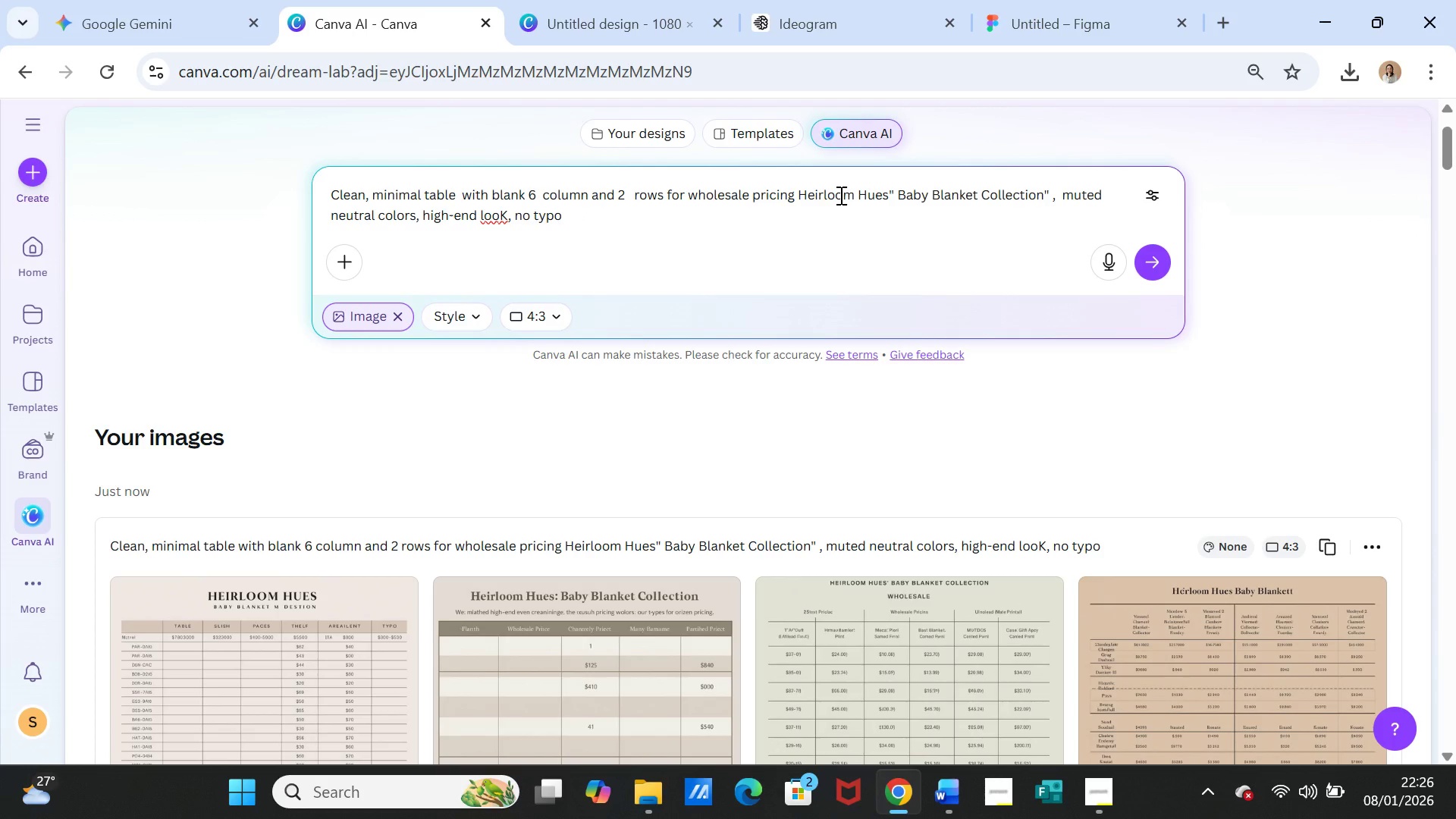 
key(ArrowLeft)
 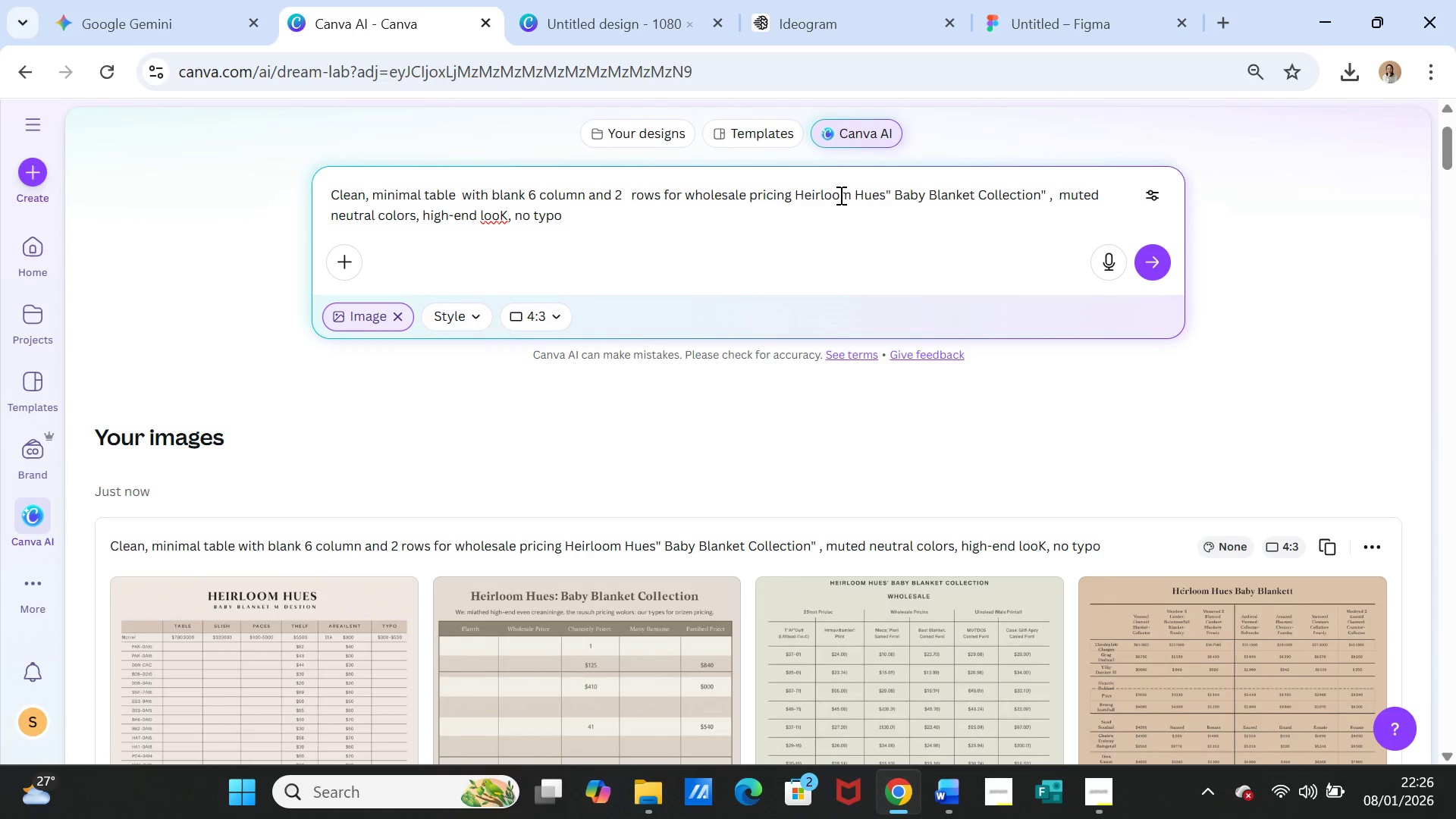 
key(Backspace)
 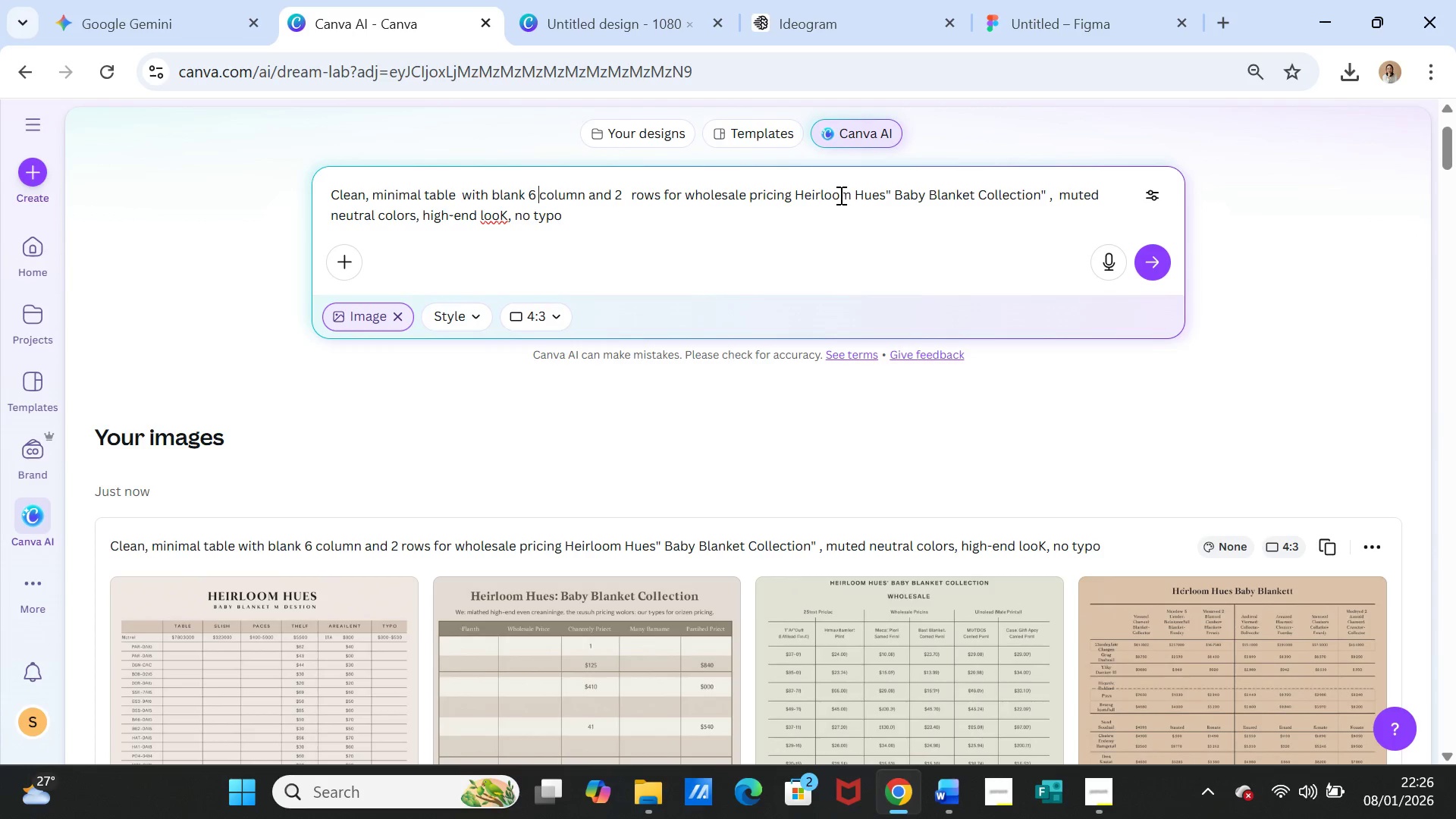 
key(ArrowRight)
 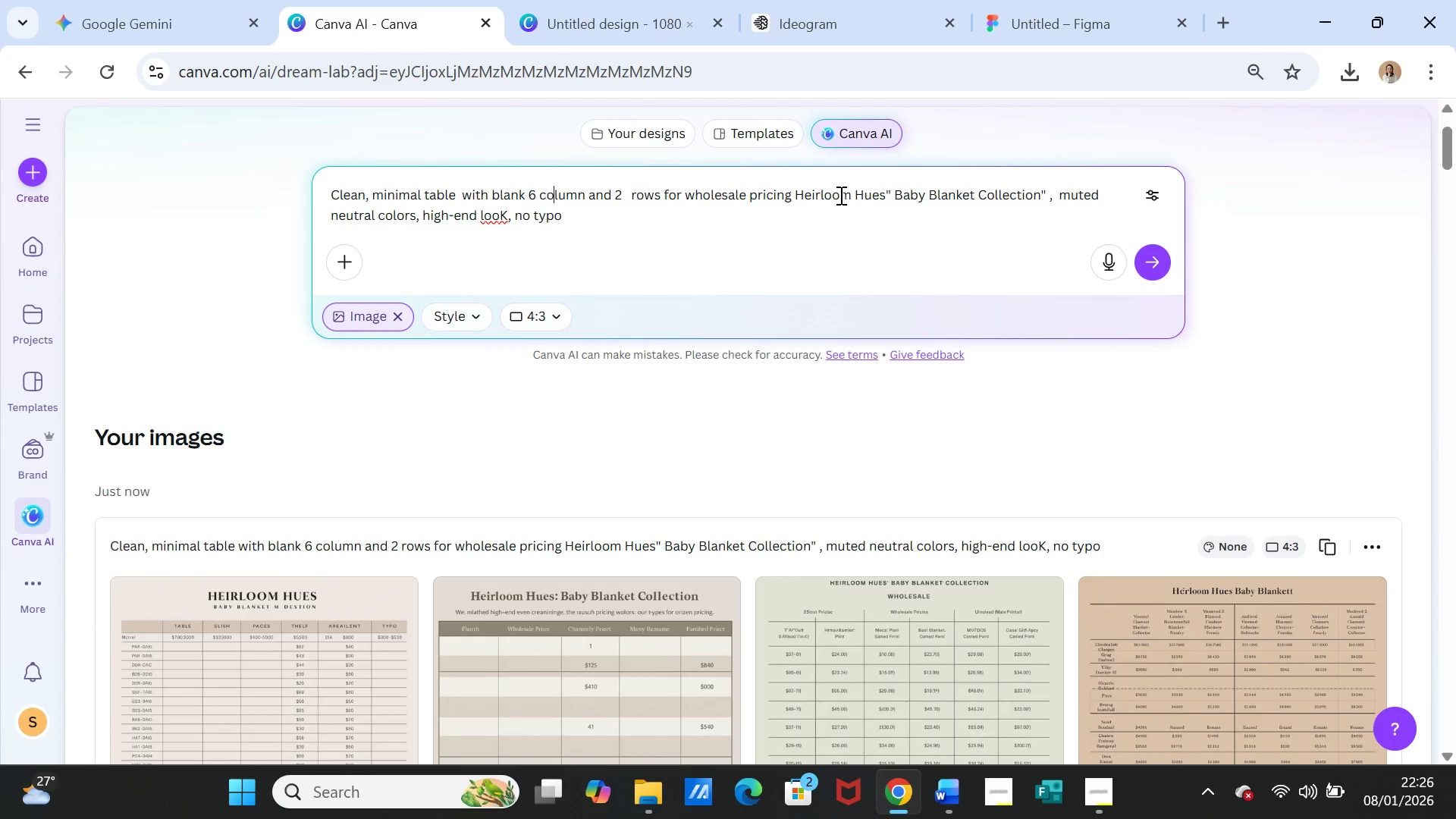 
key(ArrowRight)
 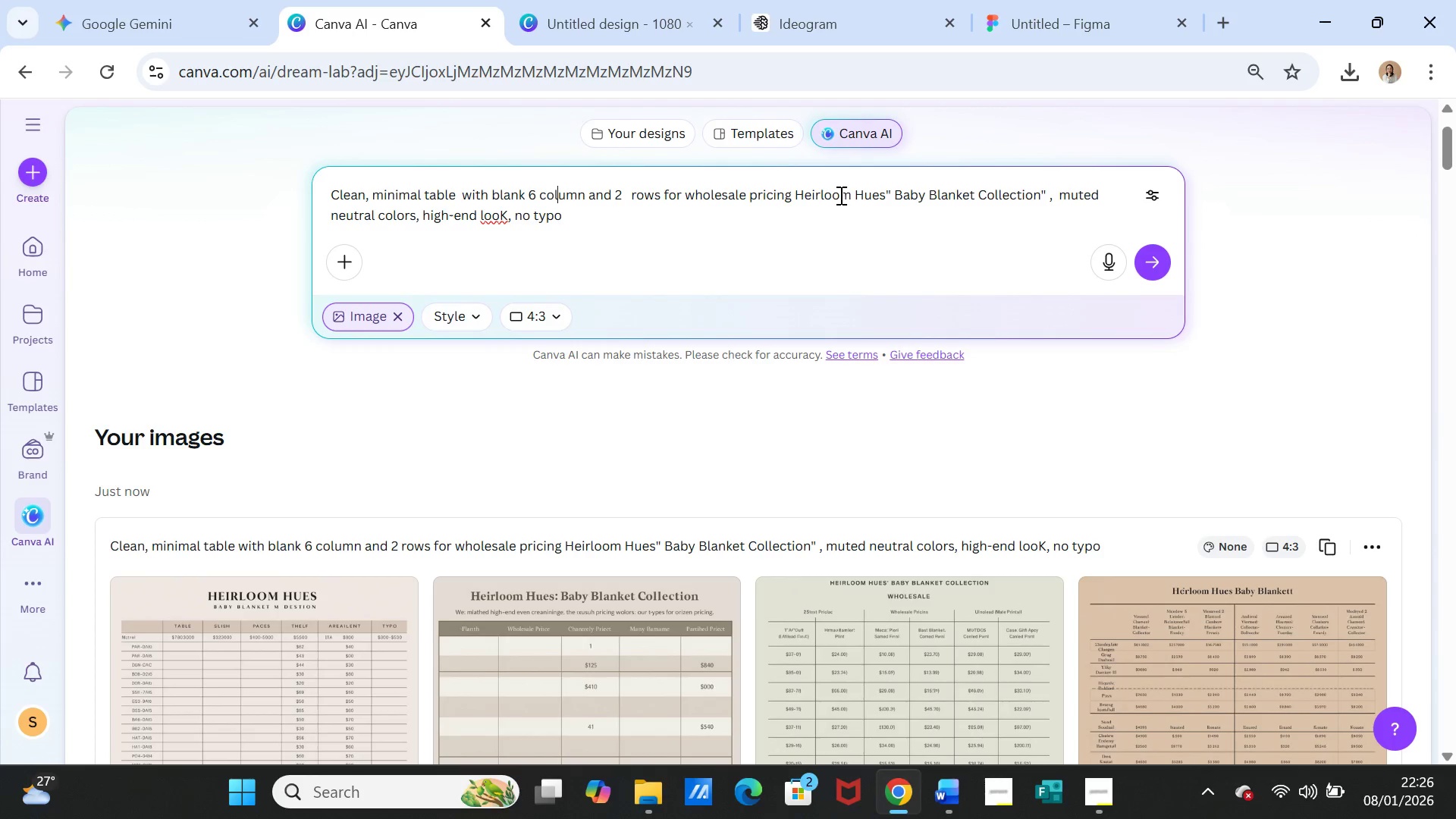 
key(ArrowRight)
 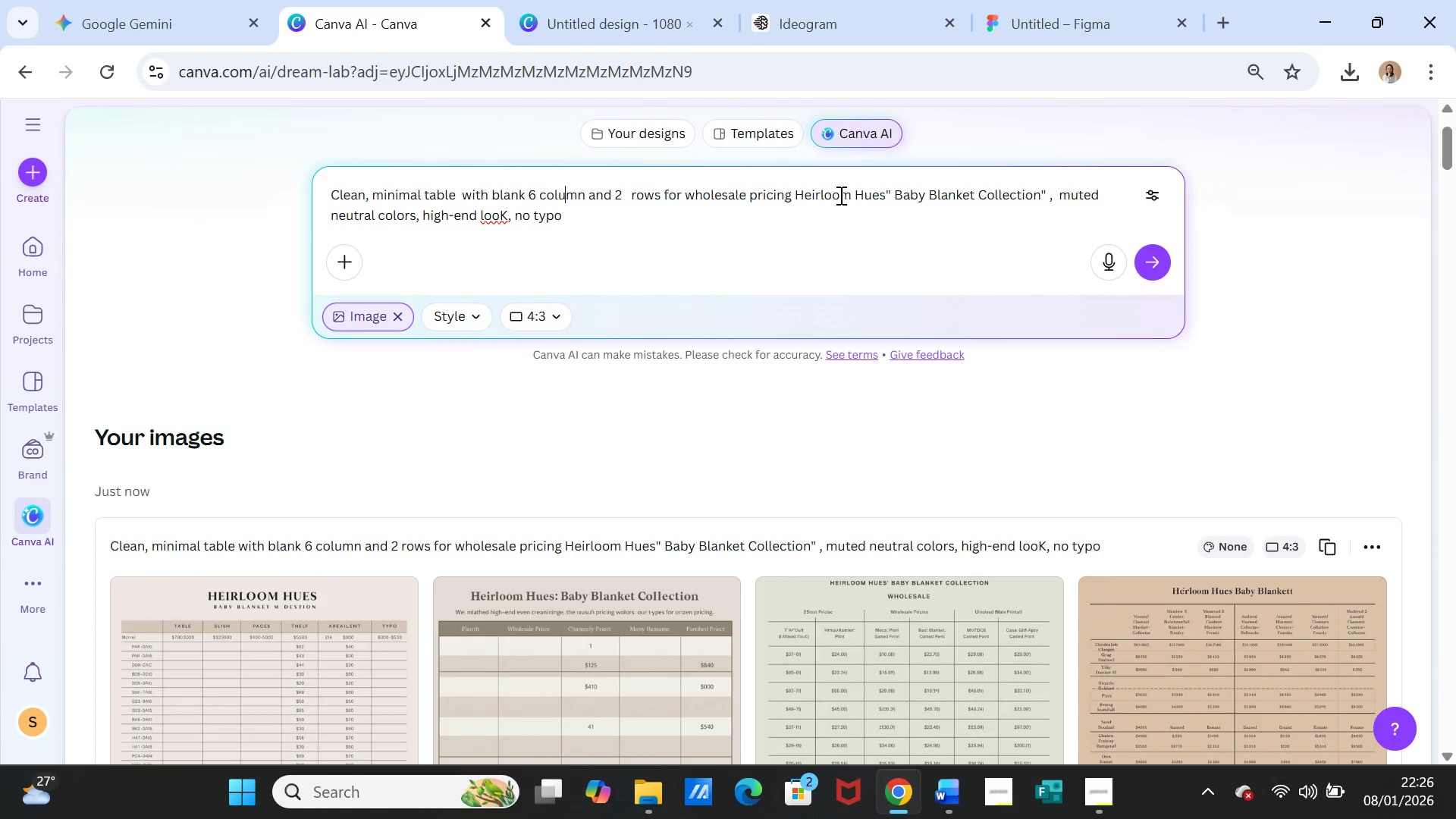 
hold_key(key=ArrowRight, duration=0.75)
 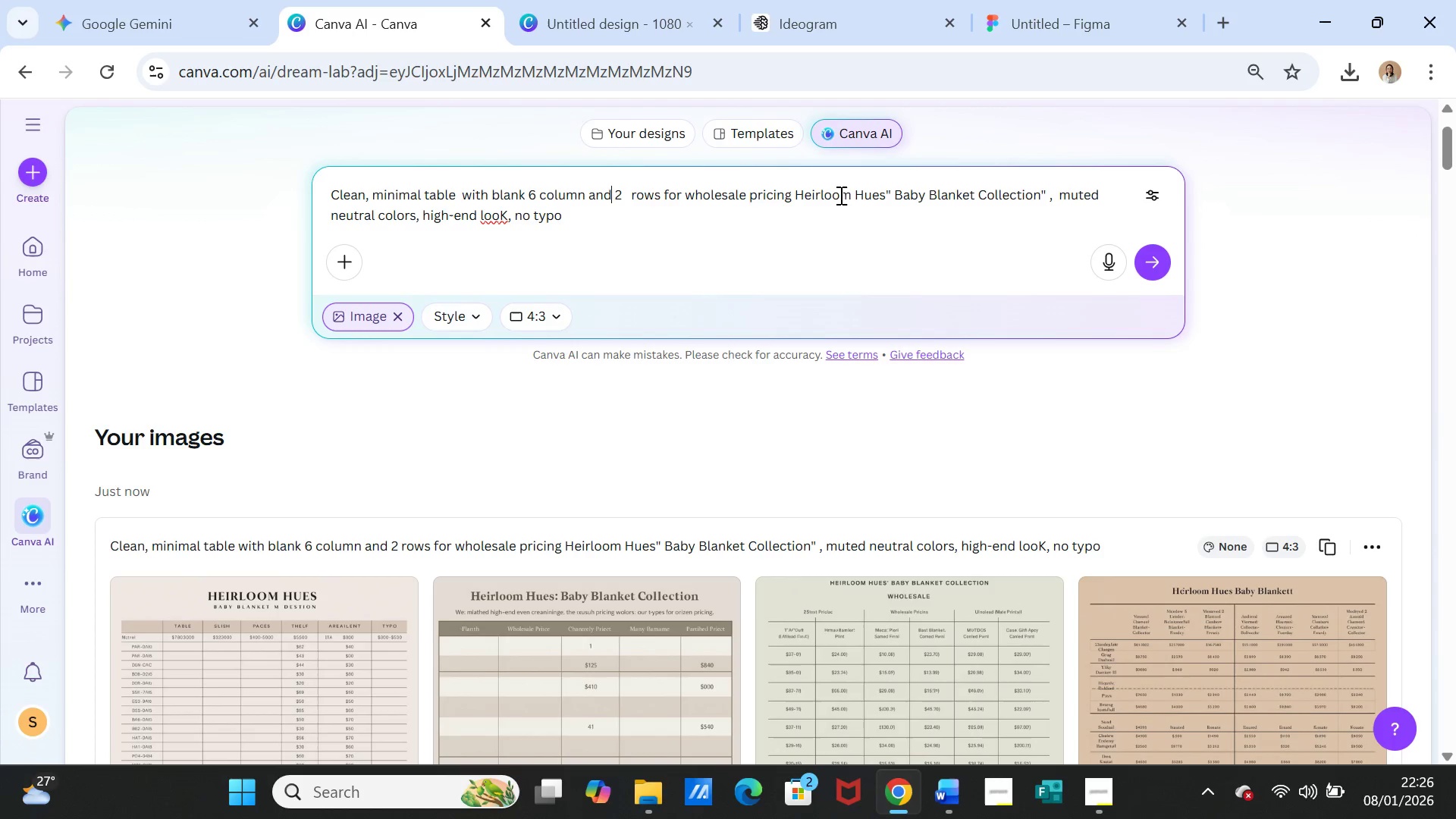 
key(ArrowRight)
 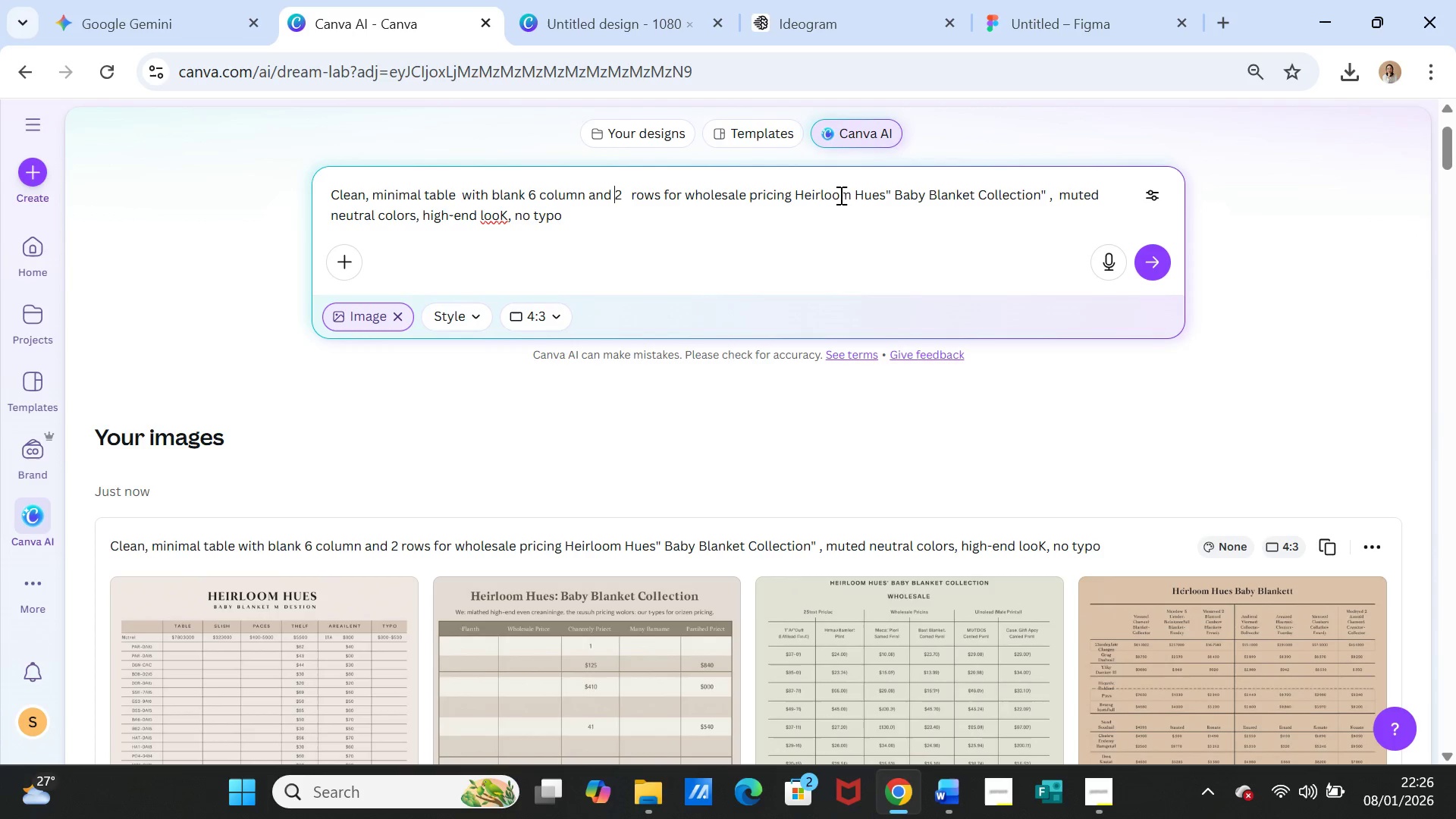 
key(ArrowRight)
 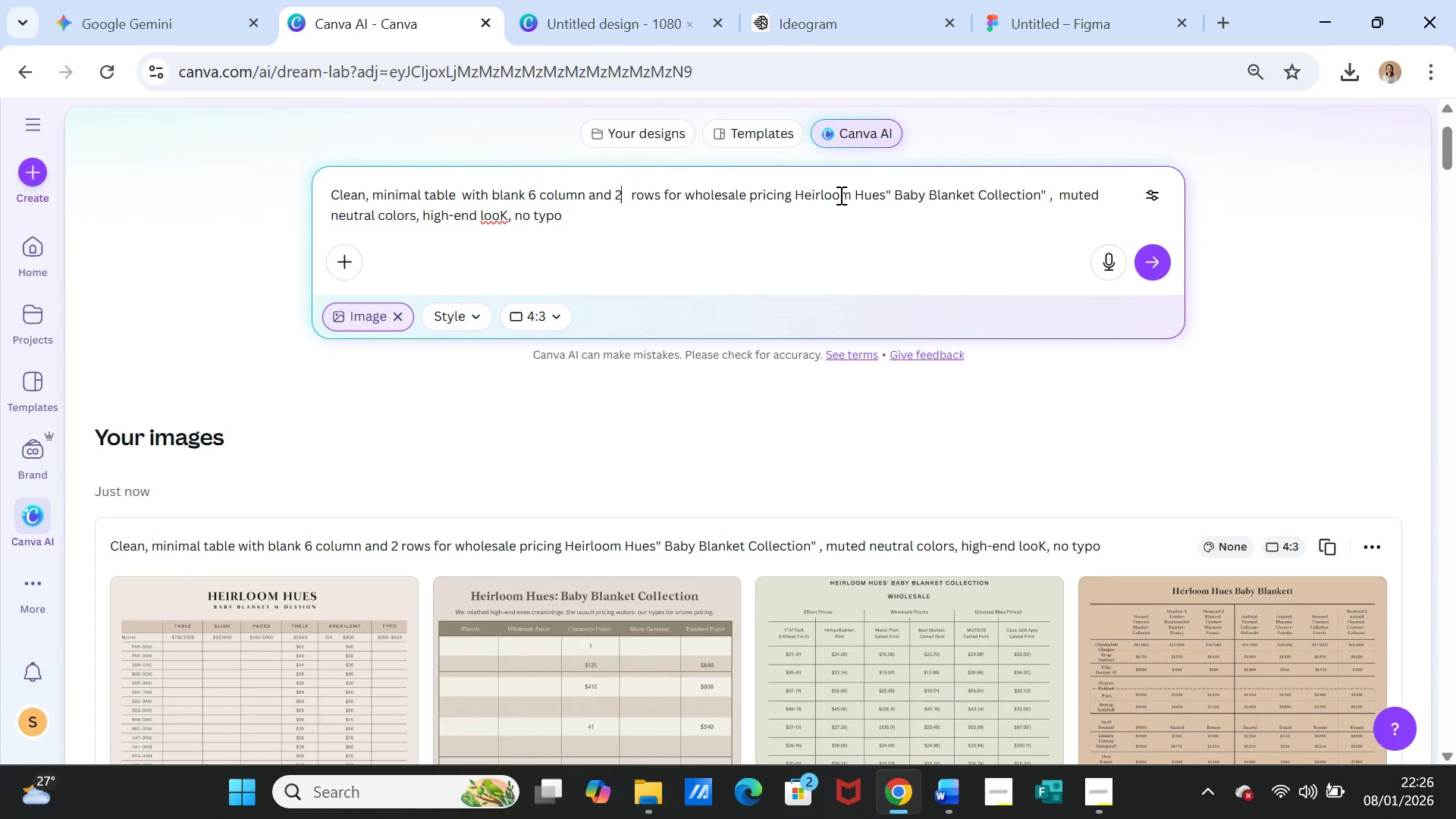 
key(ArrowRight)
 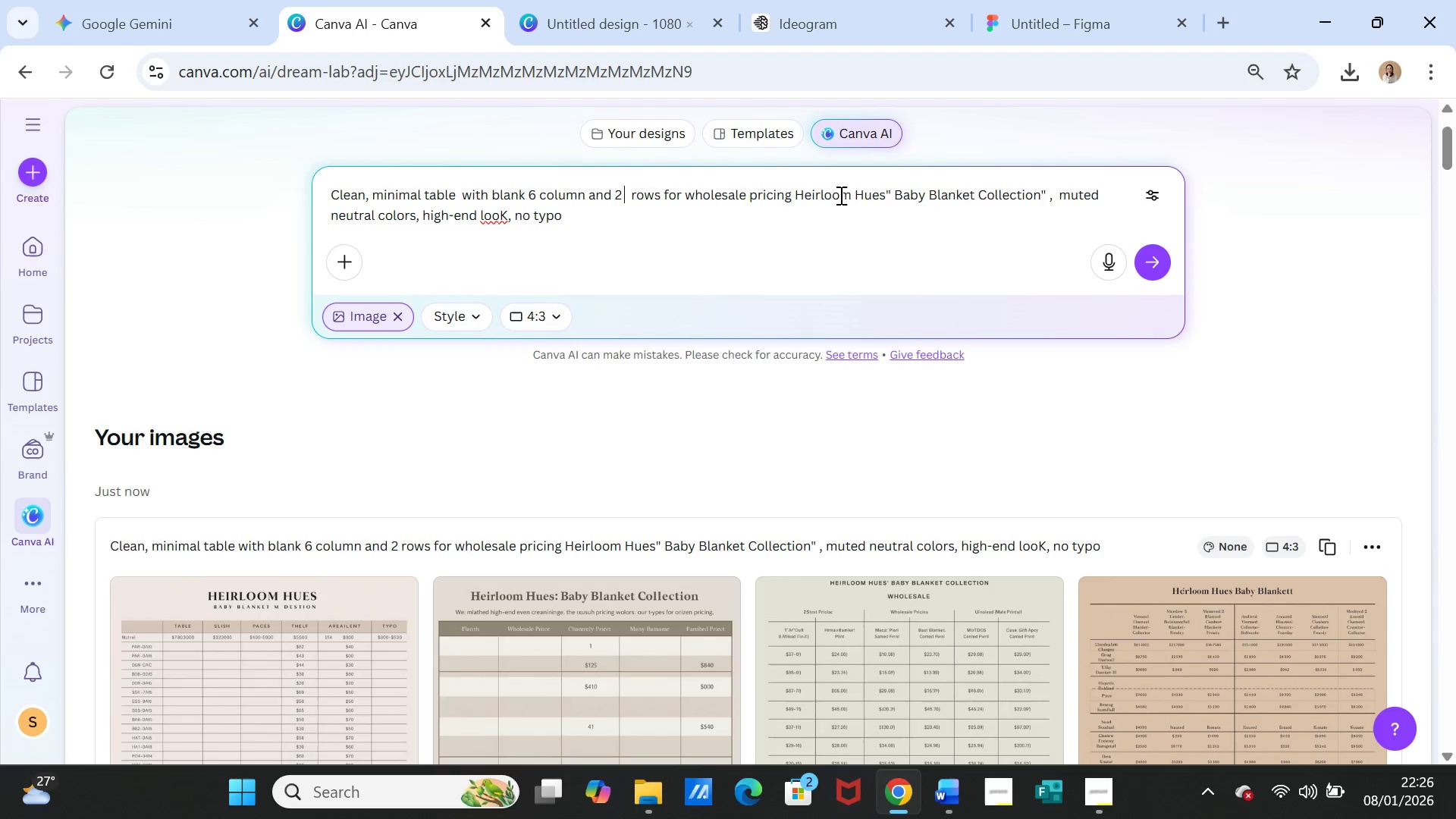 
key(ArrowRight)
 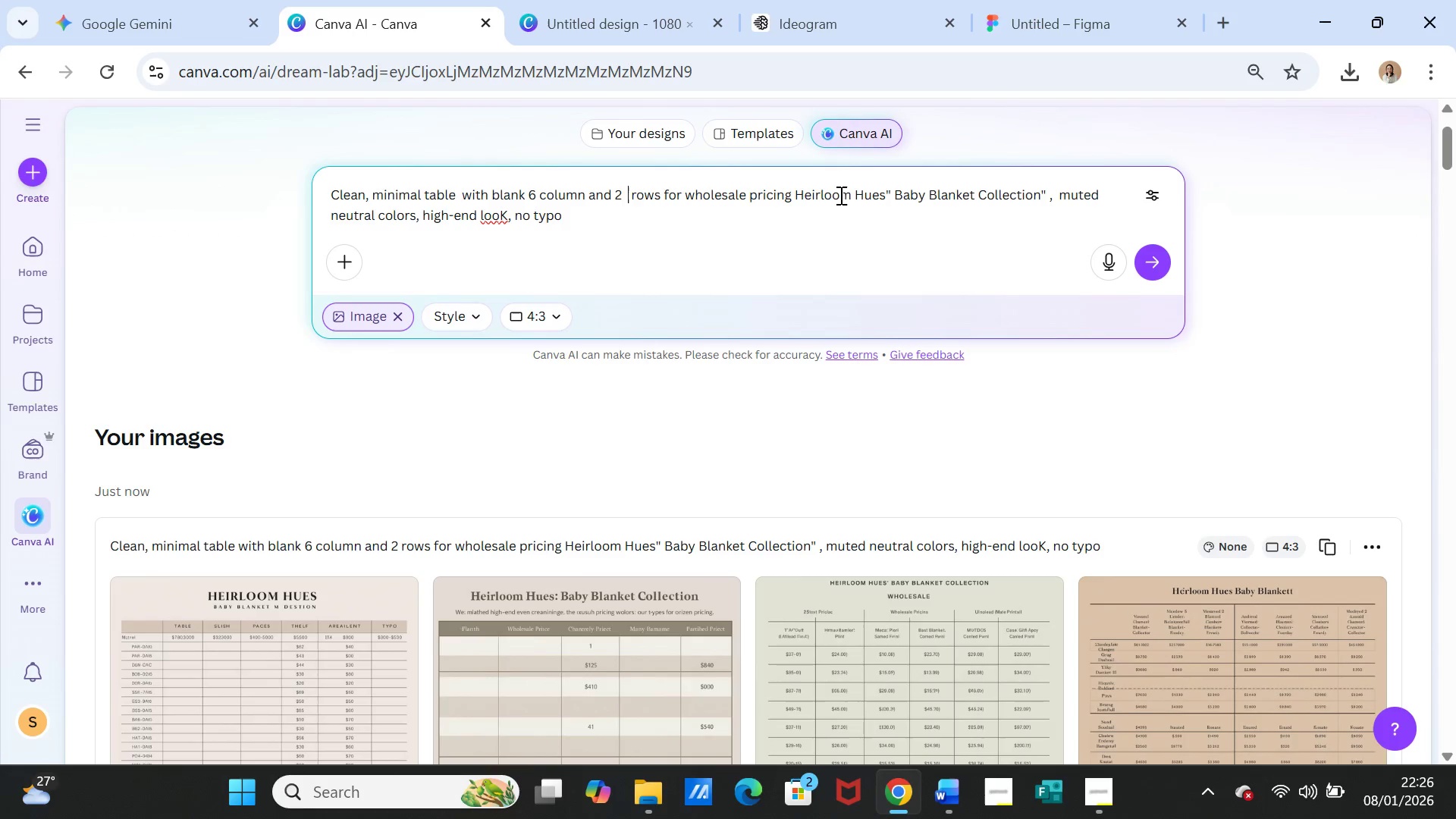 
key(ArrowRight)
 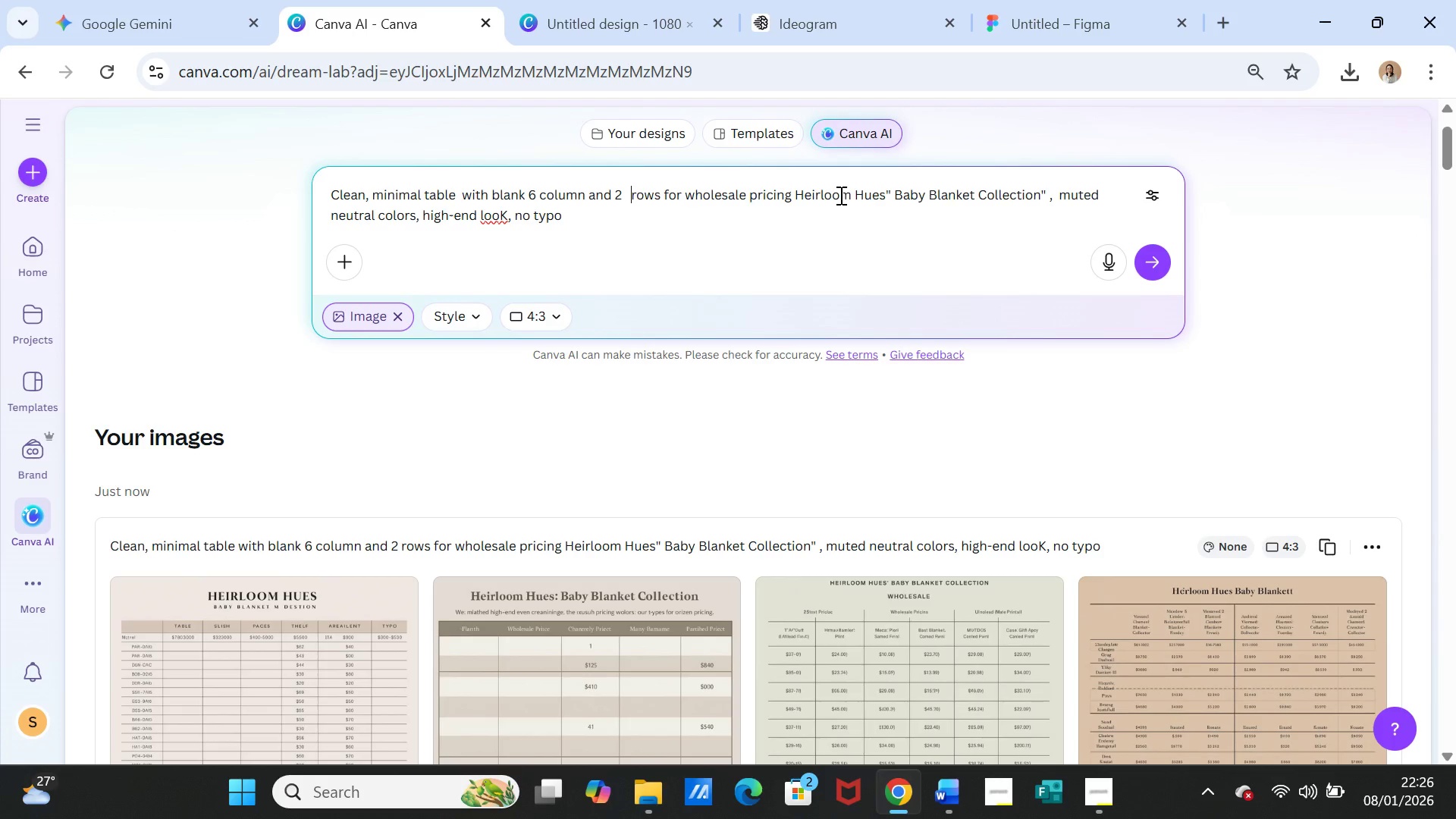 
key(ArrowRight)
 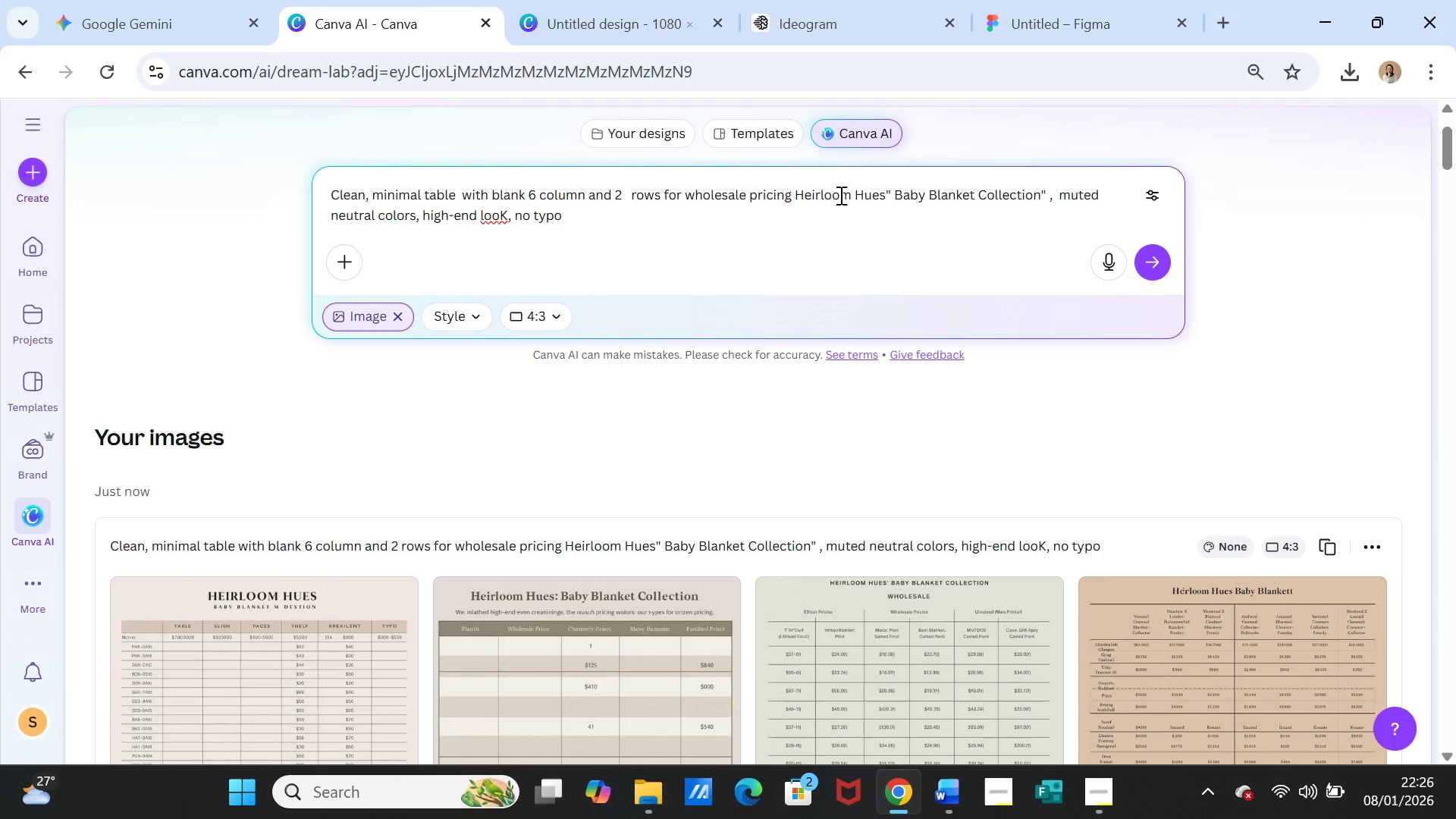 
key(Backspace)
 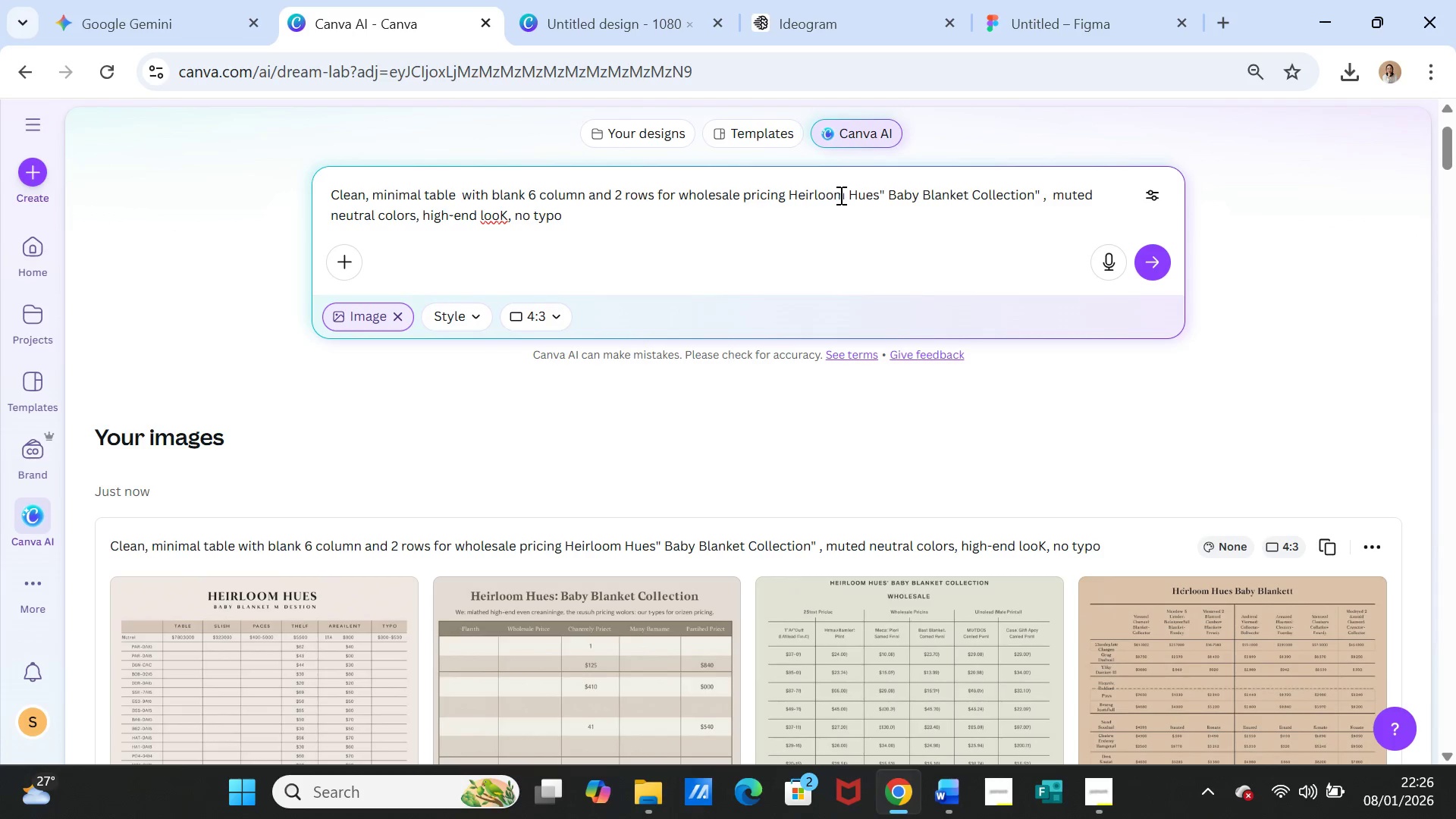 
key(Backspace)
 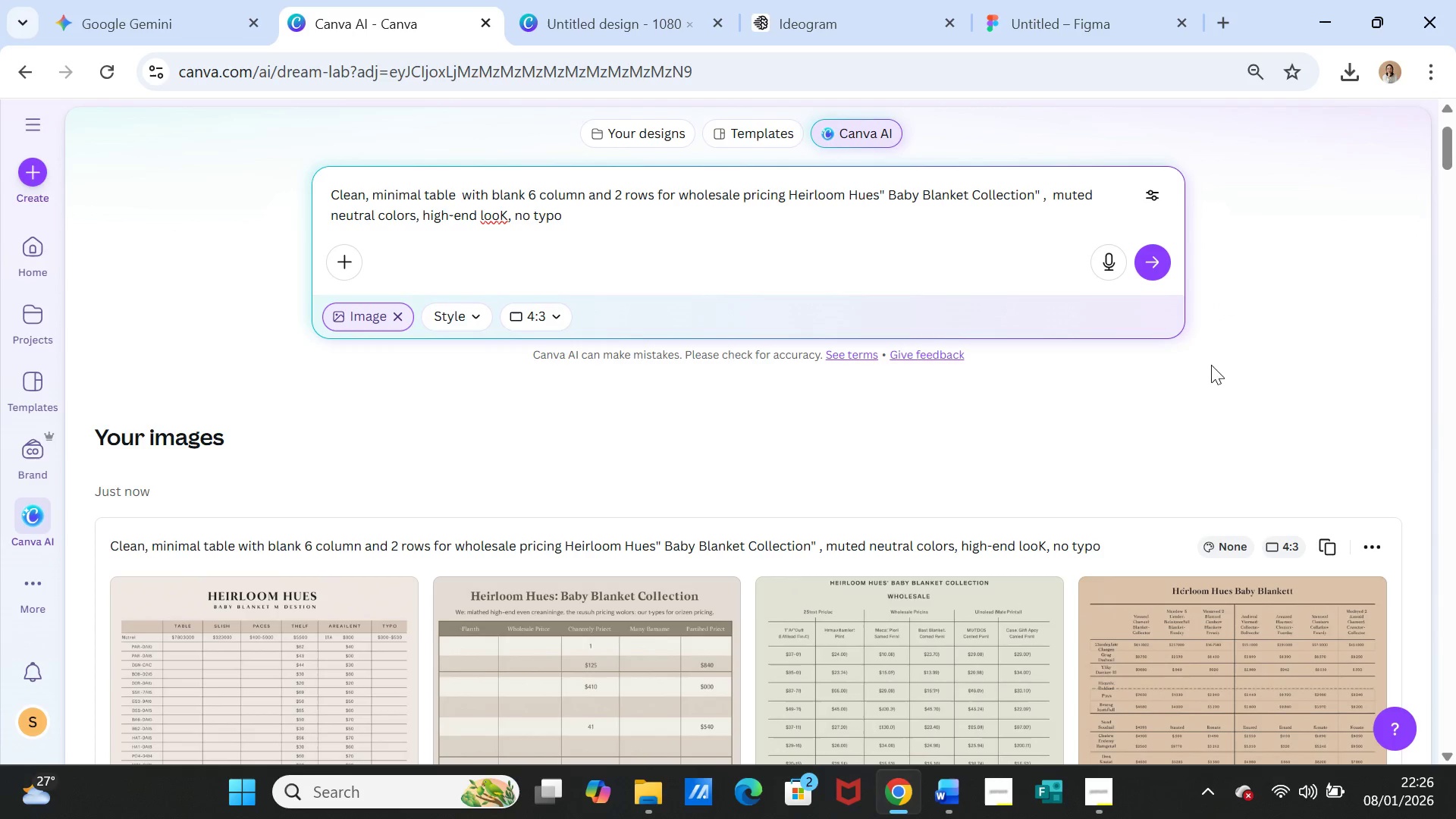 
wait(5.64)
 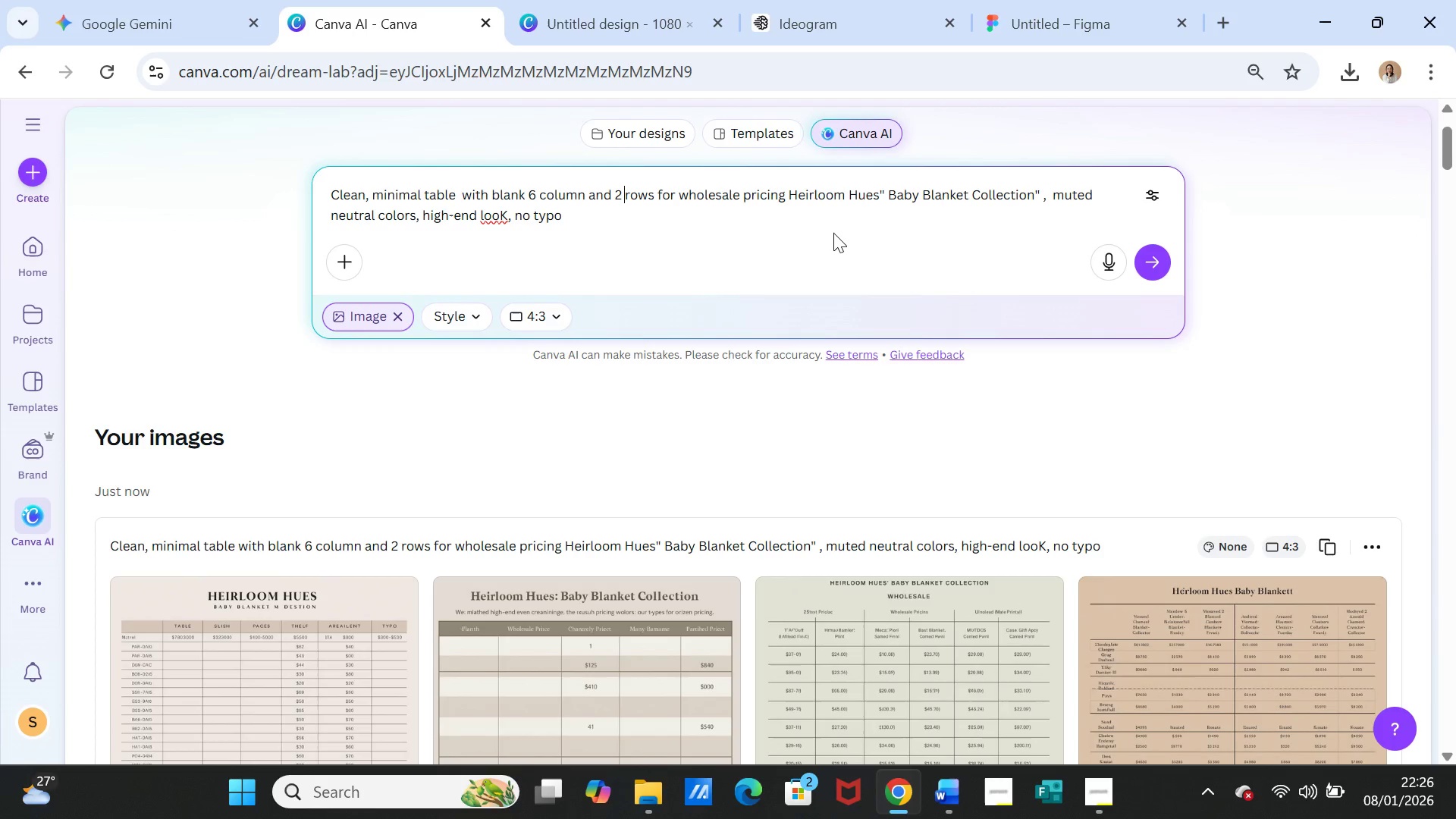 
left_click([1162, 261])
 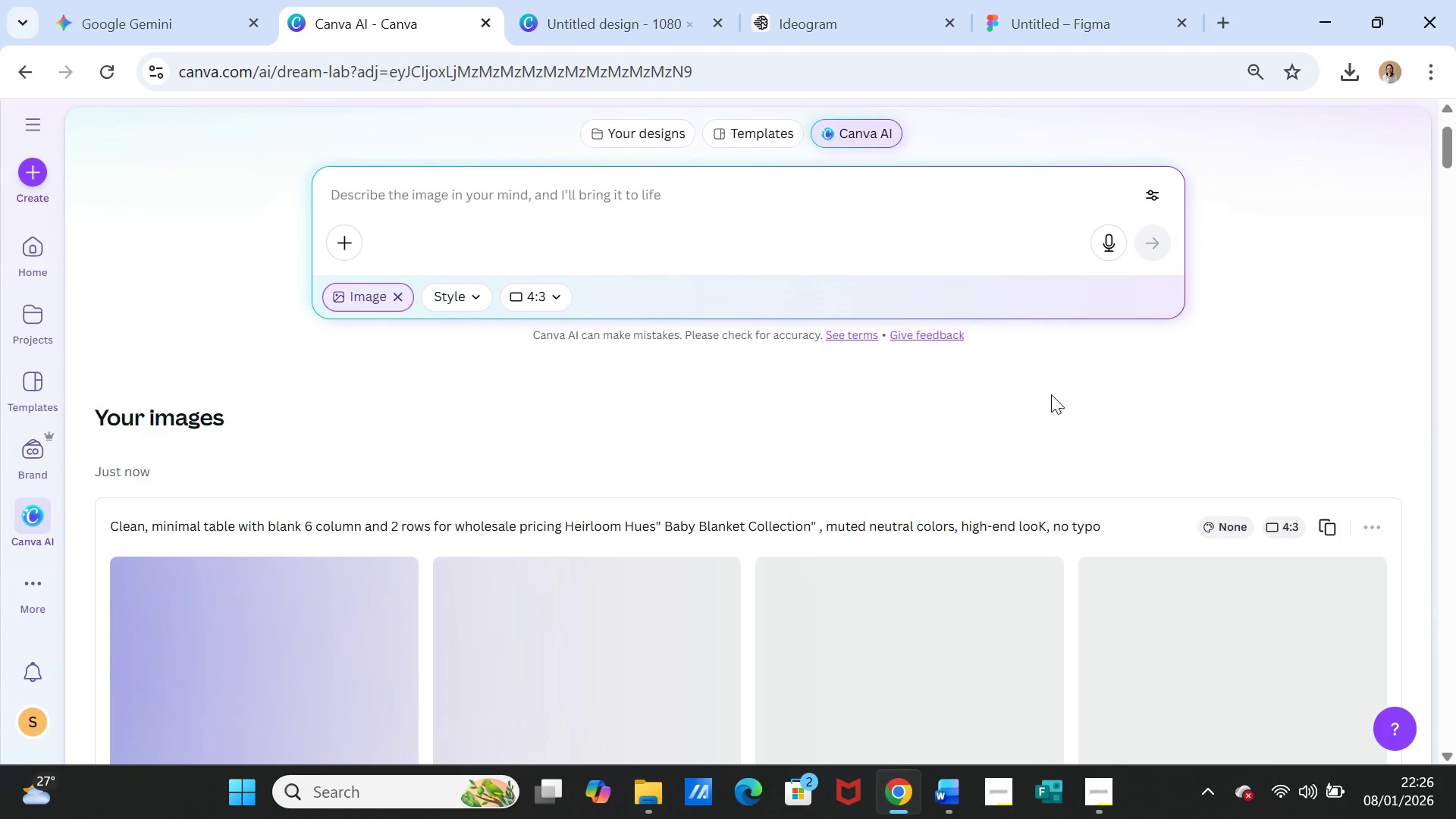 
wait(7.64)
 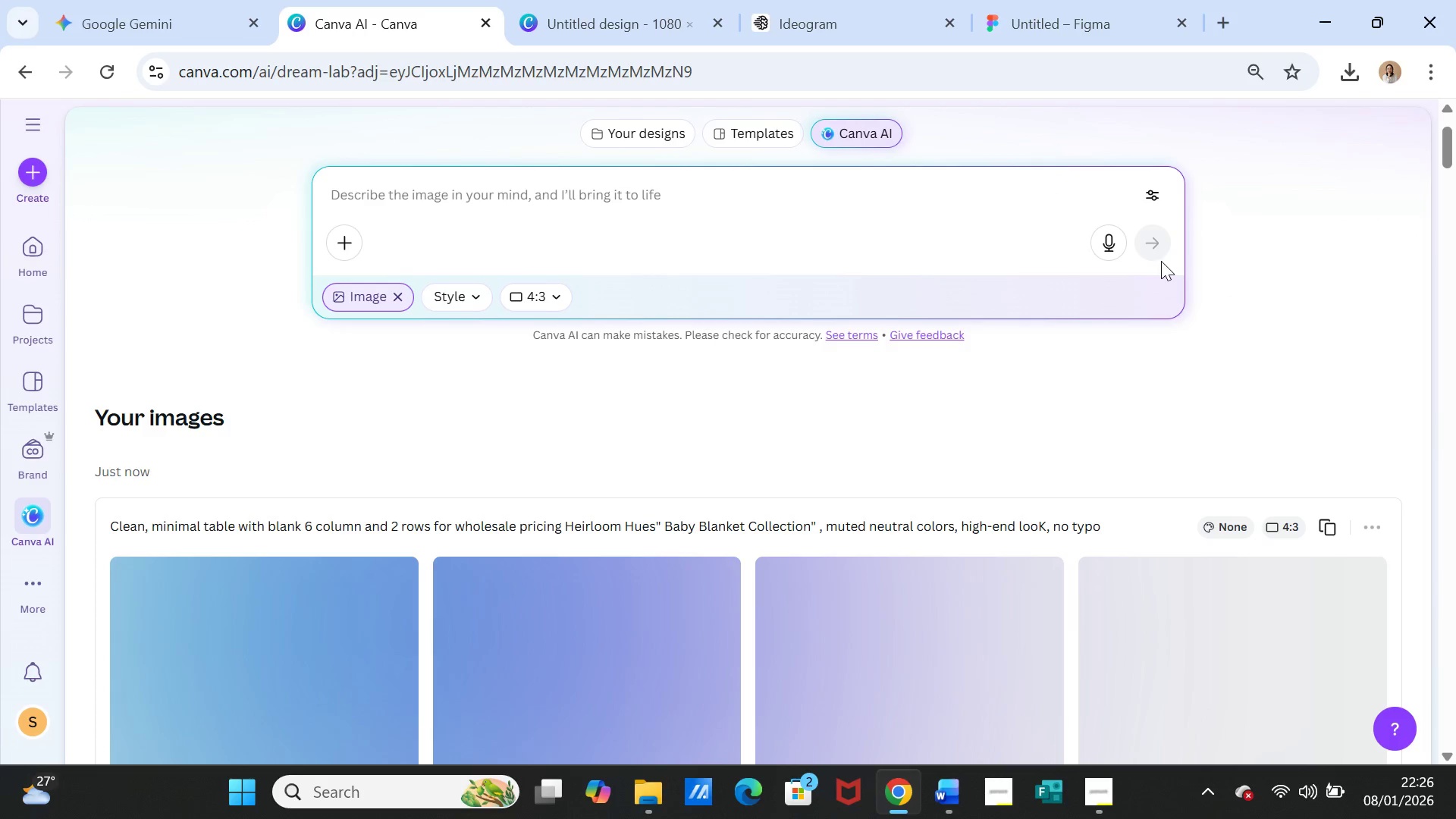 
scroll: coordinate [1024, 394], scroll_direction: down, amount: 2.0
 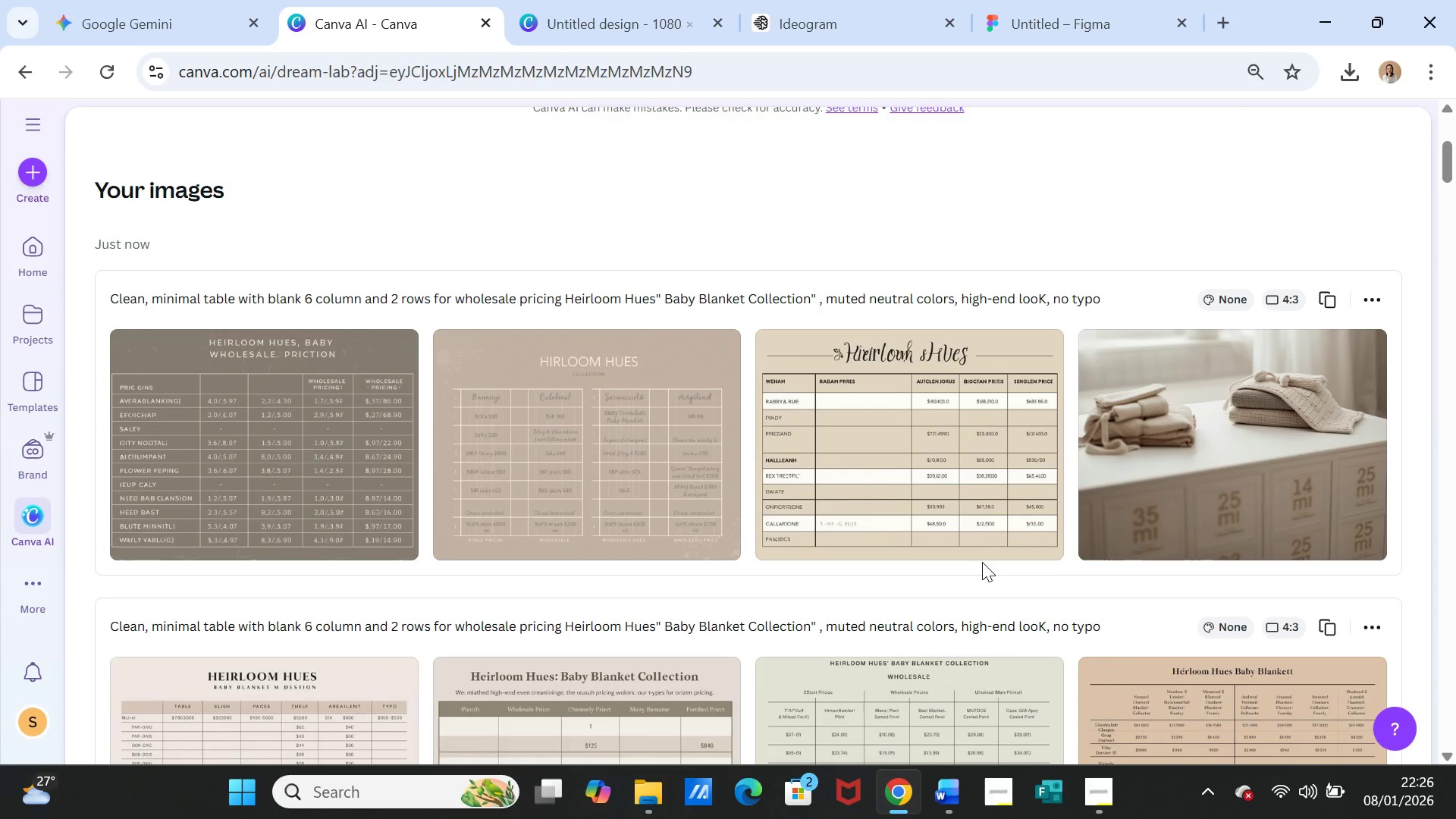 
scroll: coordinate [982, 562], scroll_direction: up, amount: 3.0
 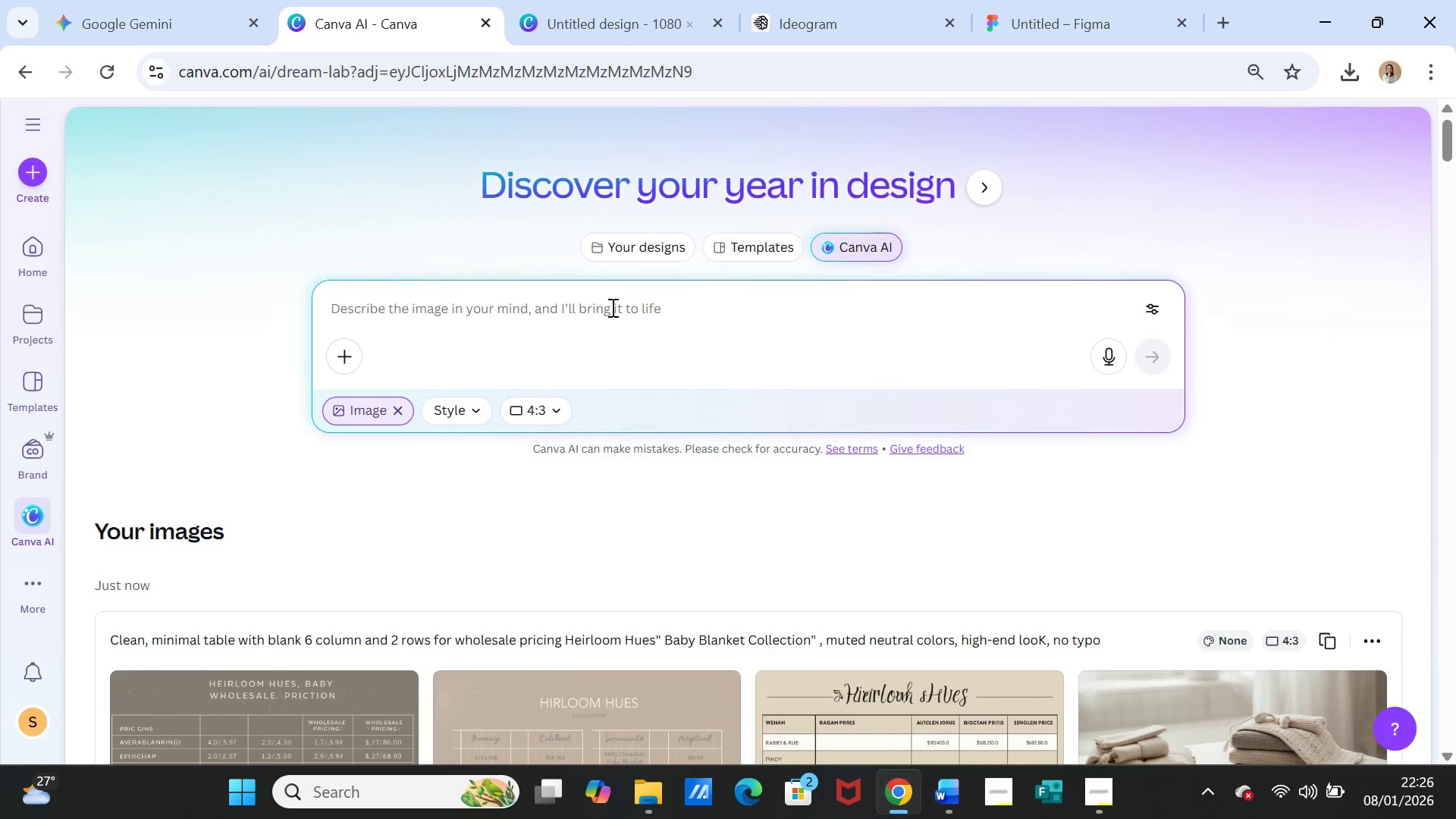 
left_click([617, 290])
 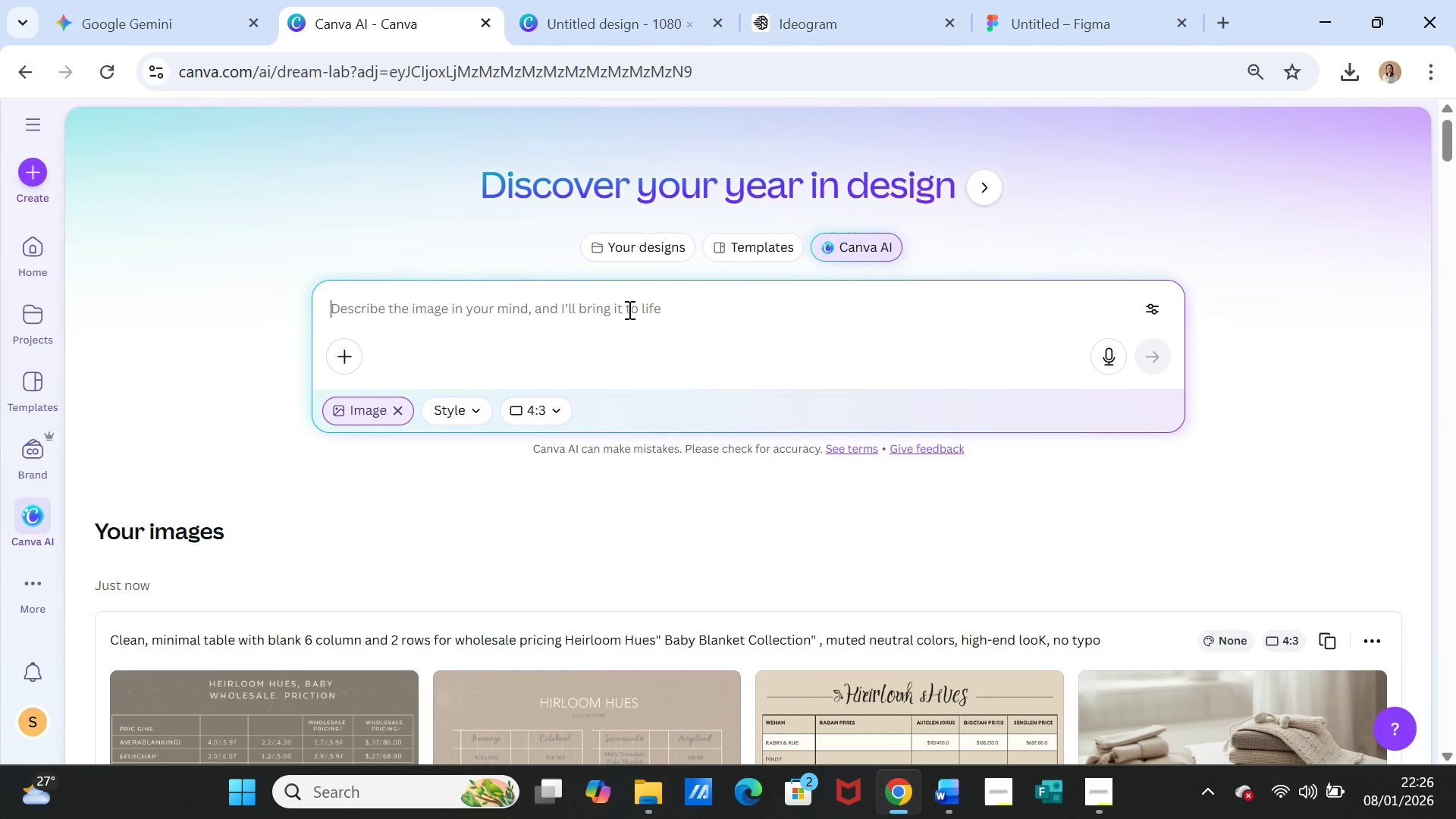 
type(make a tbale)
key(Backspace)
key(Backspace)
key(Backspace)
key(Backspace)
type(able with 6 column and 2 row)
key(Backspace)
type(rs)
key(Backspace)
key(Backspace)
type(ws)
 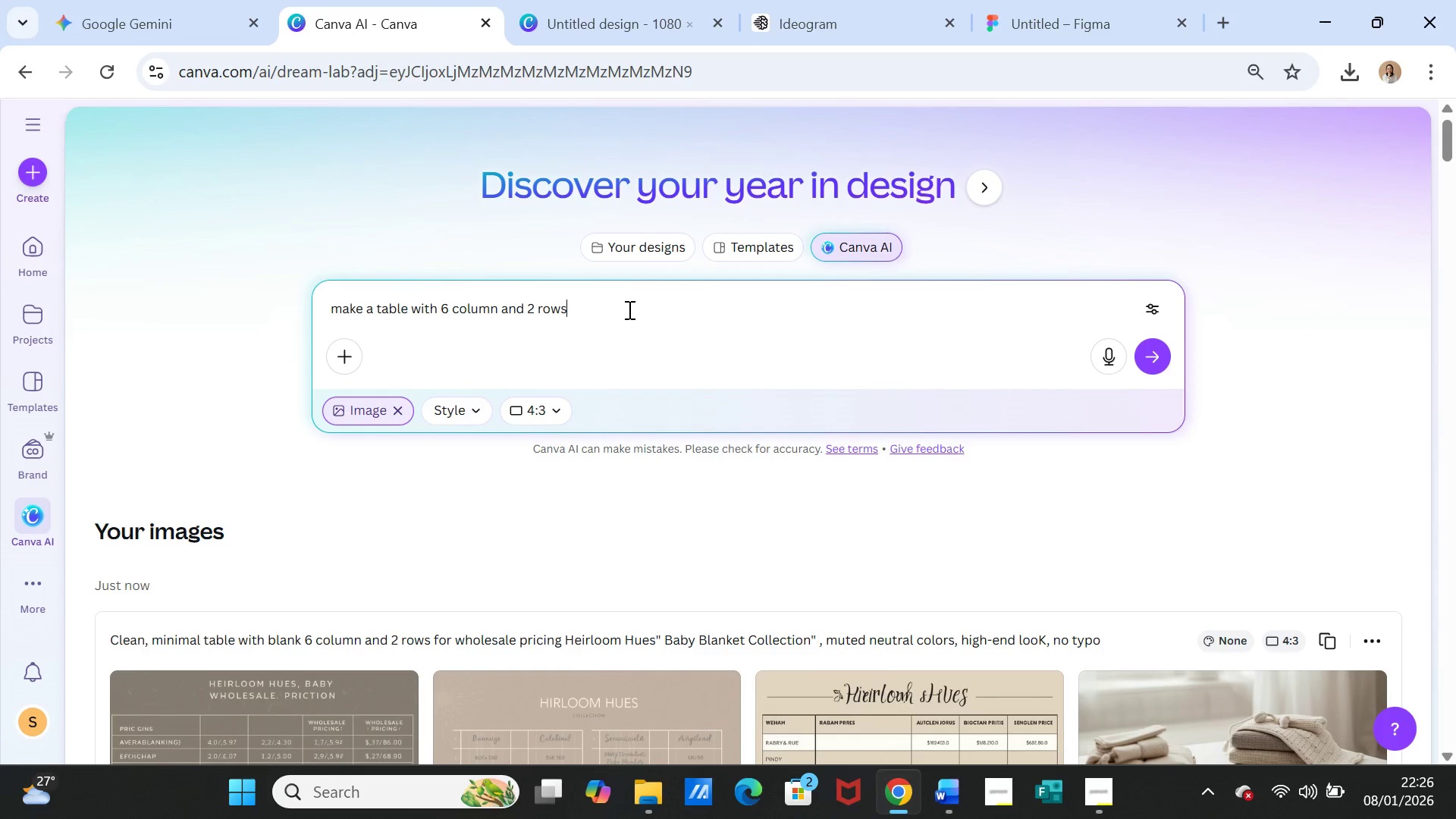 
key(Enter)
 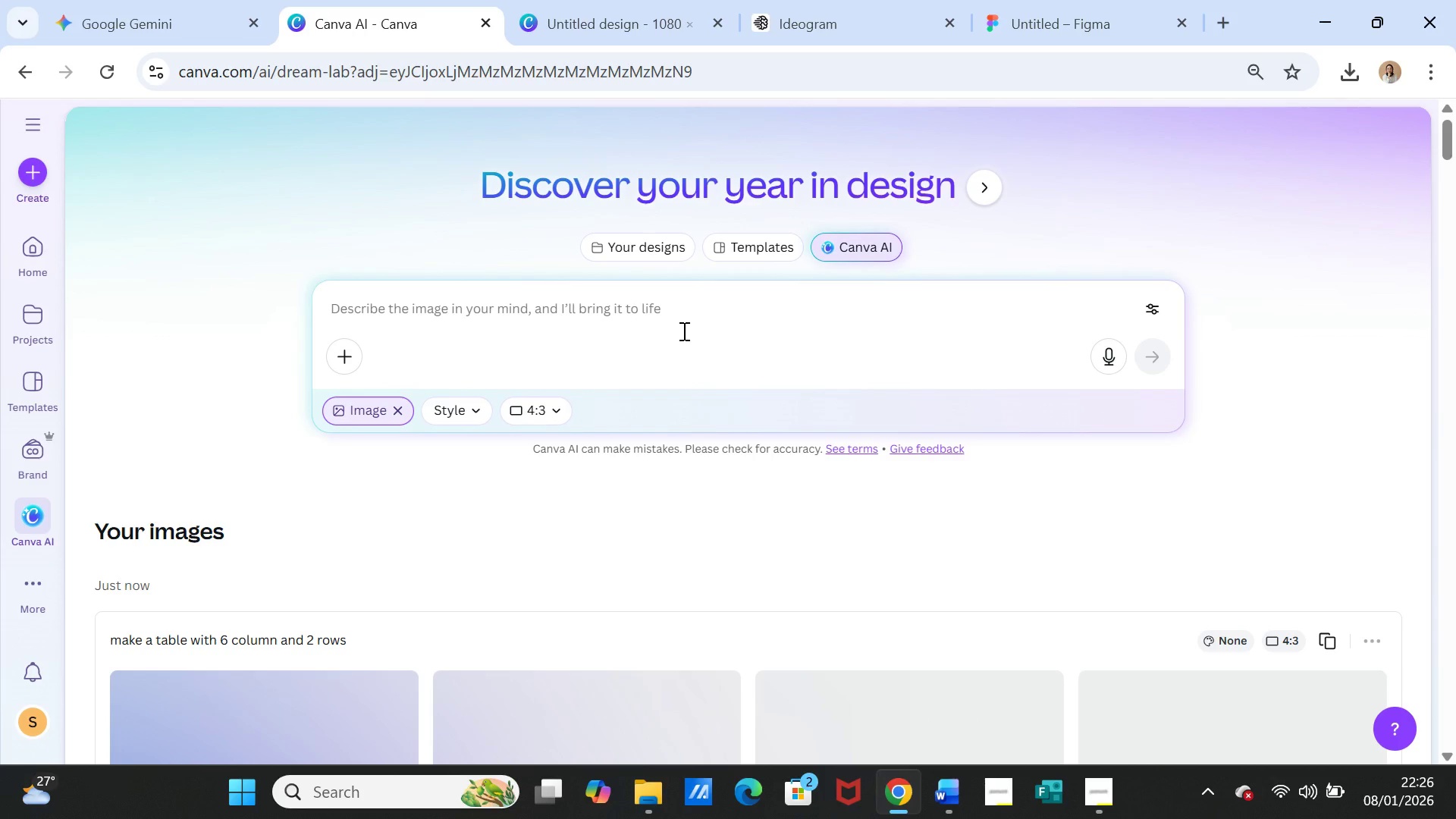 
scroll: coordinate [774, 463], scroll_direction: down, amount: 3.0
 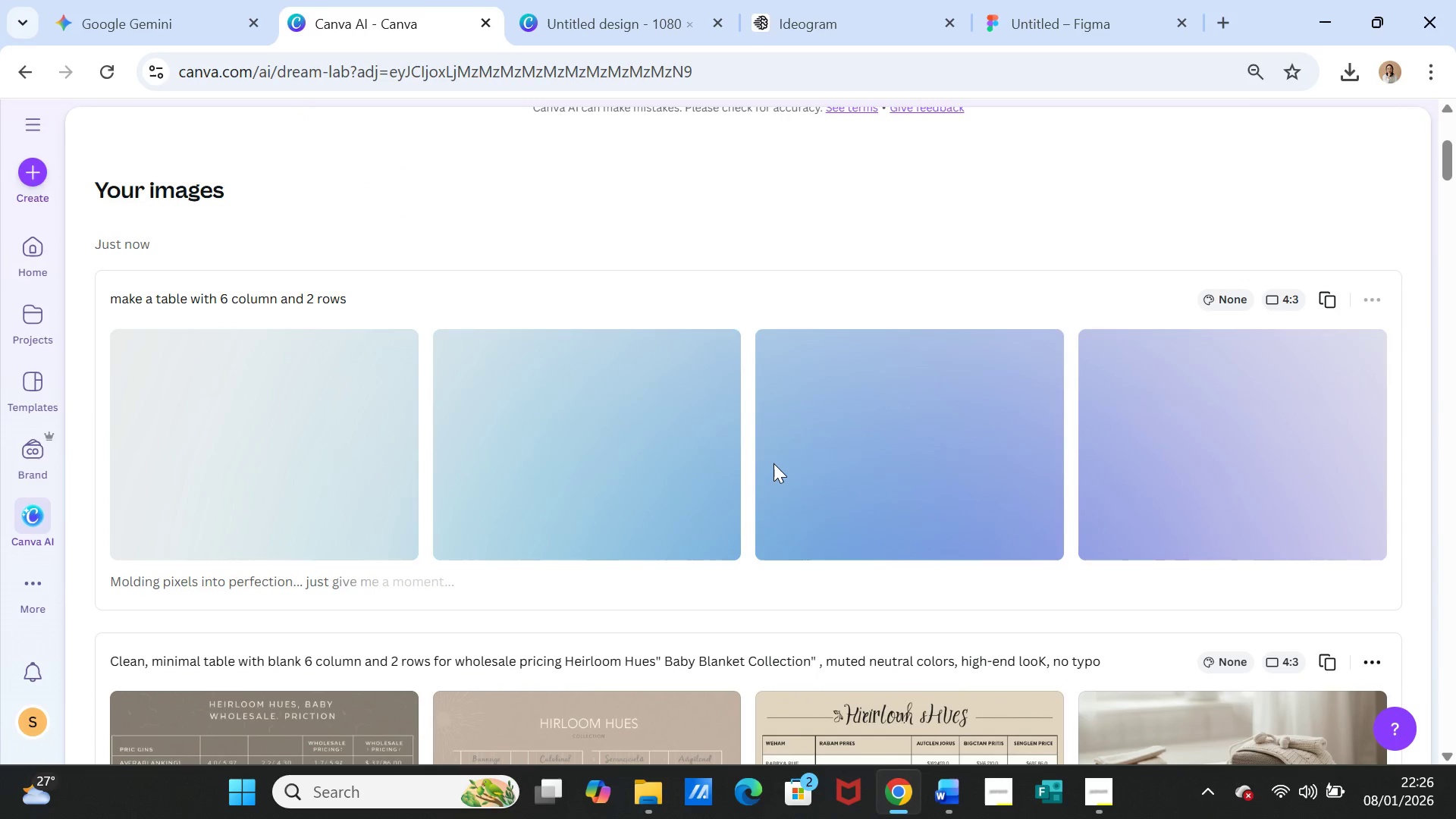 
wait(5.2)
 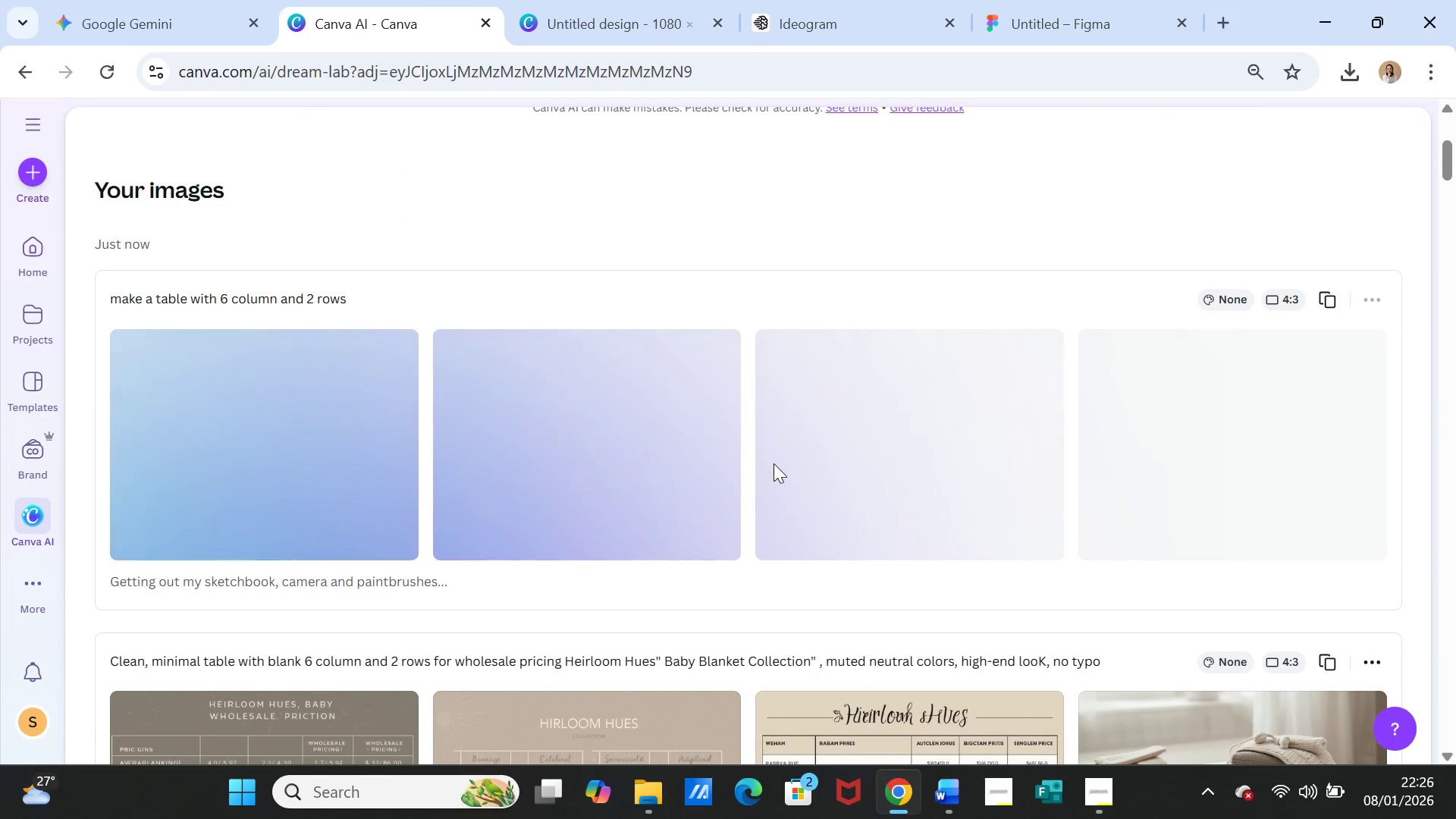 
mouse_move([767, 481])
 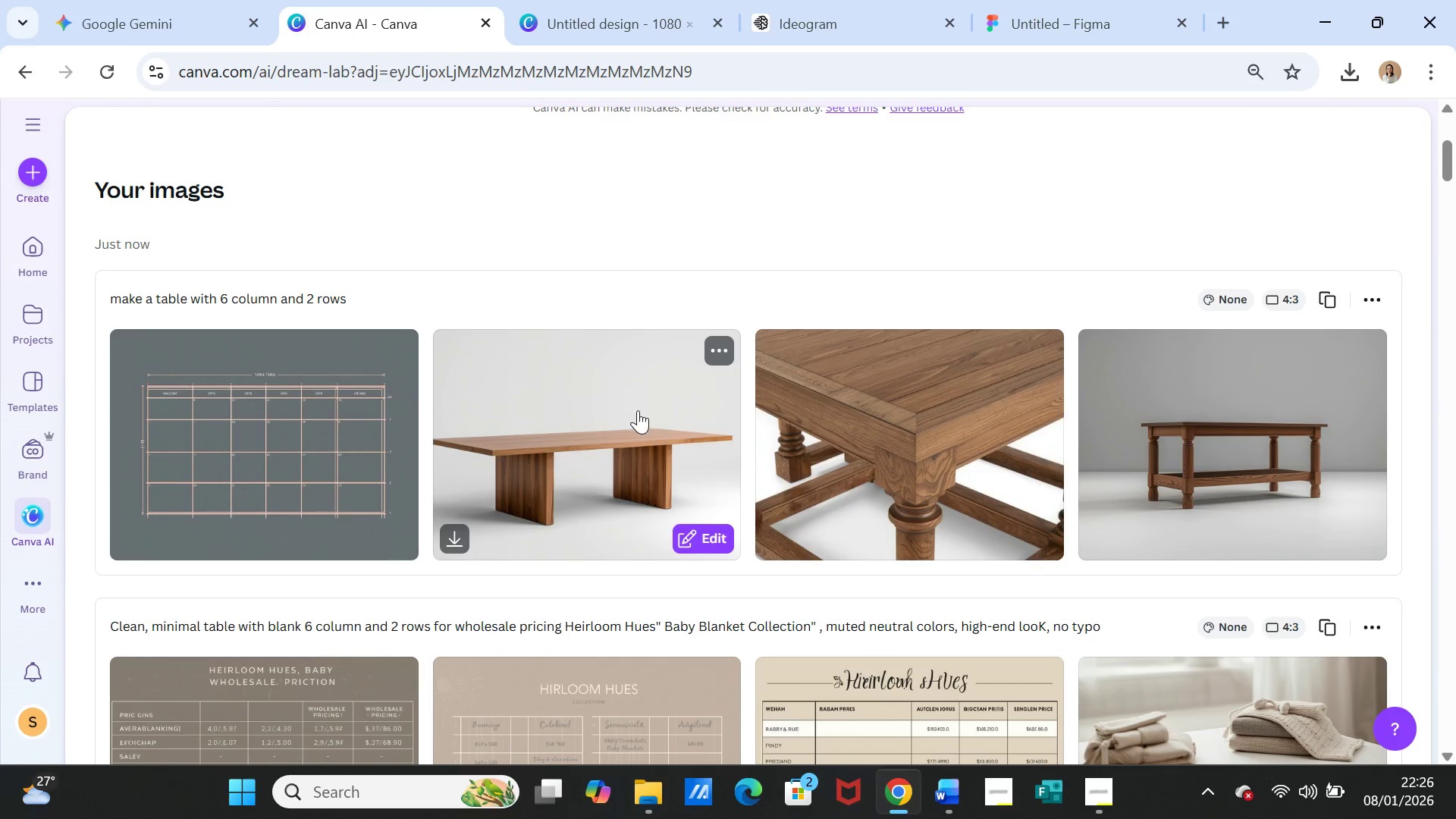 
scroll: coordinate [583, 410], scroll_direction: up, amount: 2.0
 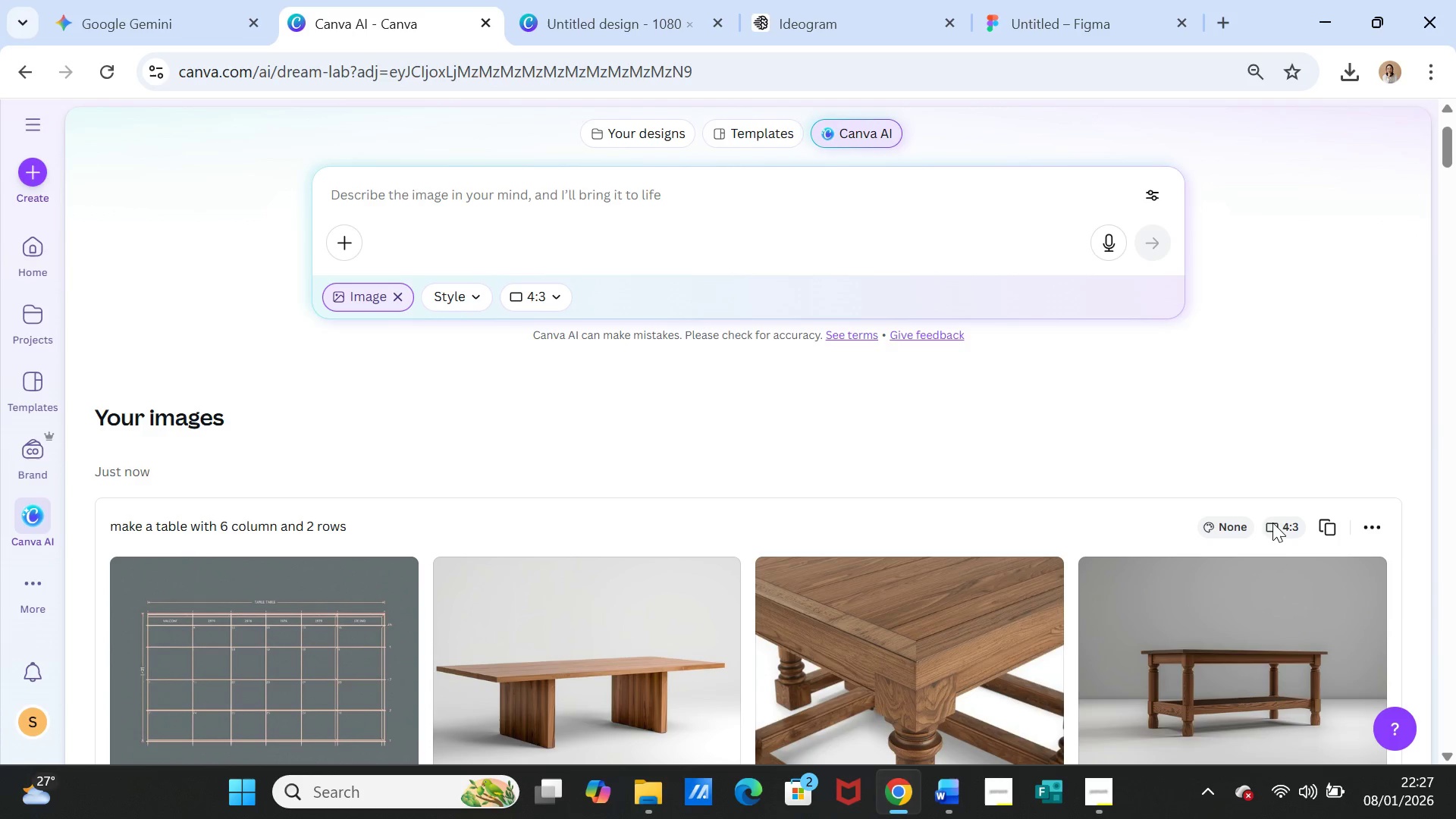 
left_click([1337, 516])
 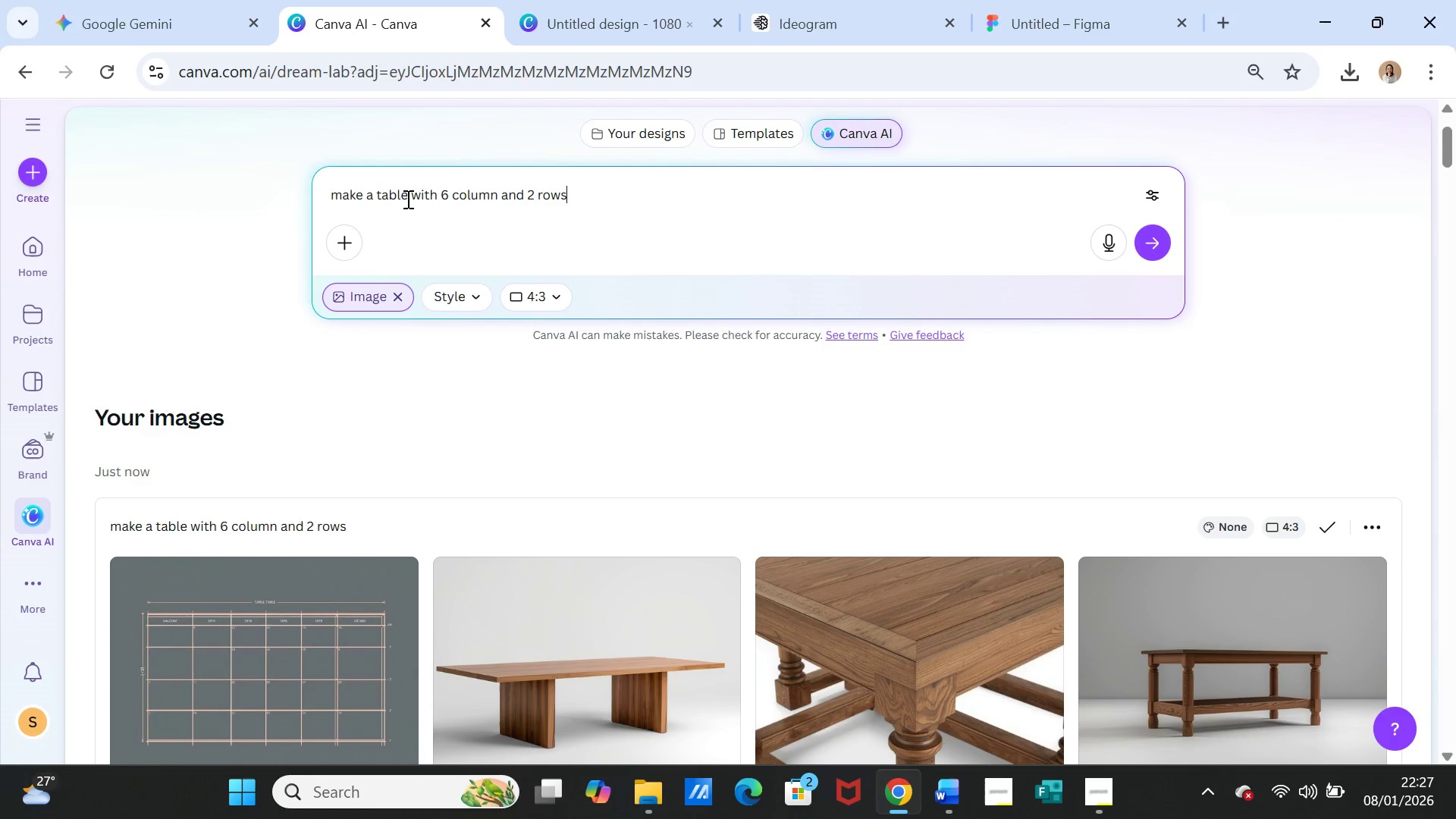 
left_click([410, 198])
 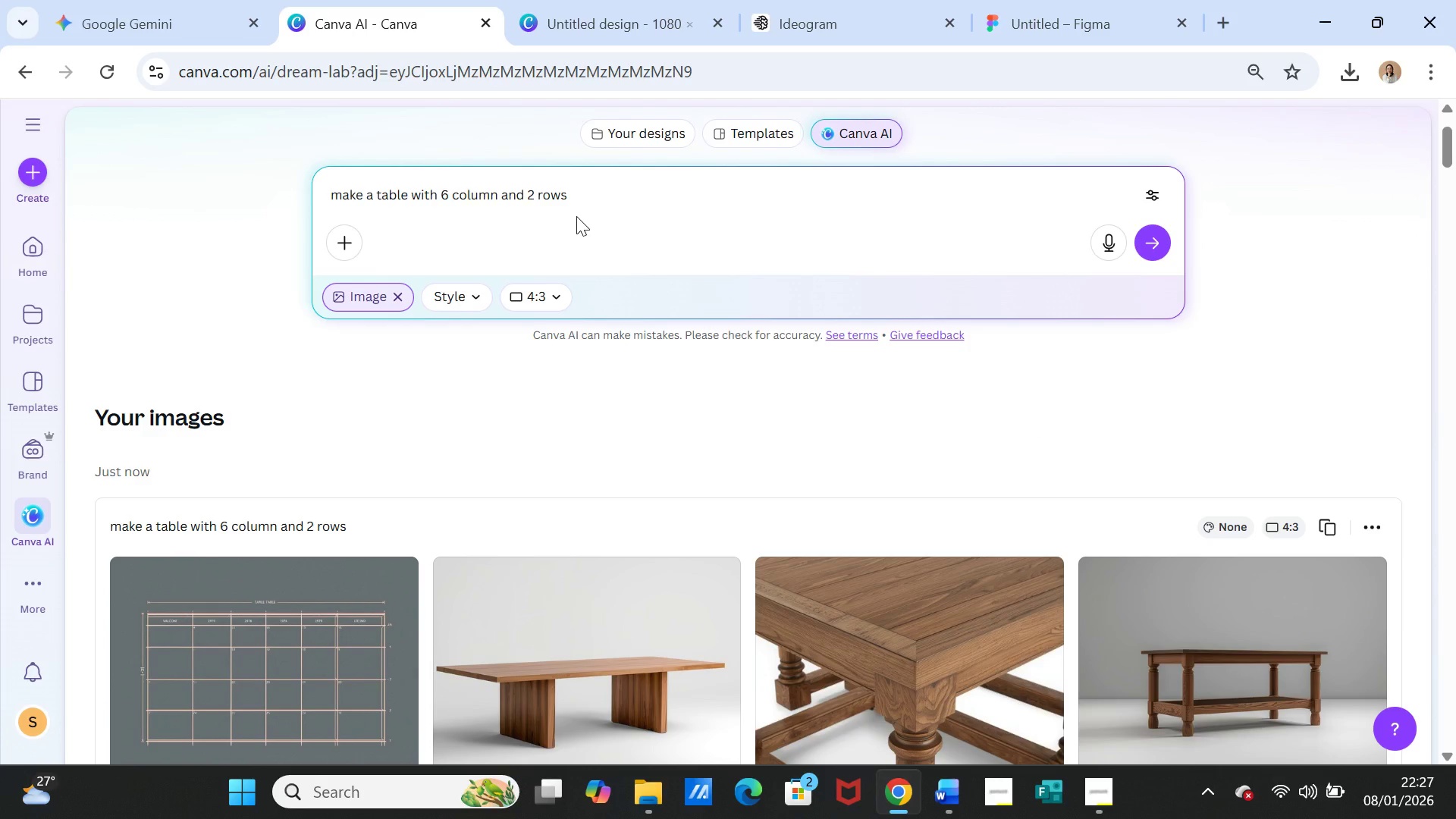 
type( layout )
 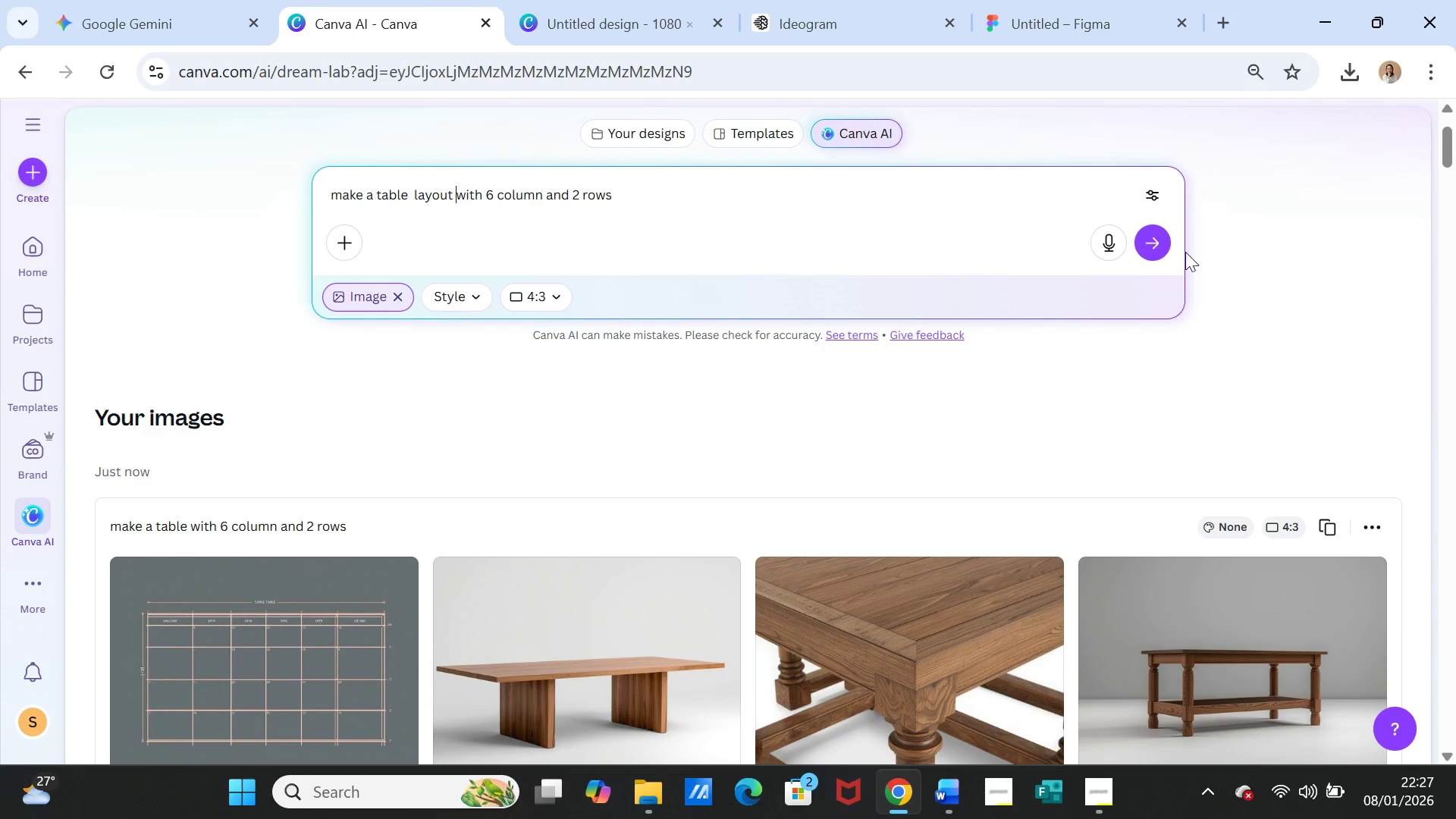 
left_click([1161, 243])
 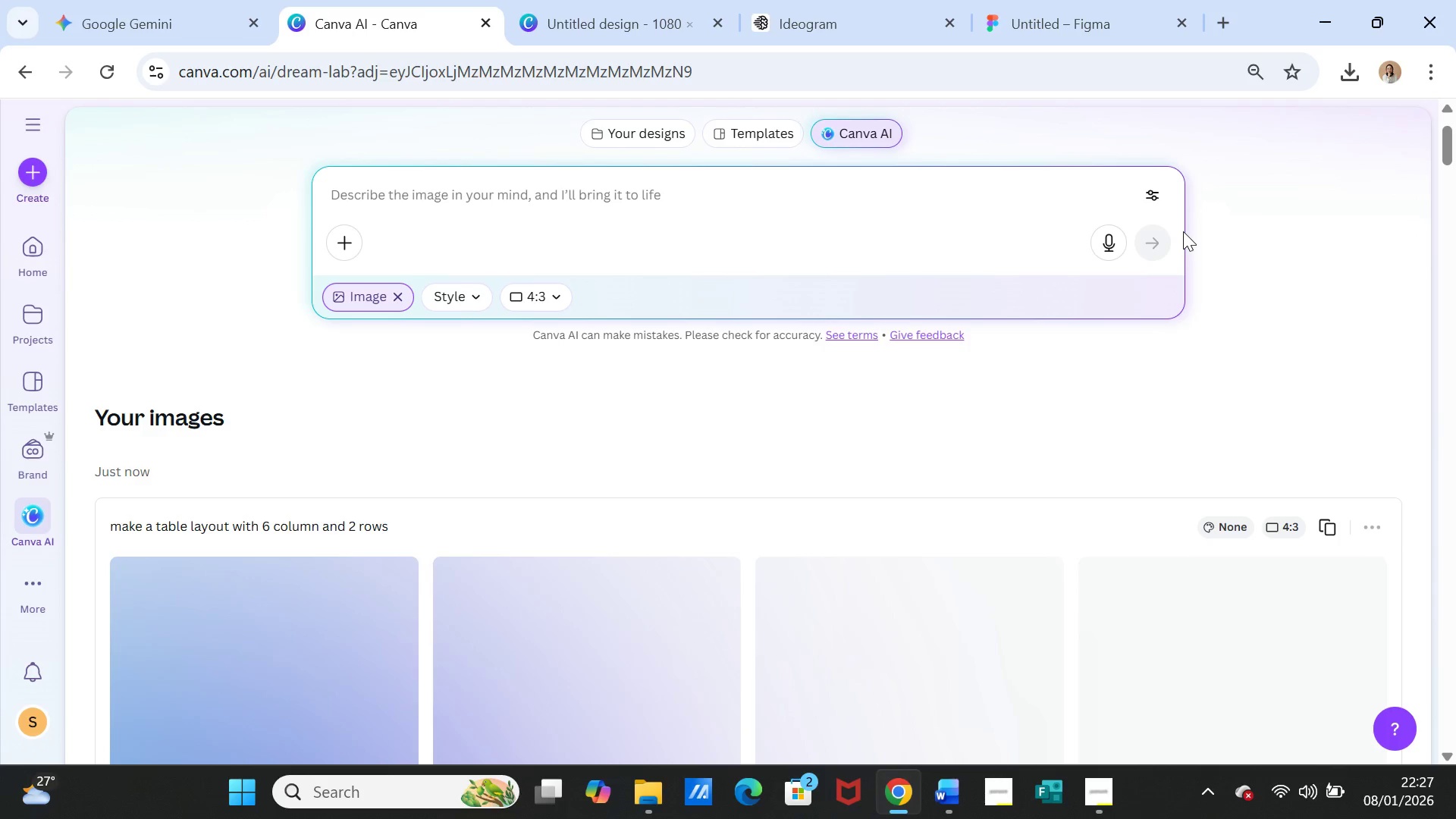 
wait(7.34)
 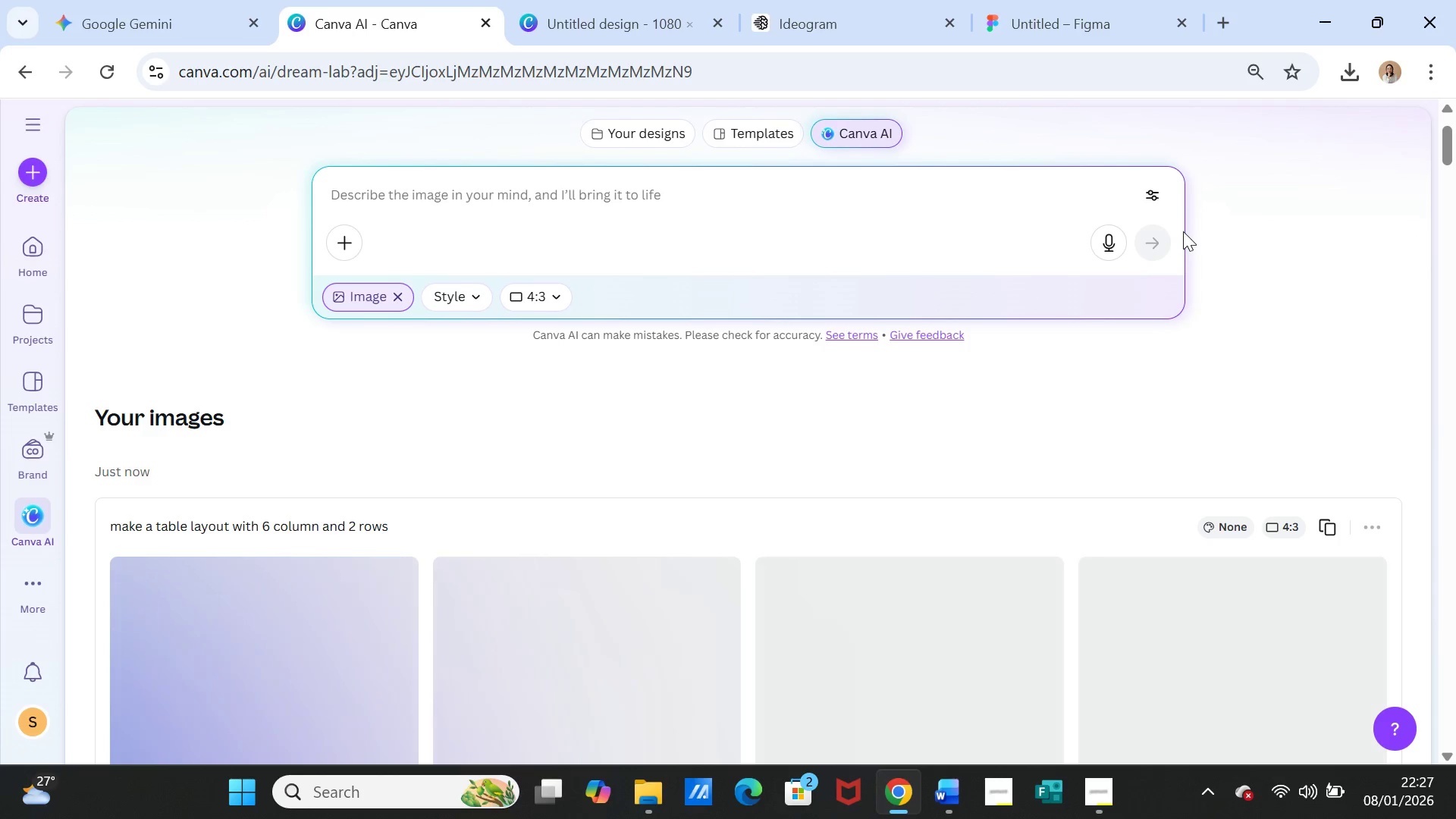 
scroll: coordinate [932, 526], scroll_direction: down, amount: 2.0
 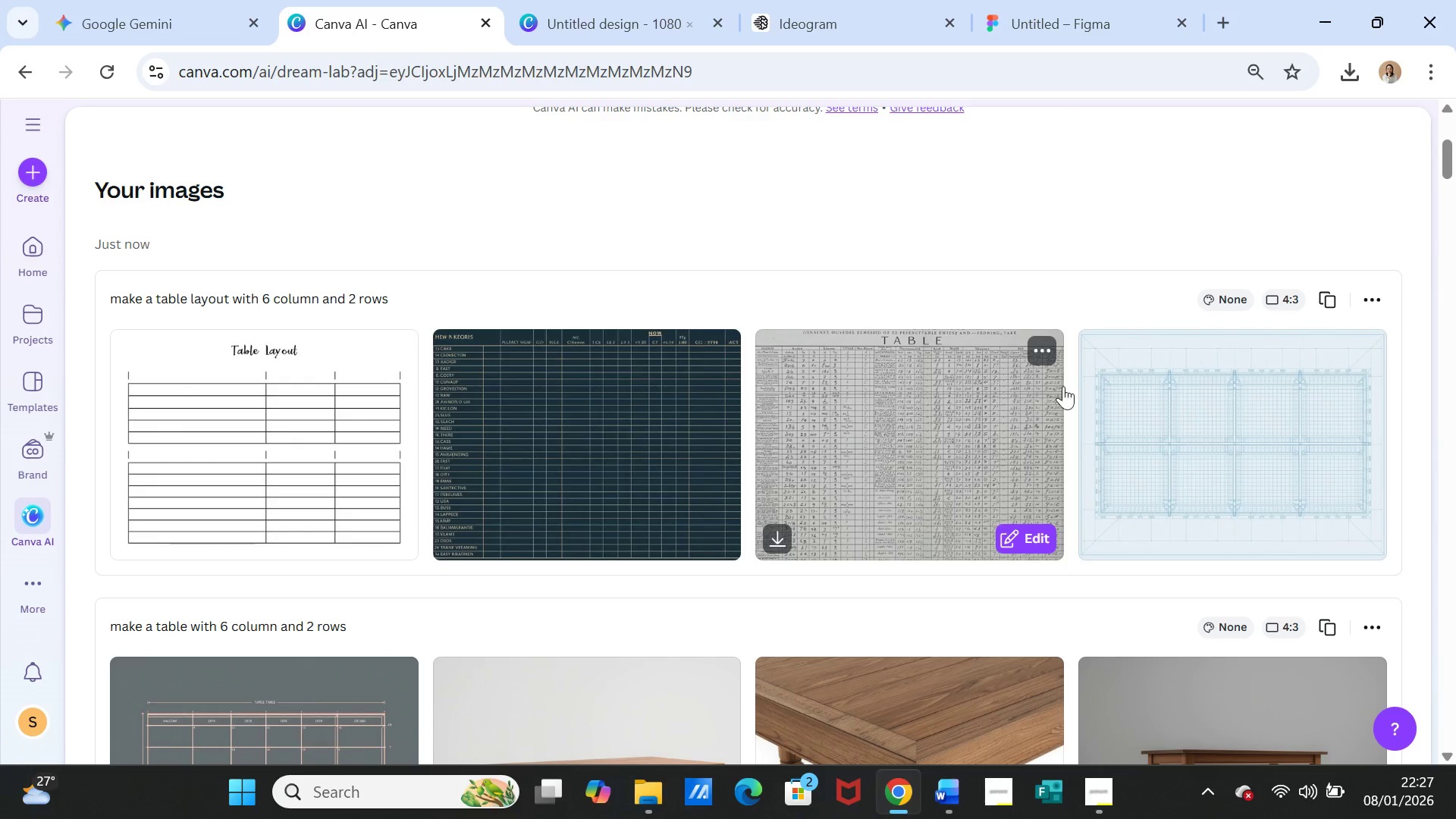 
wait(5.1)
 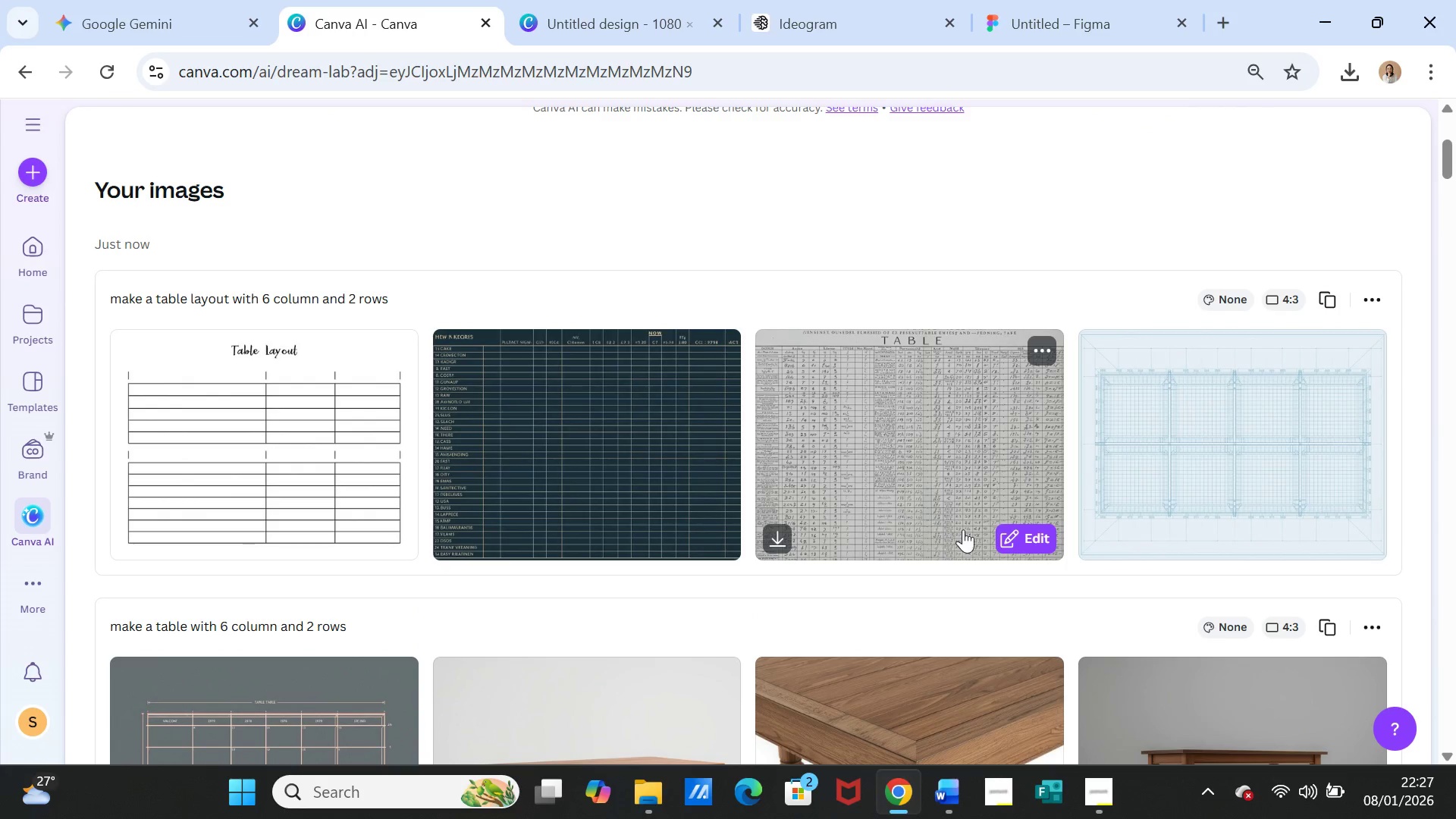 
left_click([1066, 17])
 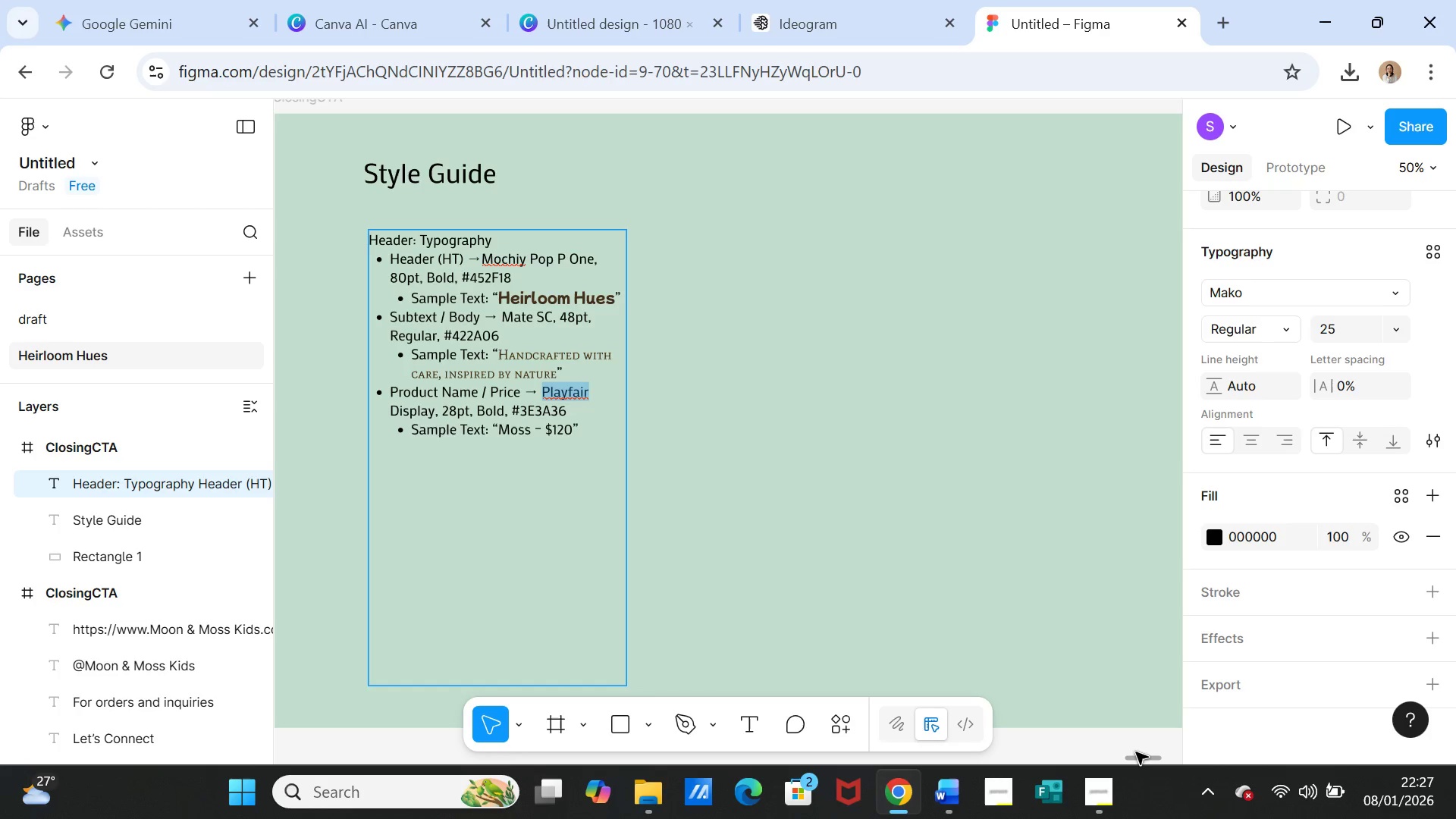 
left_click_drag(start_coordinate=[1140, 755], to_coordinate=[1021, 759])
 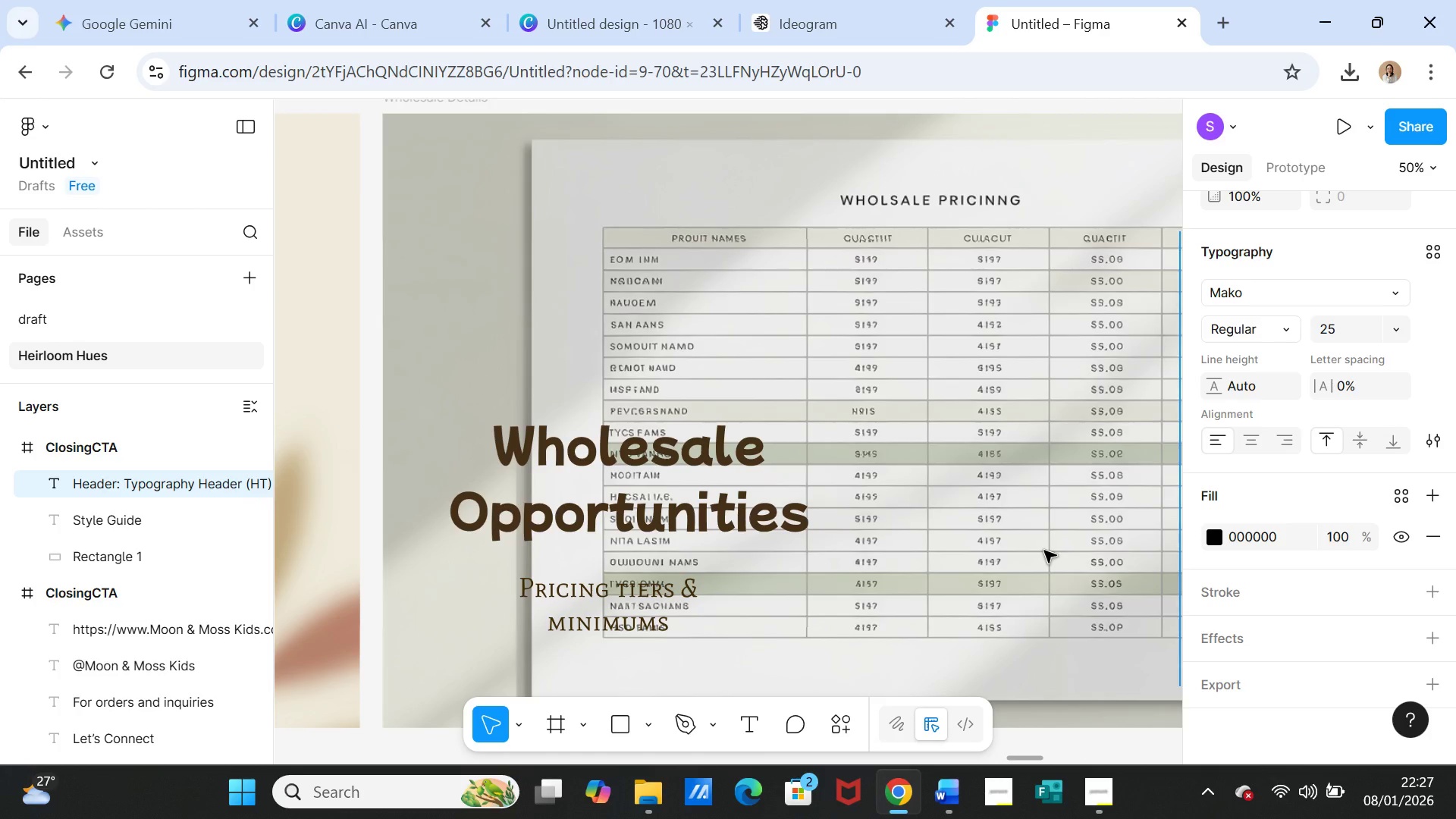 
left_click([1044, 551])
 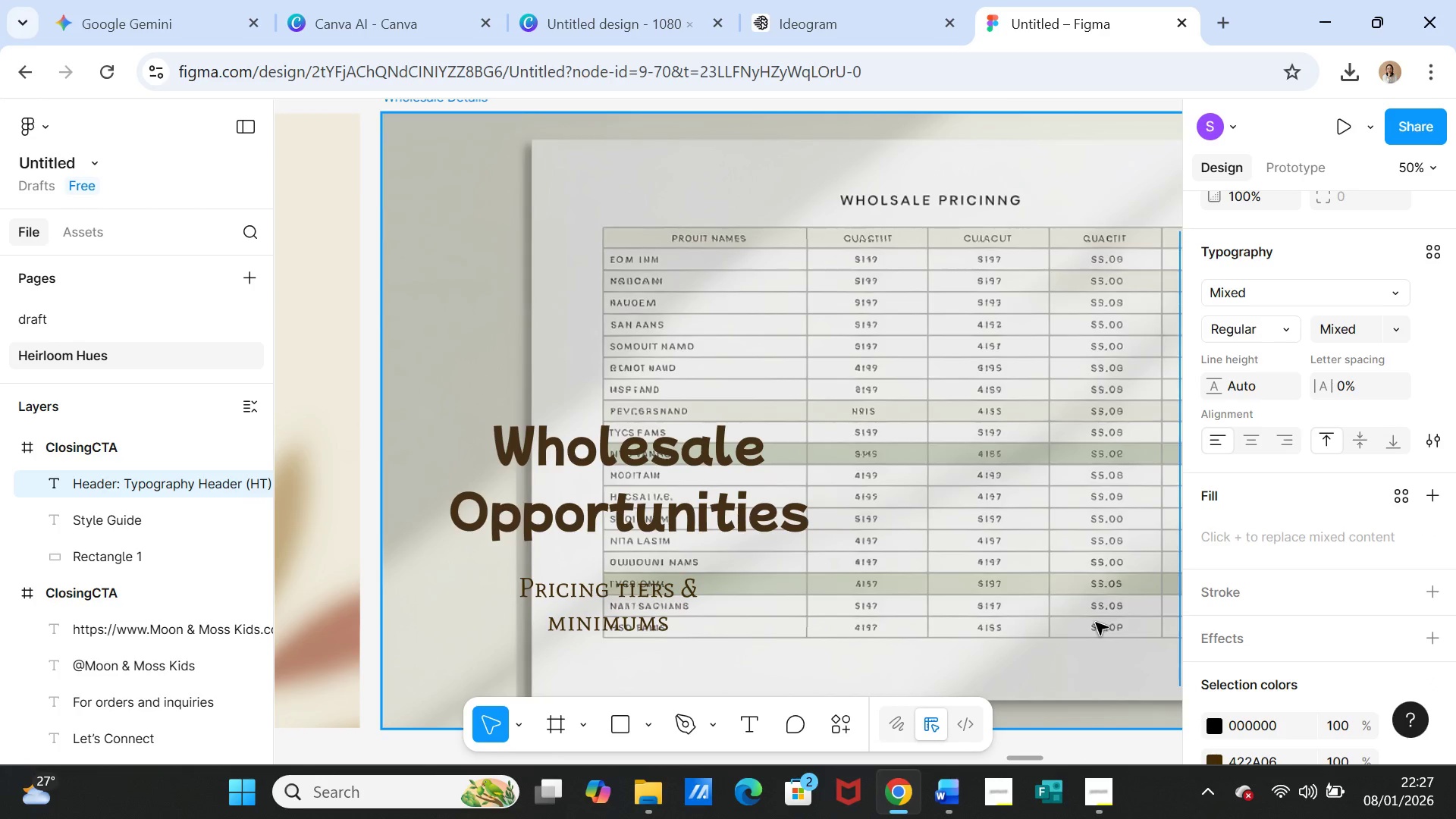 
key(Minus)
 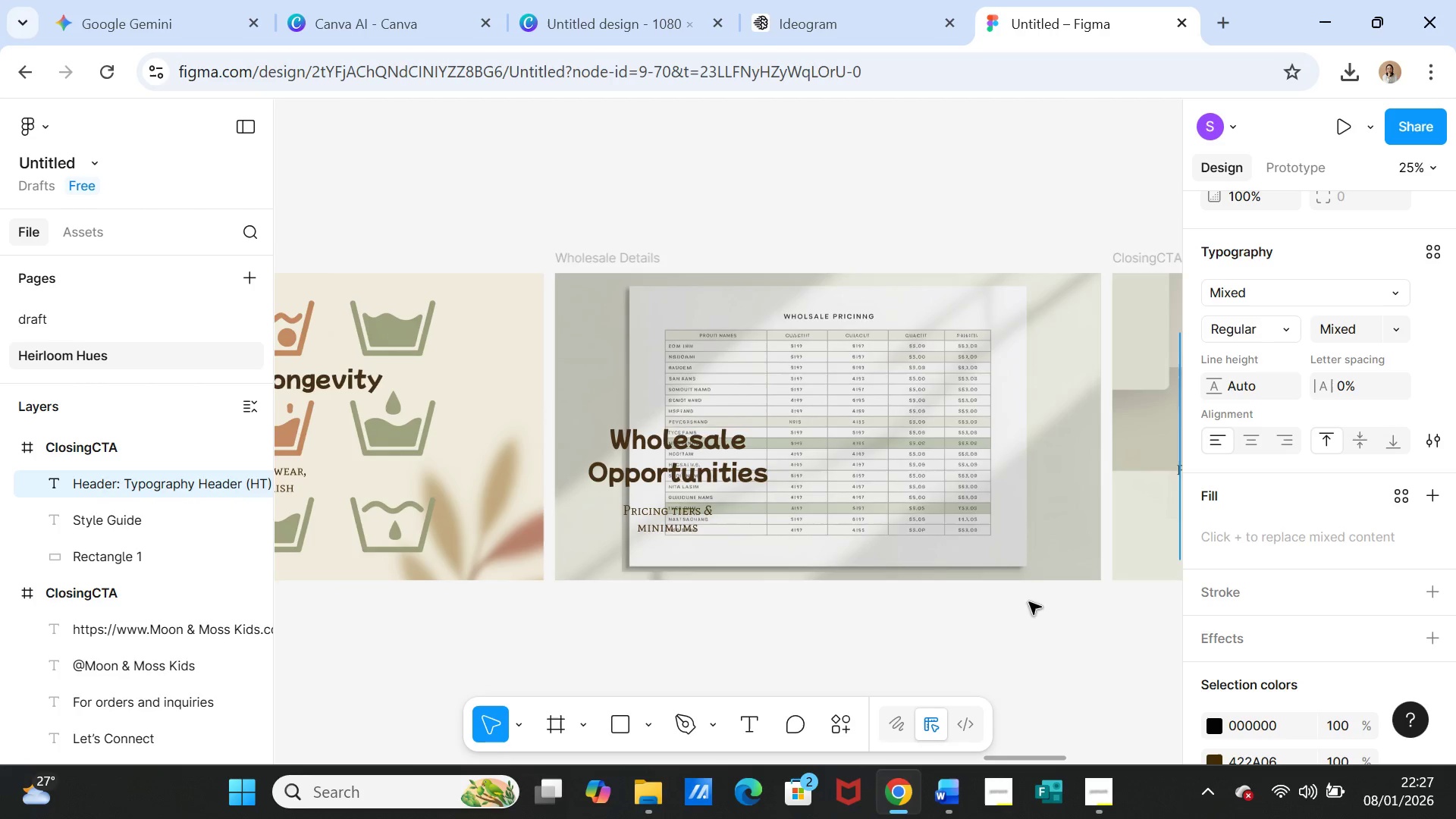 
left_click([1005, 555])
 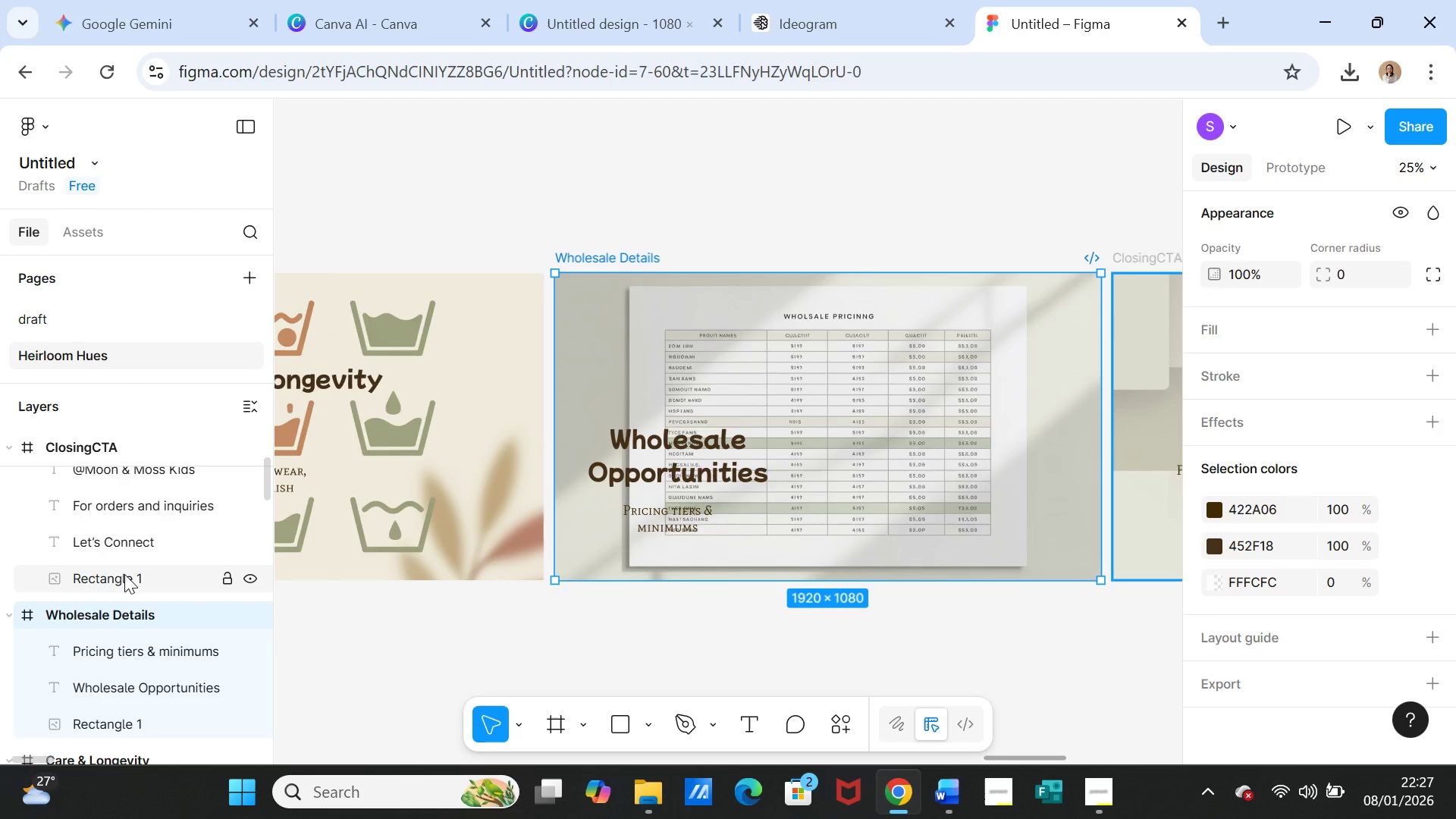 
scroll: coordinate [162, 569], scroll_direction: down, amount: 2.0
 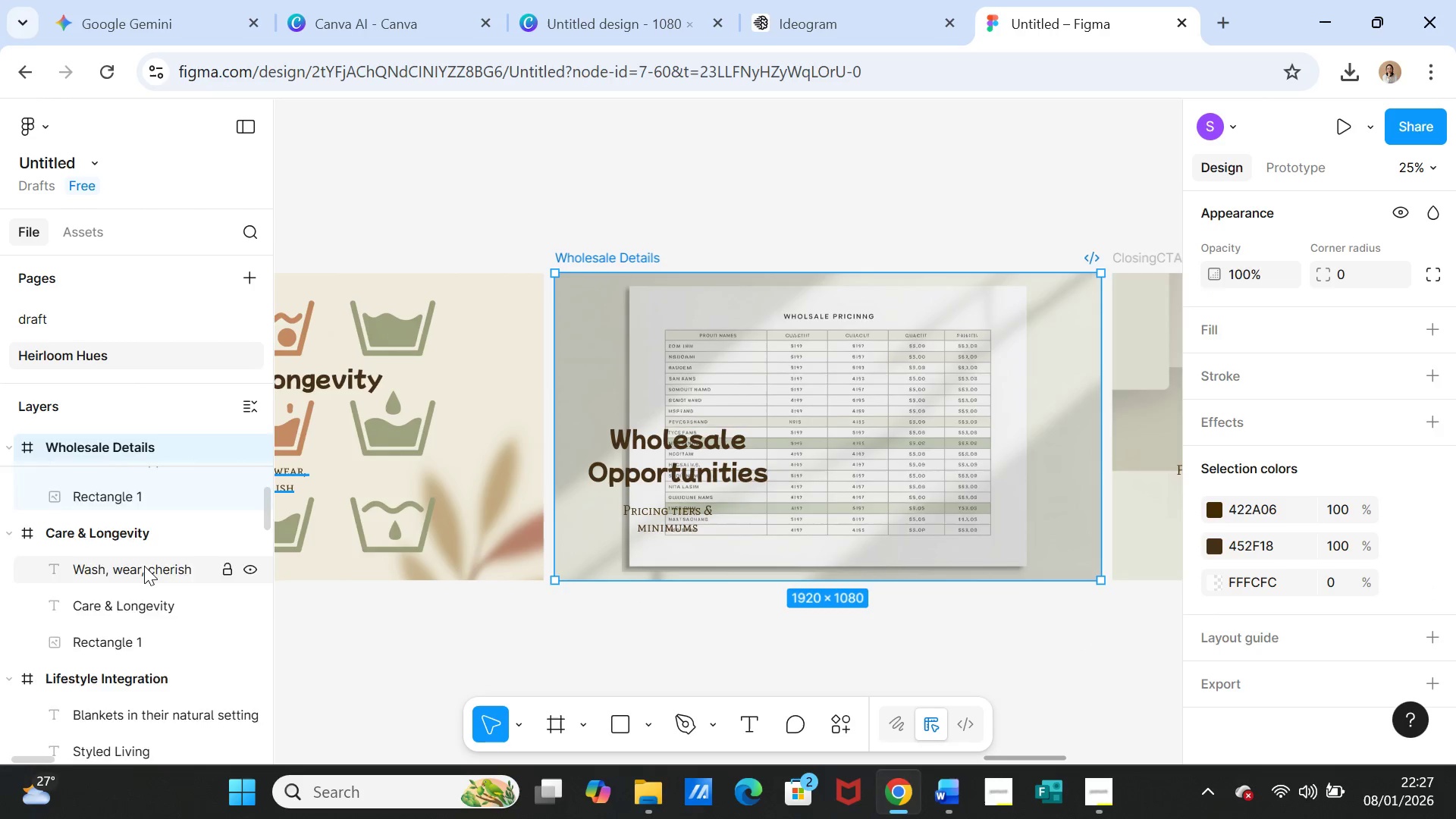 
scroll: coordinate [144, 566], scroll_direction: up, amount: 1.0
 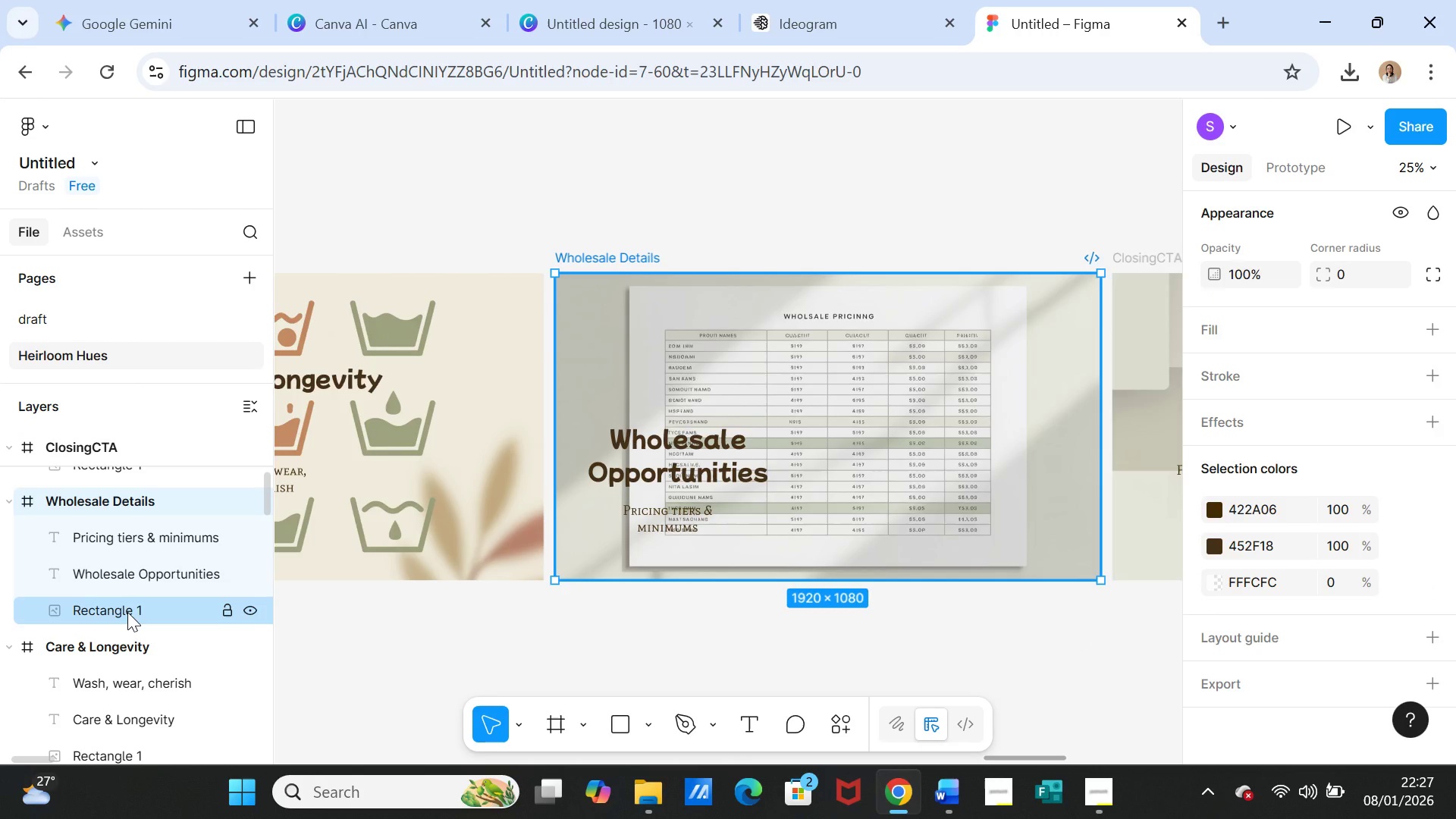 
left_click([127, 612])
 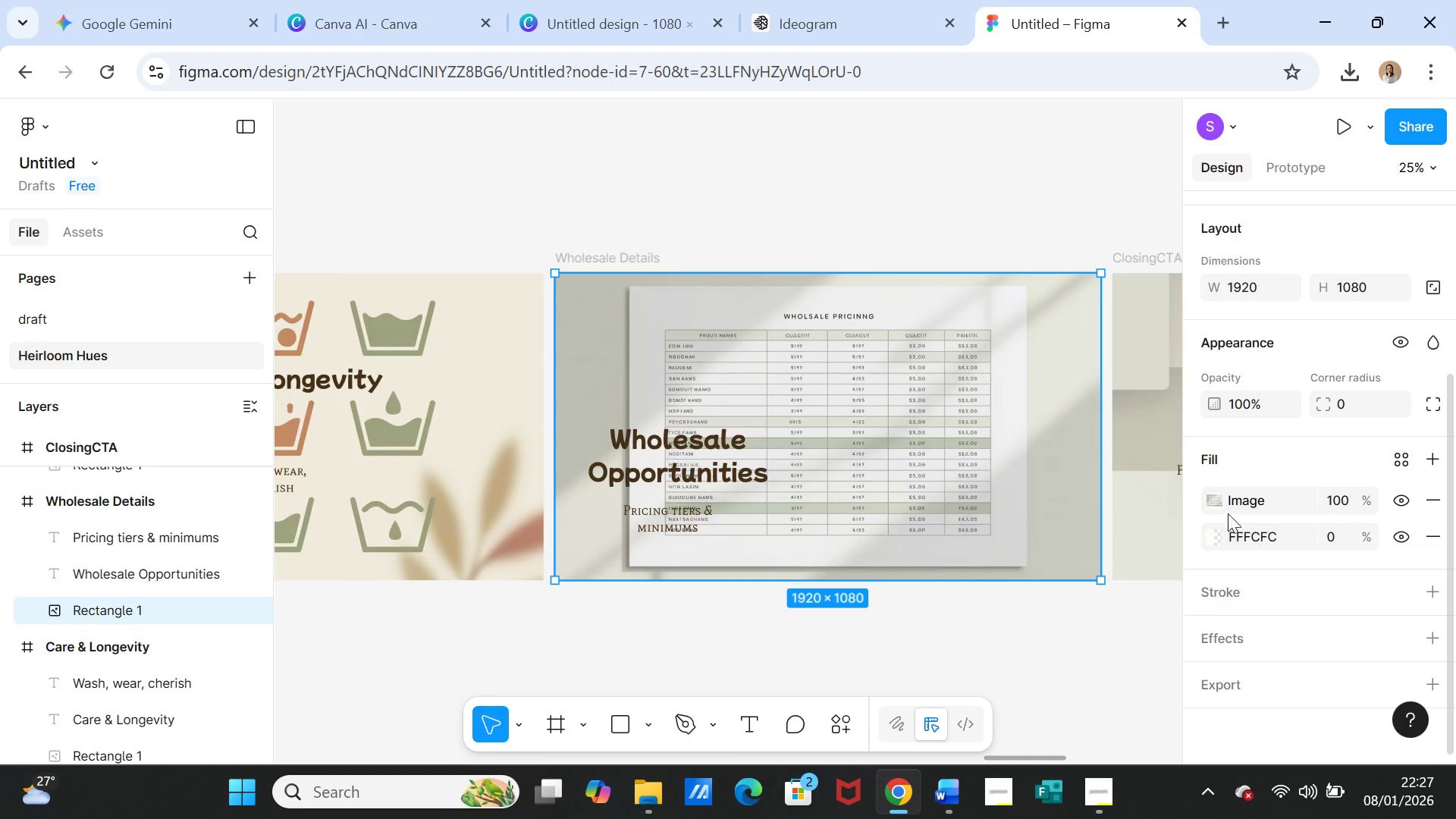 
left_click([1227, 507])
 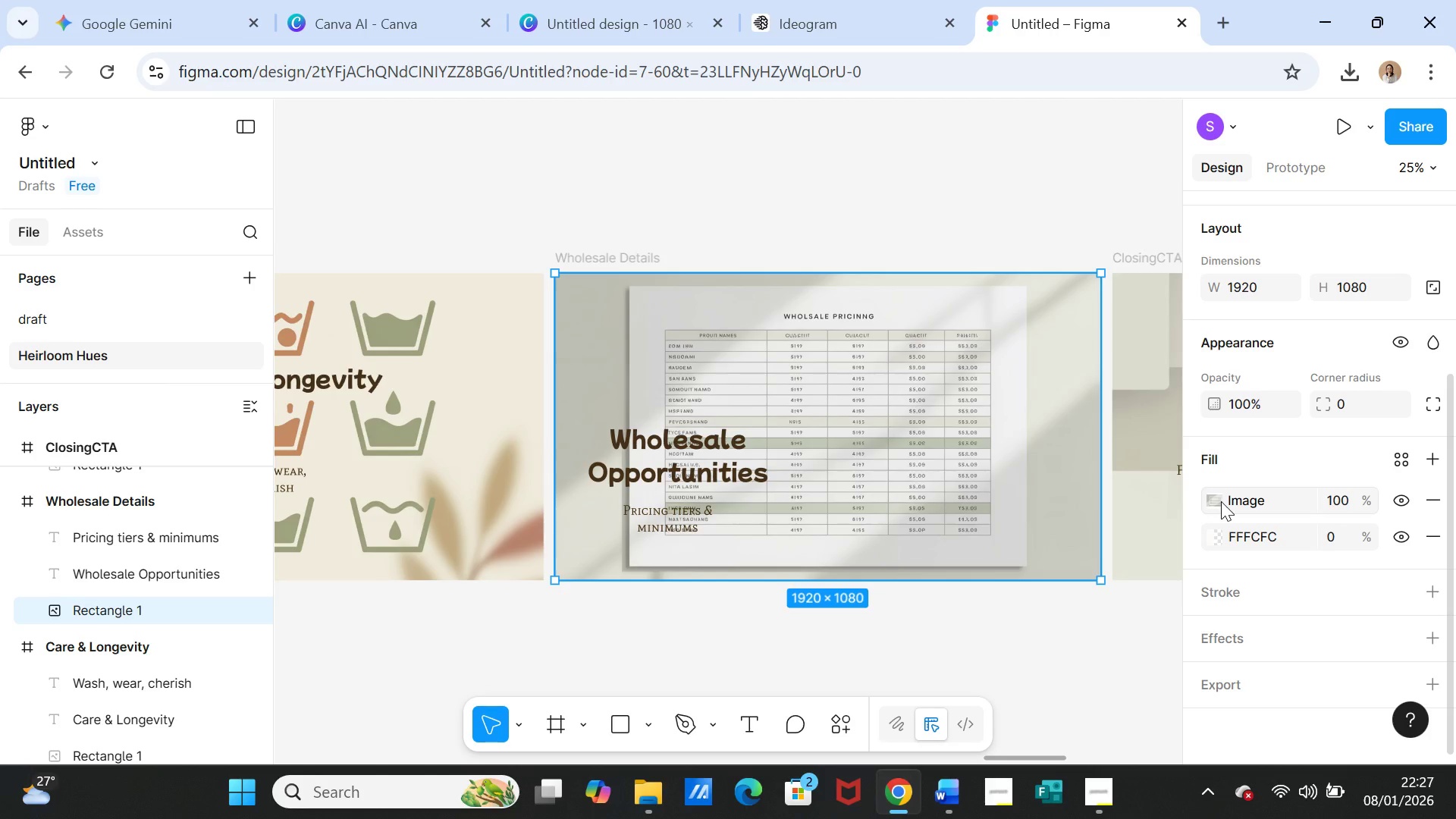 
left_click([1221, 501])
 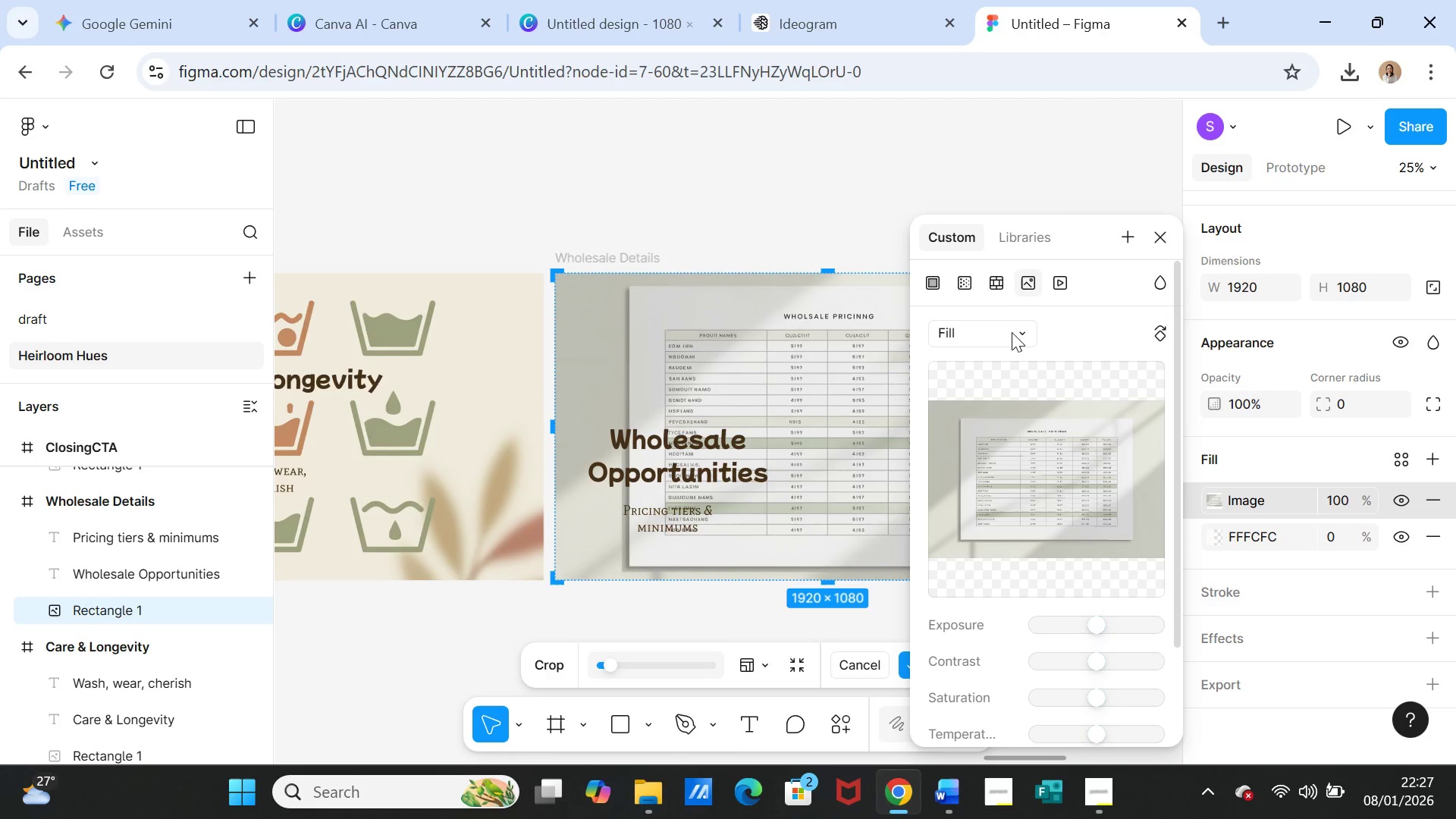 
wait(8.36)
 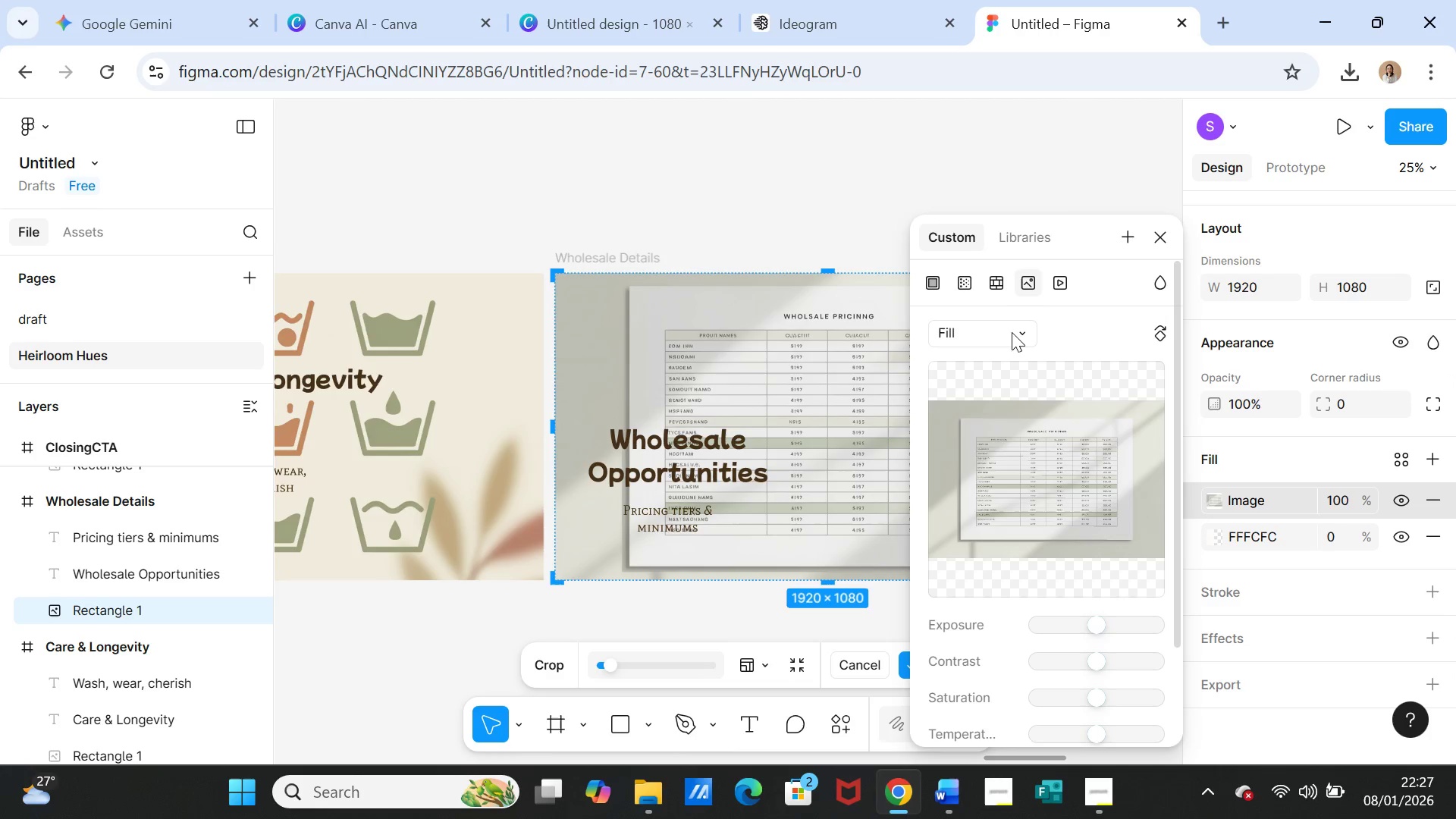 
left_click([965, 285])
 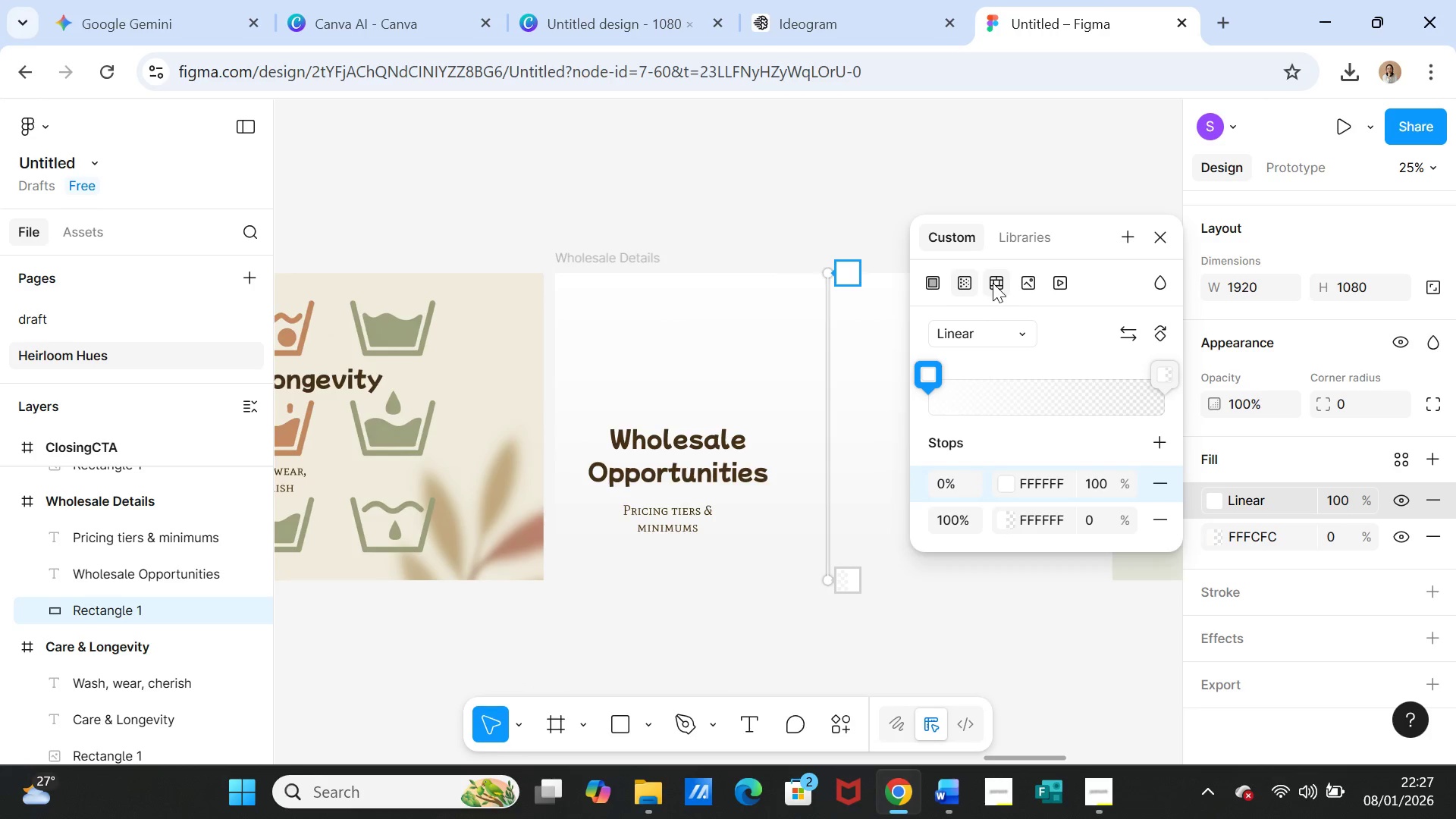 
left_click([993, 283])
 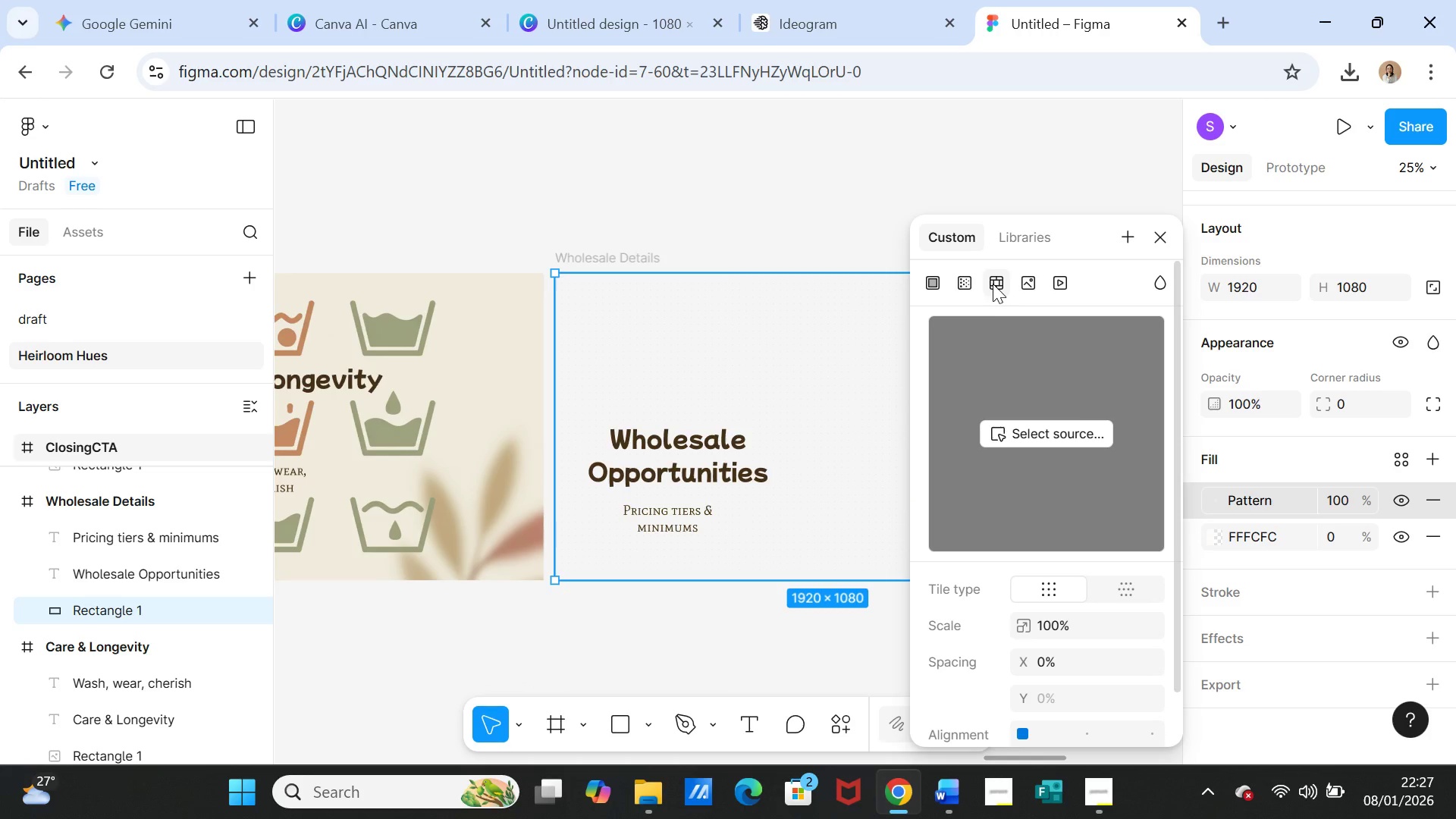 
scroll: coordinate [1152, 640], scroll_direction: down, amount: 1.0
 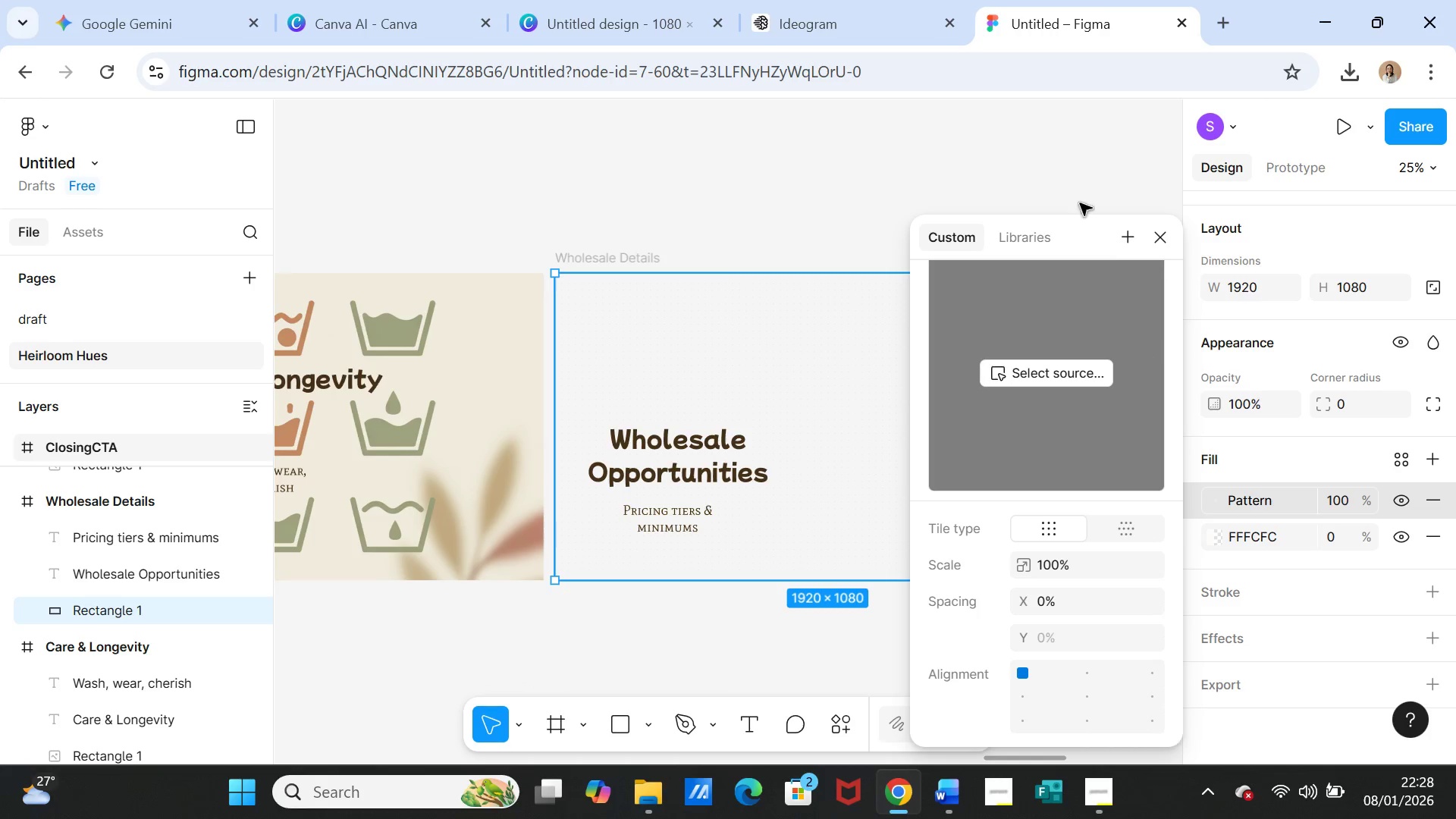 
left_click([1072, 144])
 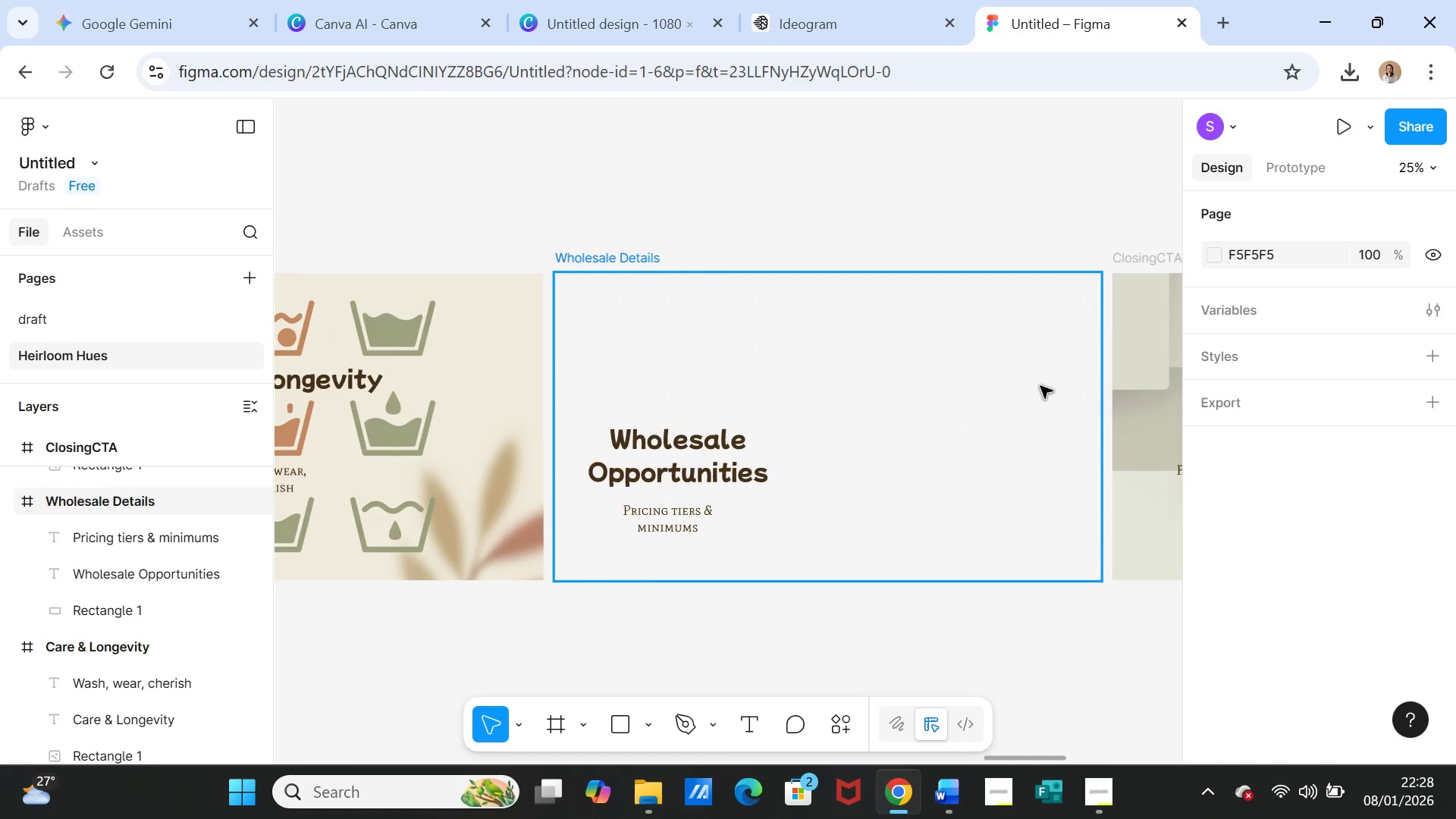 
left_click([1035, 389])
 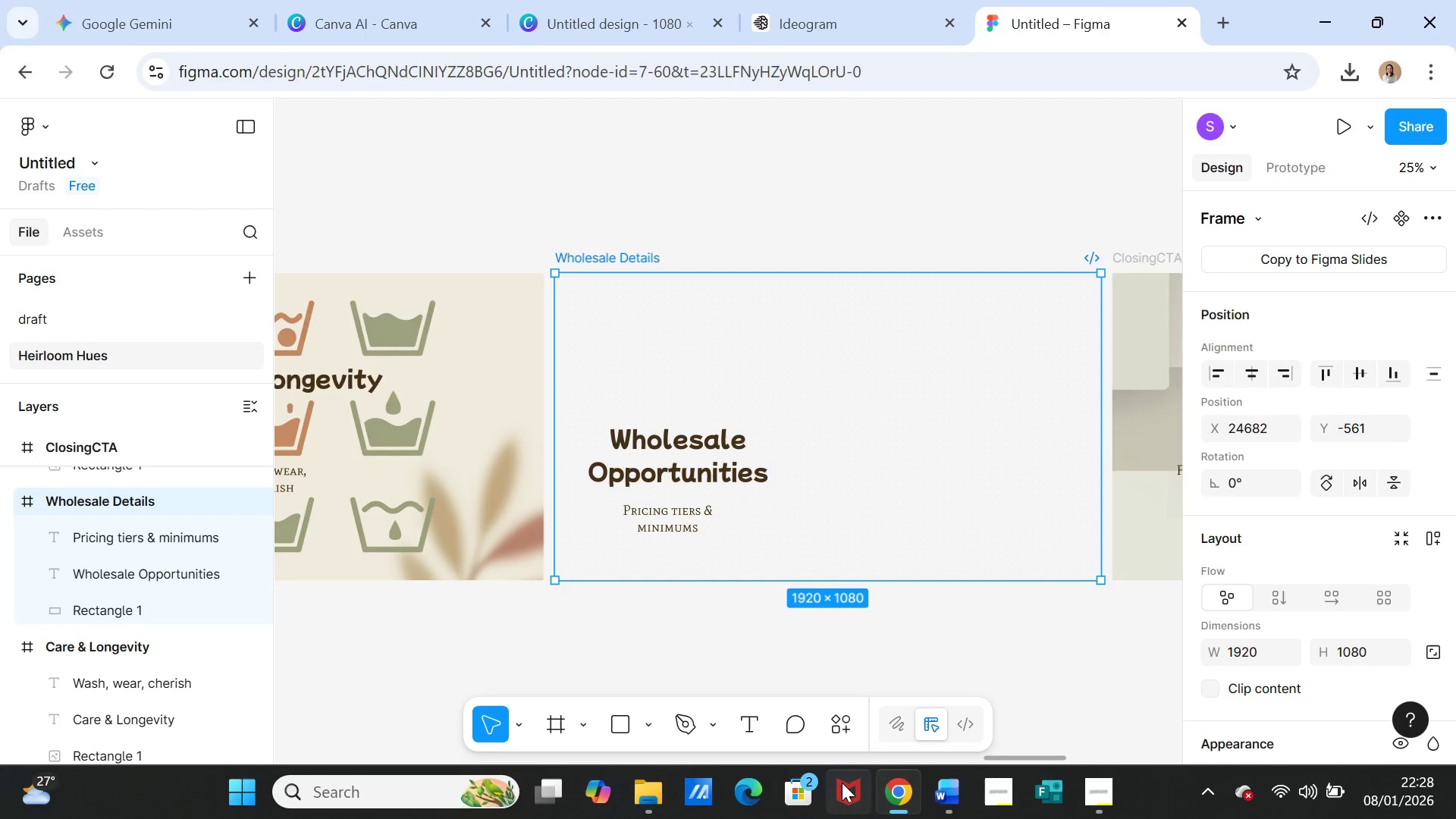 
left_click([620, 726])
 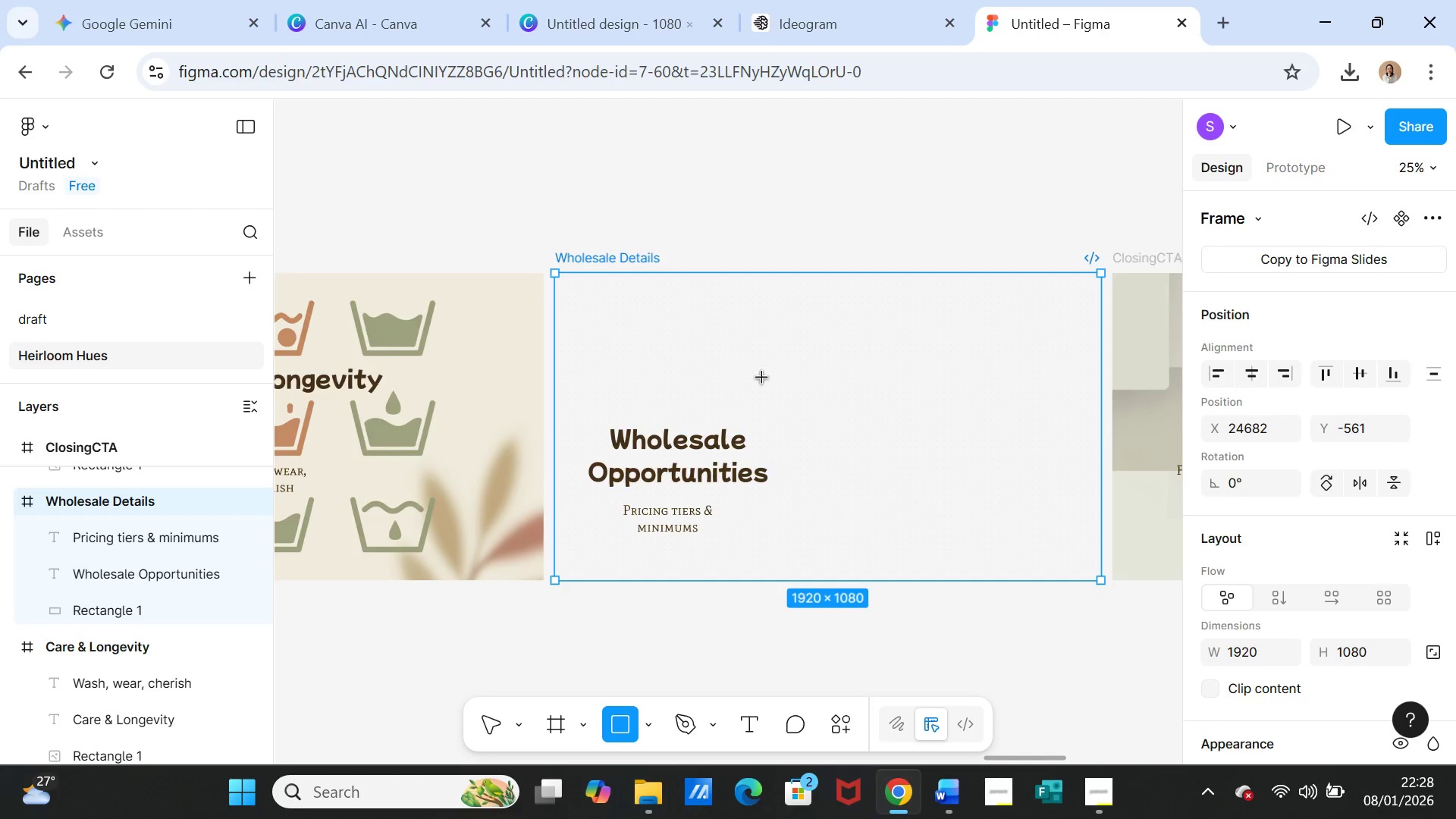 
left_click_drag(start_coordinate=[783, 356], to_coordinate=[1064, 559])
 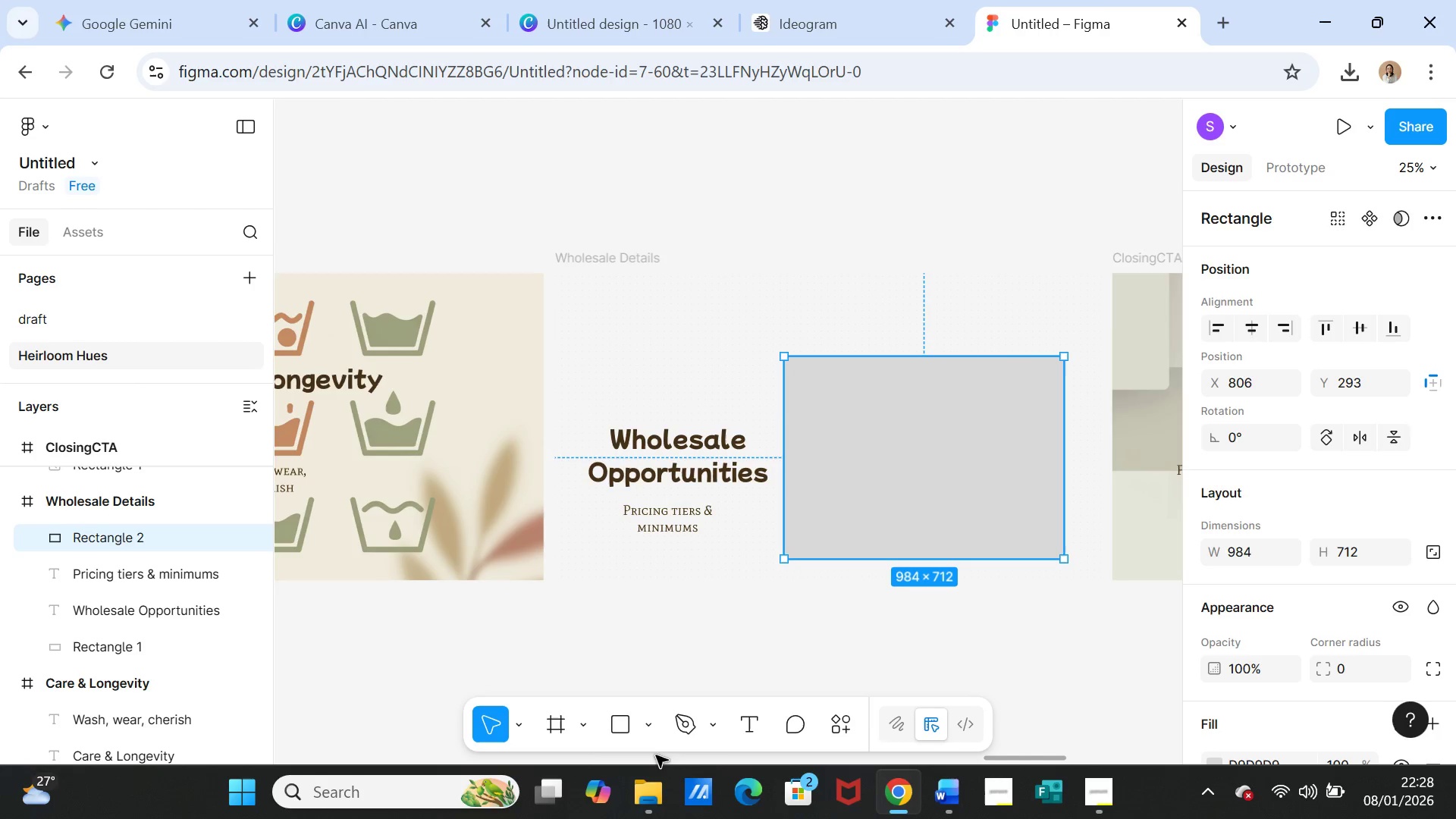 
left_click([644, 723])
 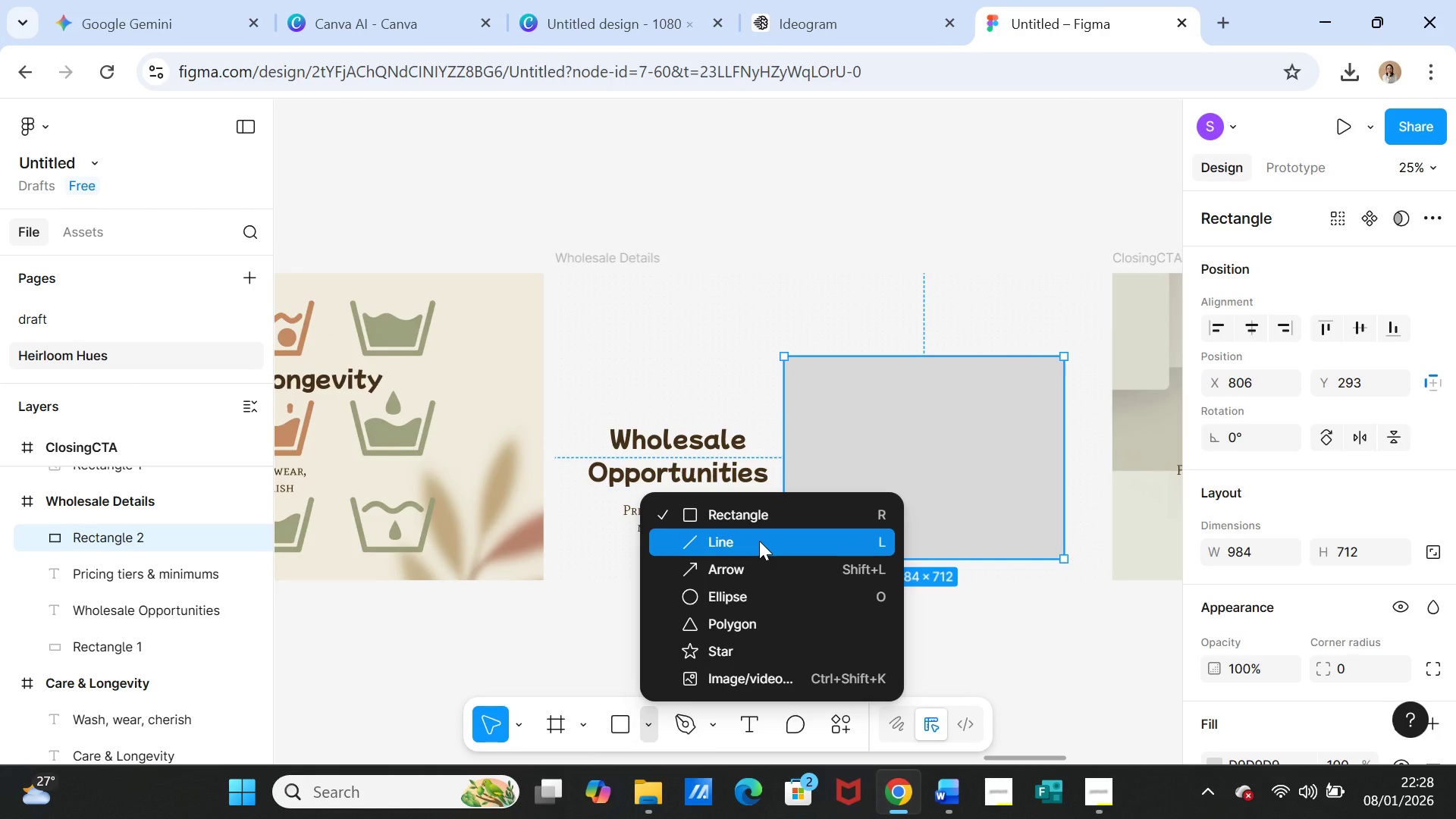 
left_click([759, 541])
 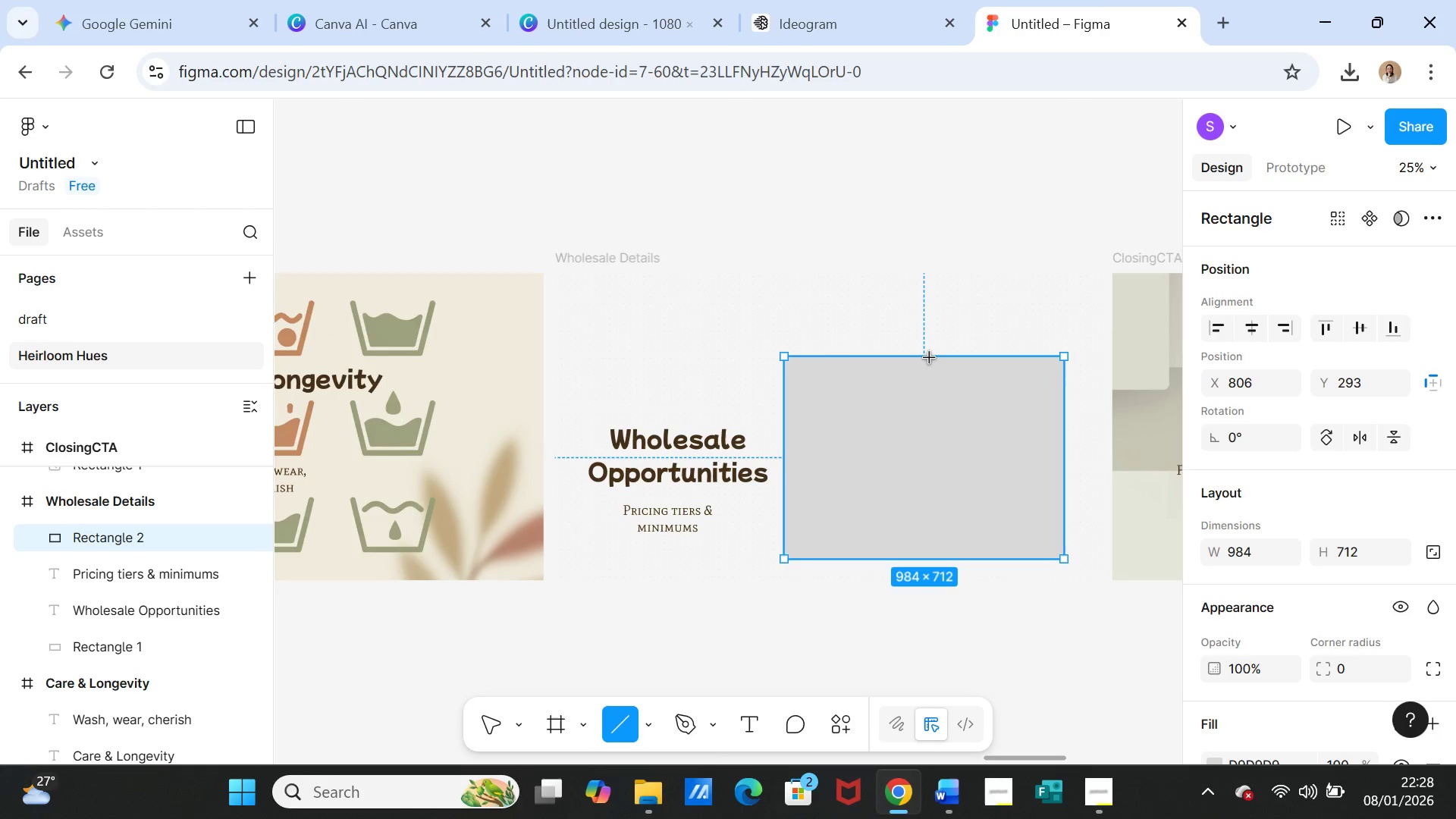 
left_click_drag(start_coordinate=[927, 358], to_coordinate=[928, 563])
 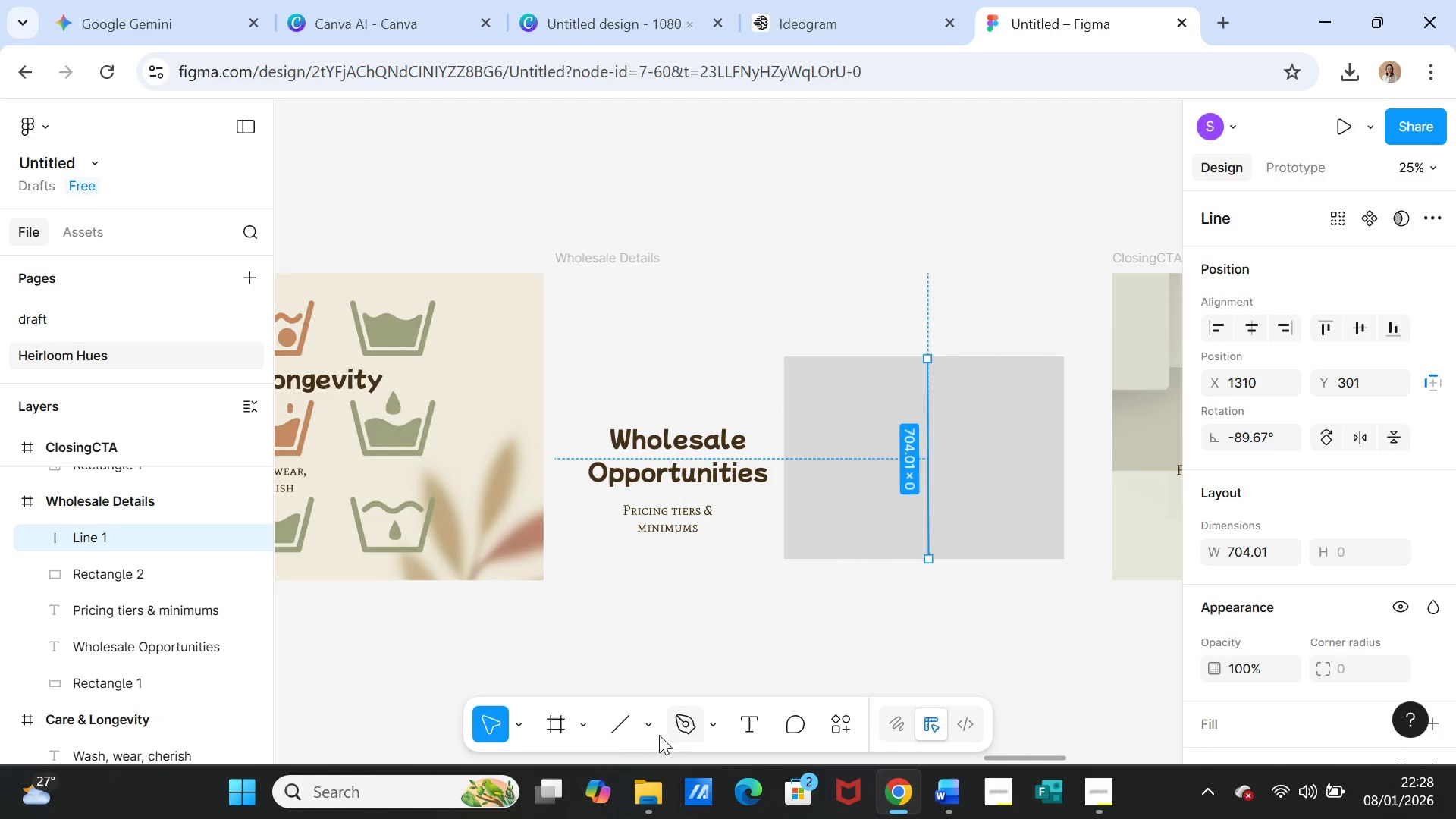 
left_click([607, 730])
 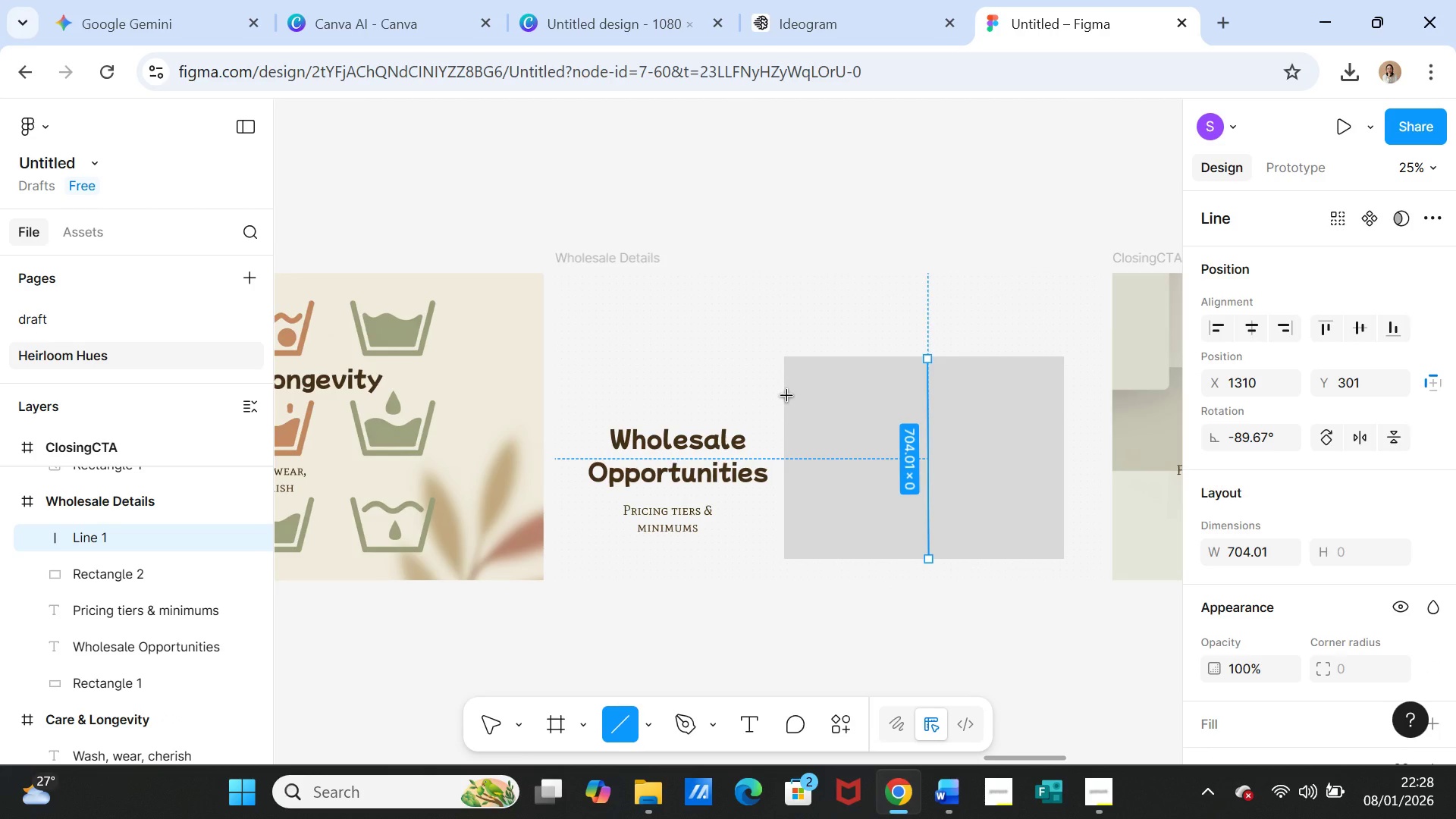 
left_click_drag(start_coordinate=[786, 396], to_coordinate=[1062, 395])
 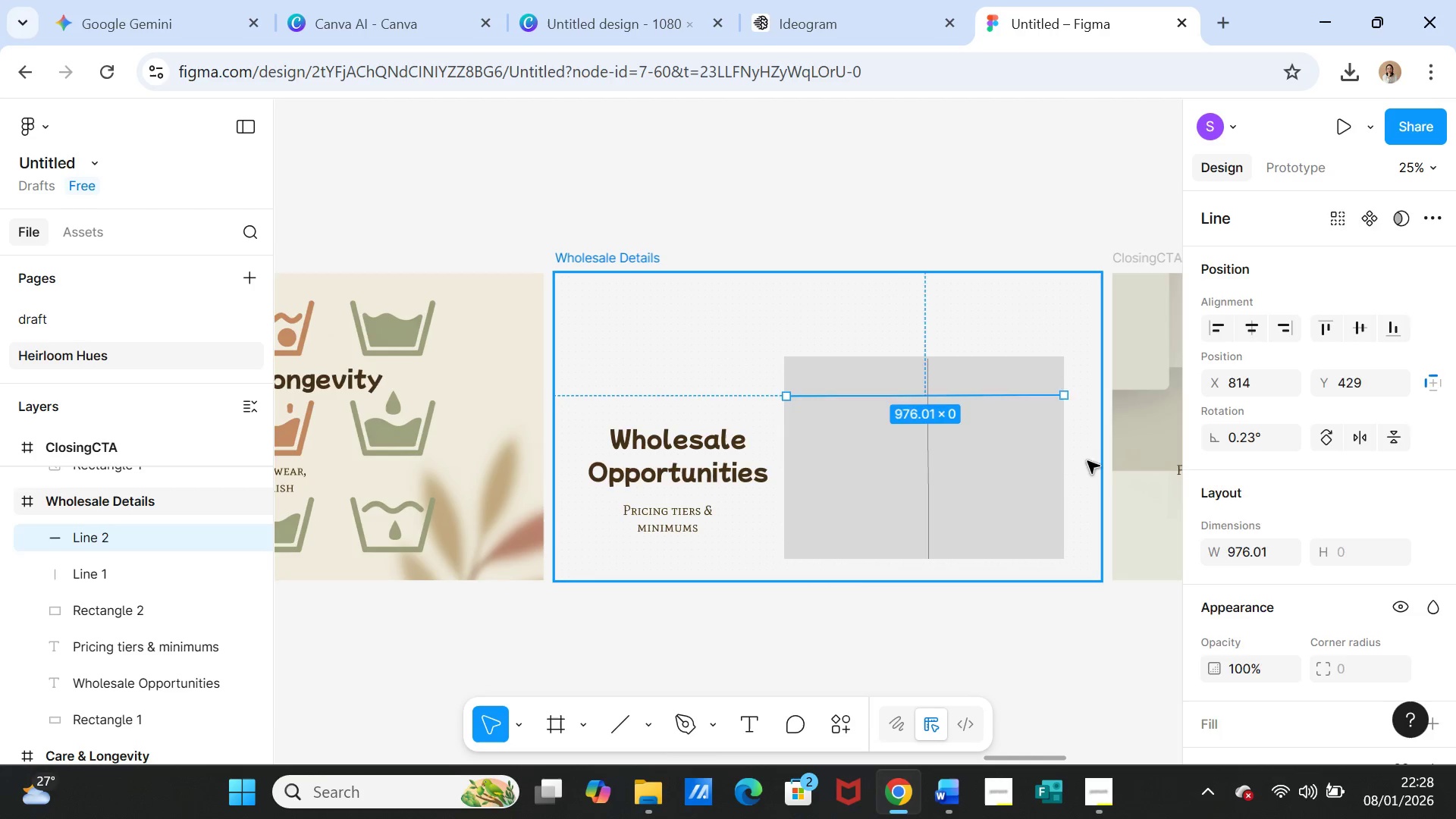 
left_click([1087, 461])
 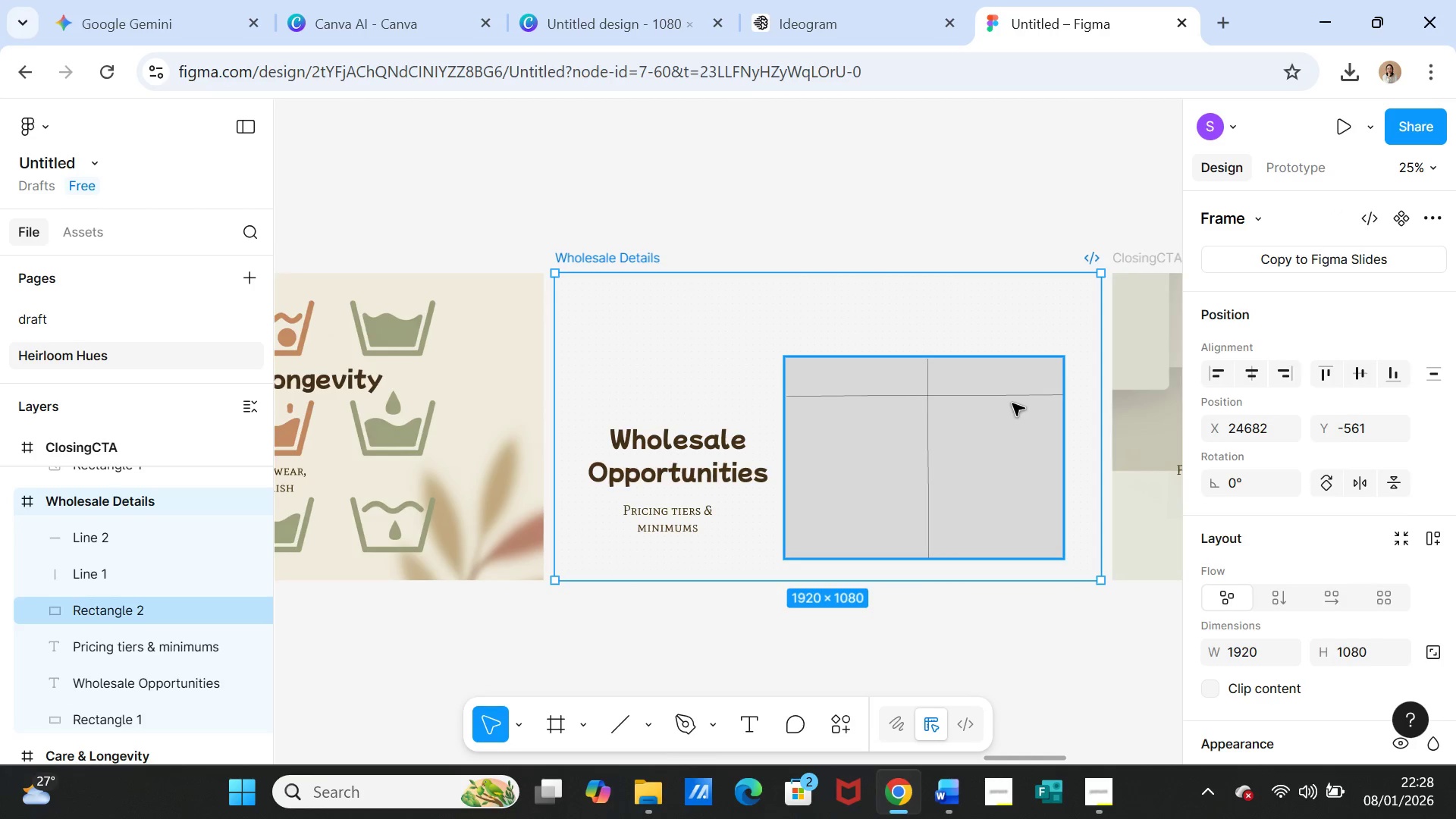 
left_click([1012, 400])
 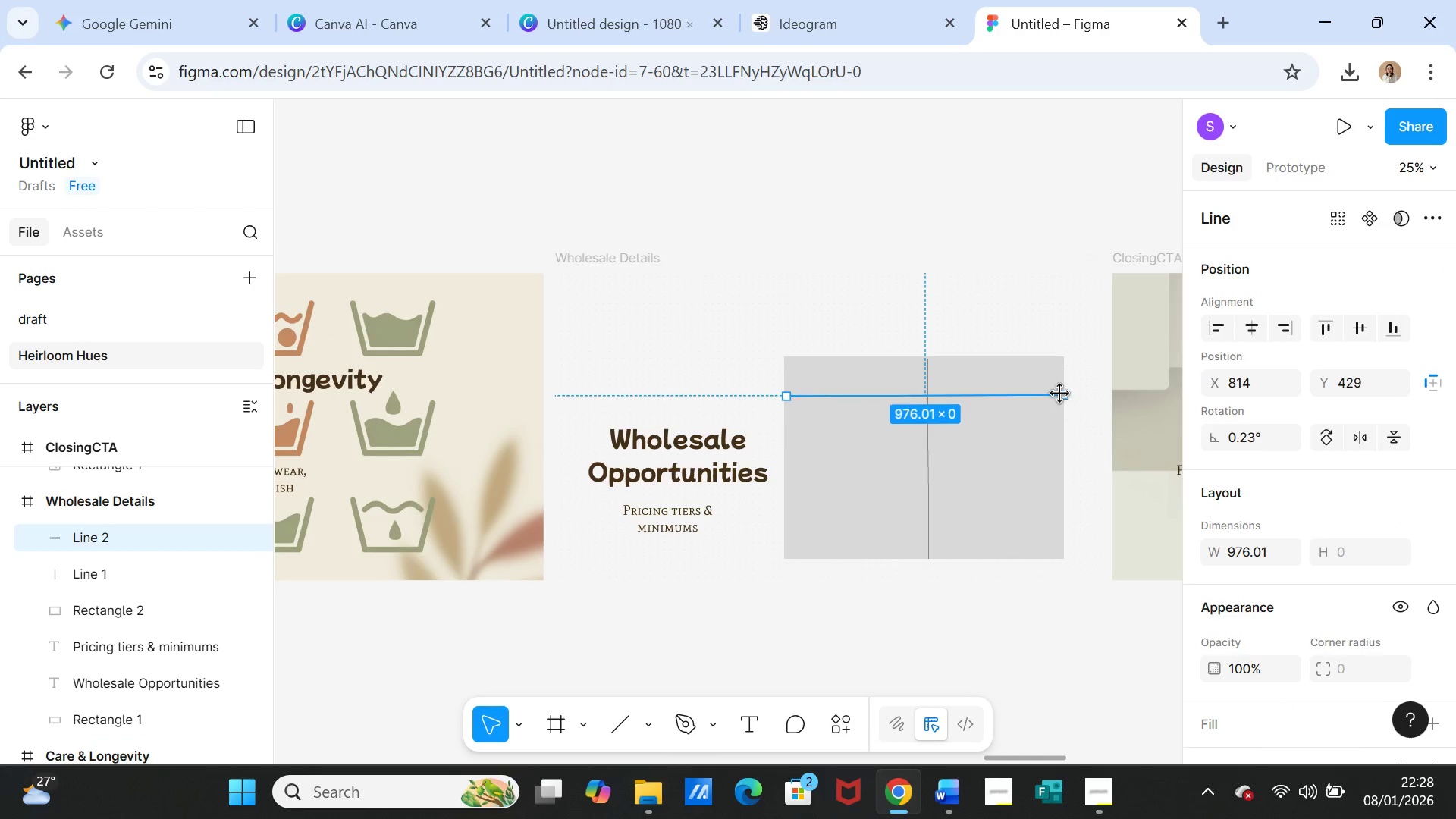 
left_click_drag(start_coordinate=[1062, 394], to_coordinate=[927, 400])
 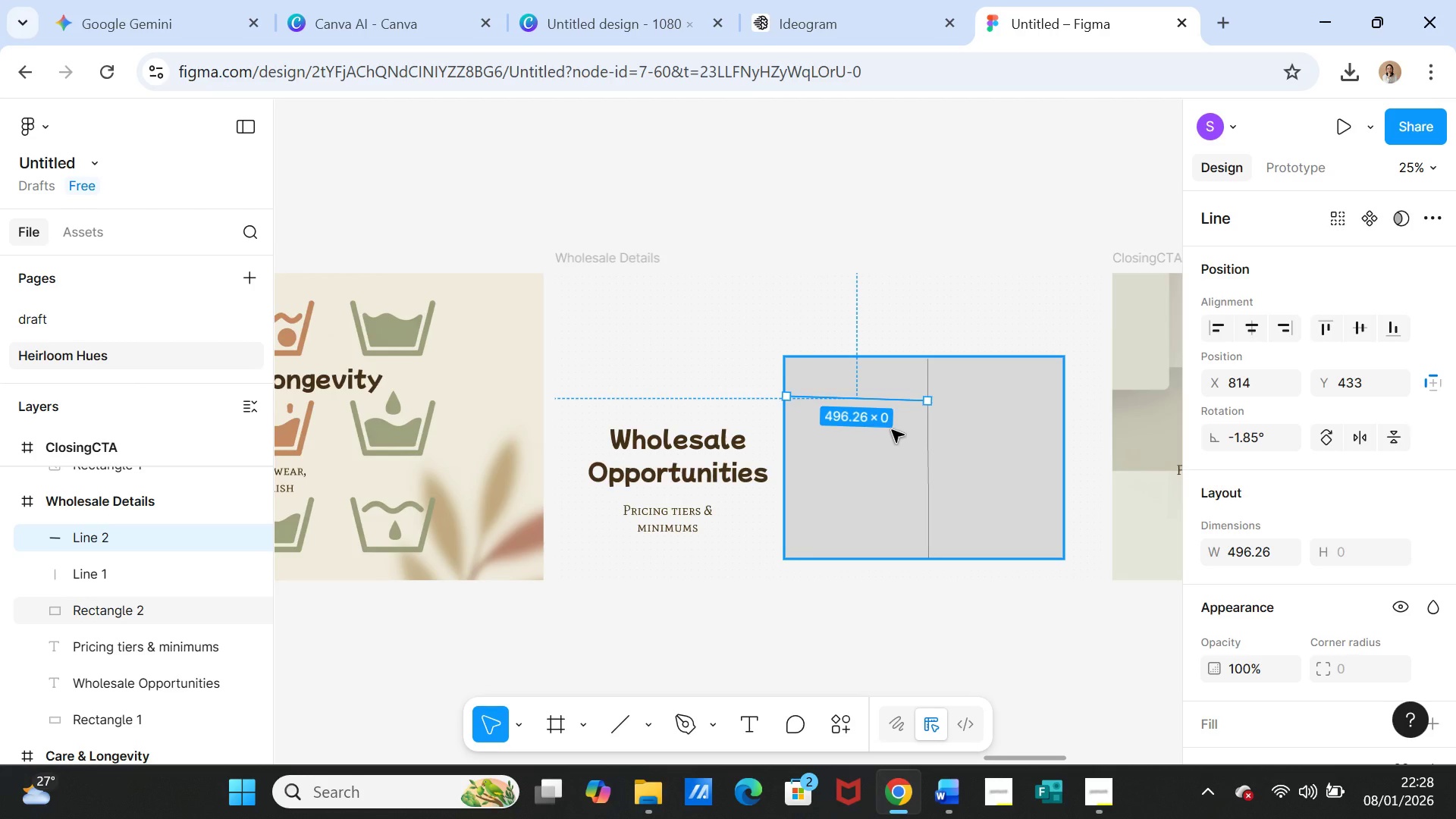 
key(Delete)
 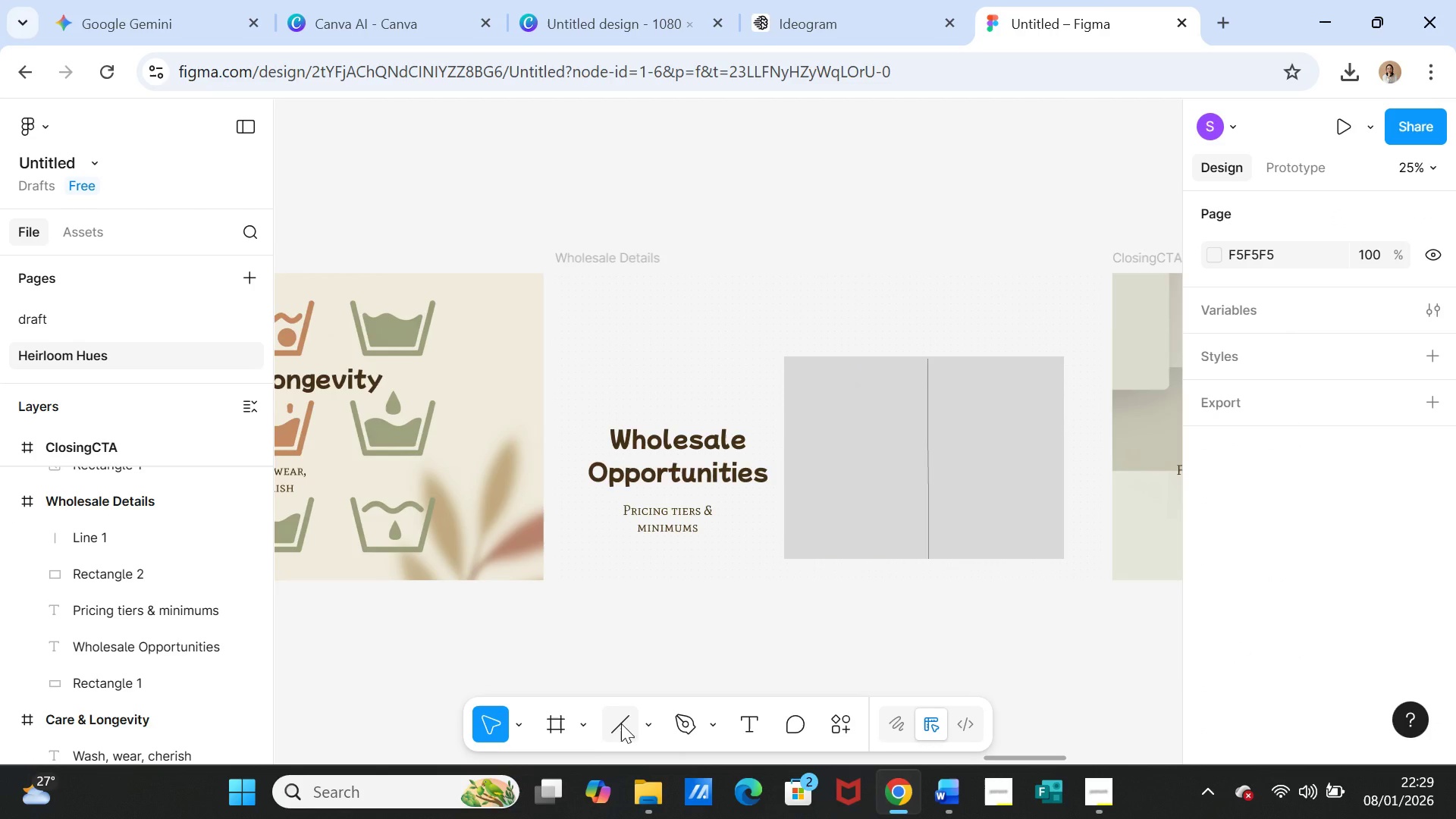 
left_click([621, 723])
 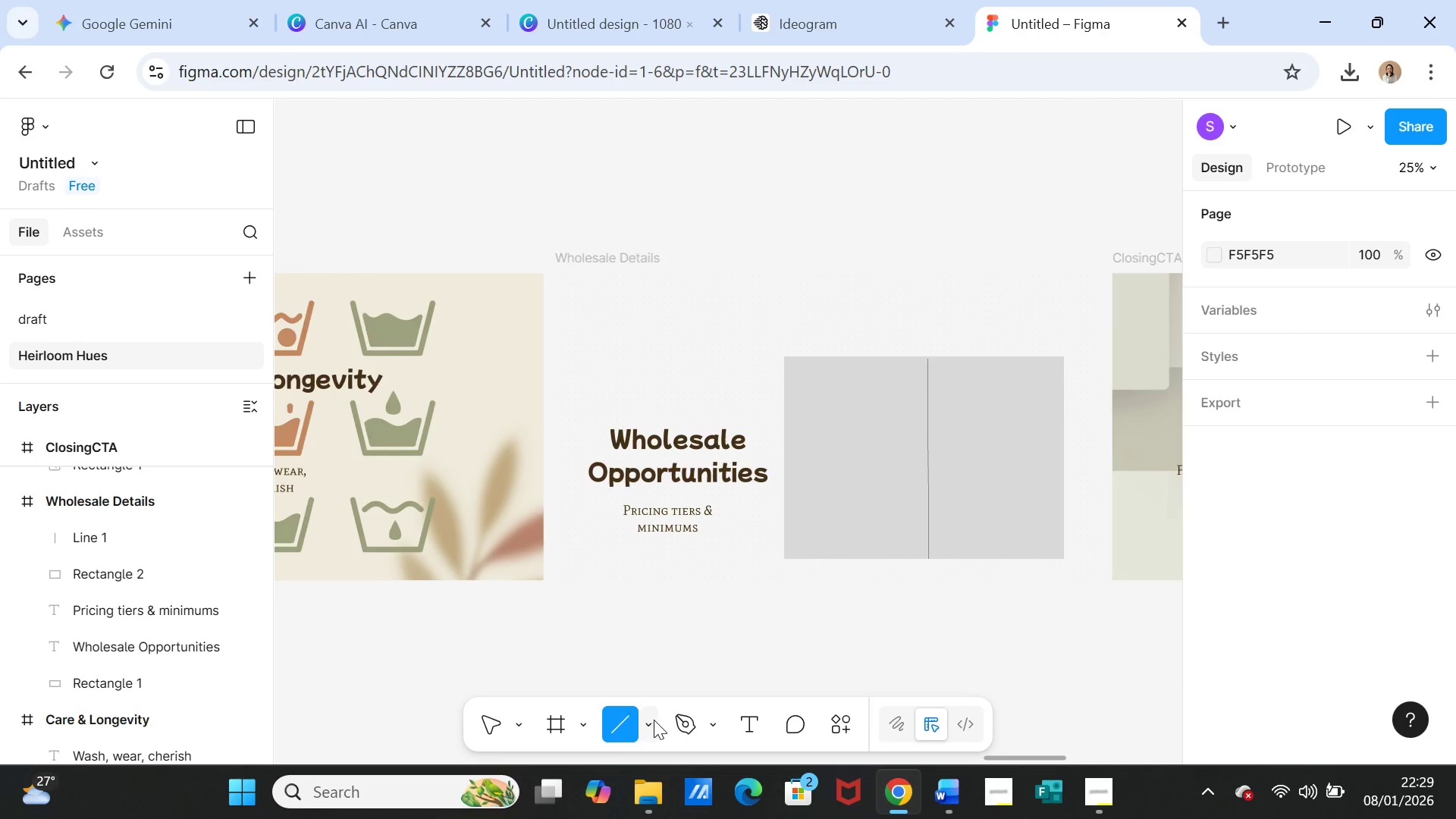 
left_click([658, 719])
 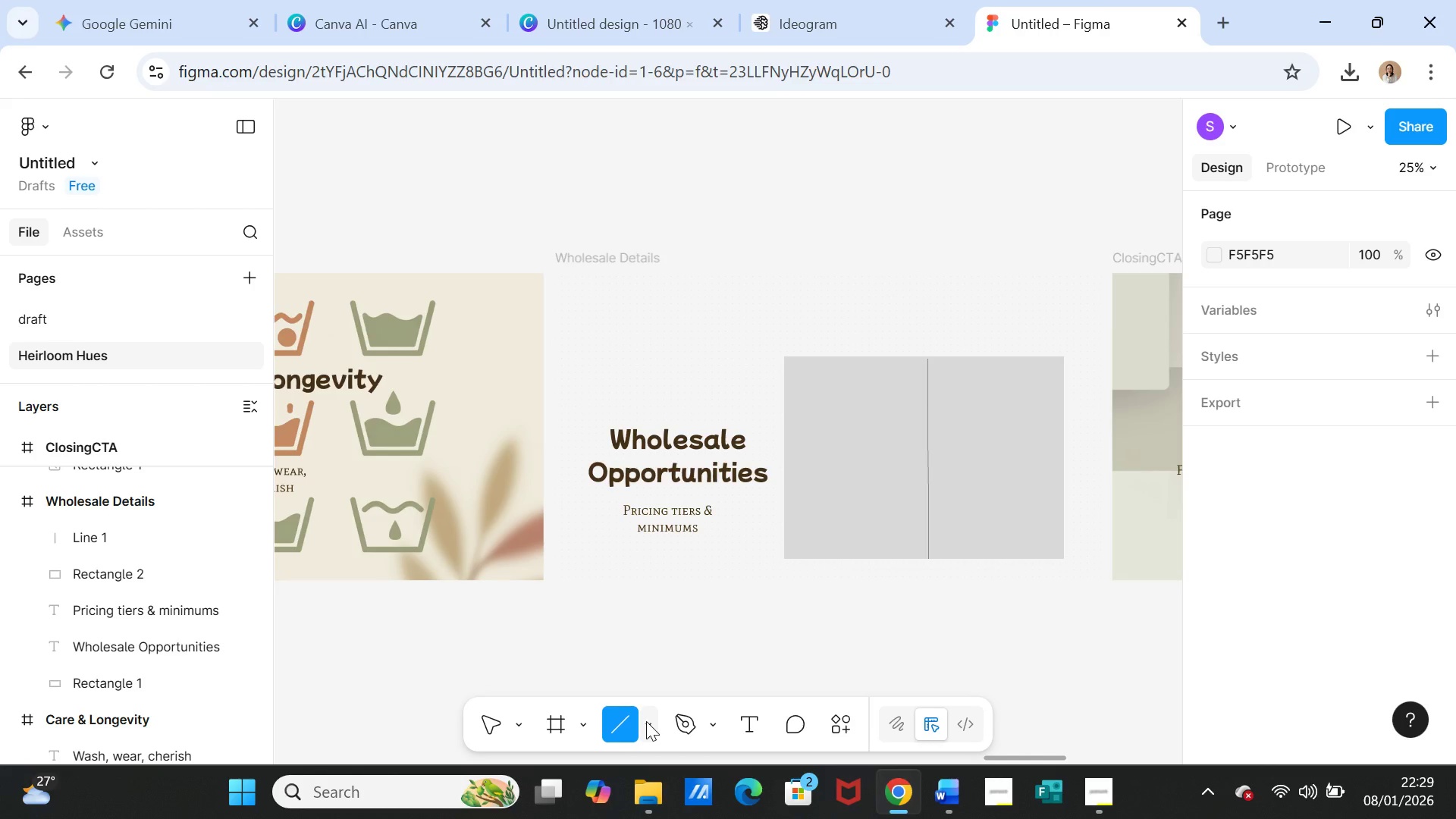 
left_click([645, 722])
 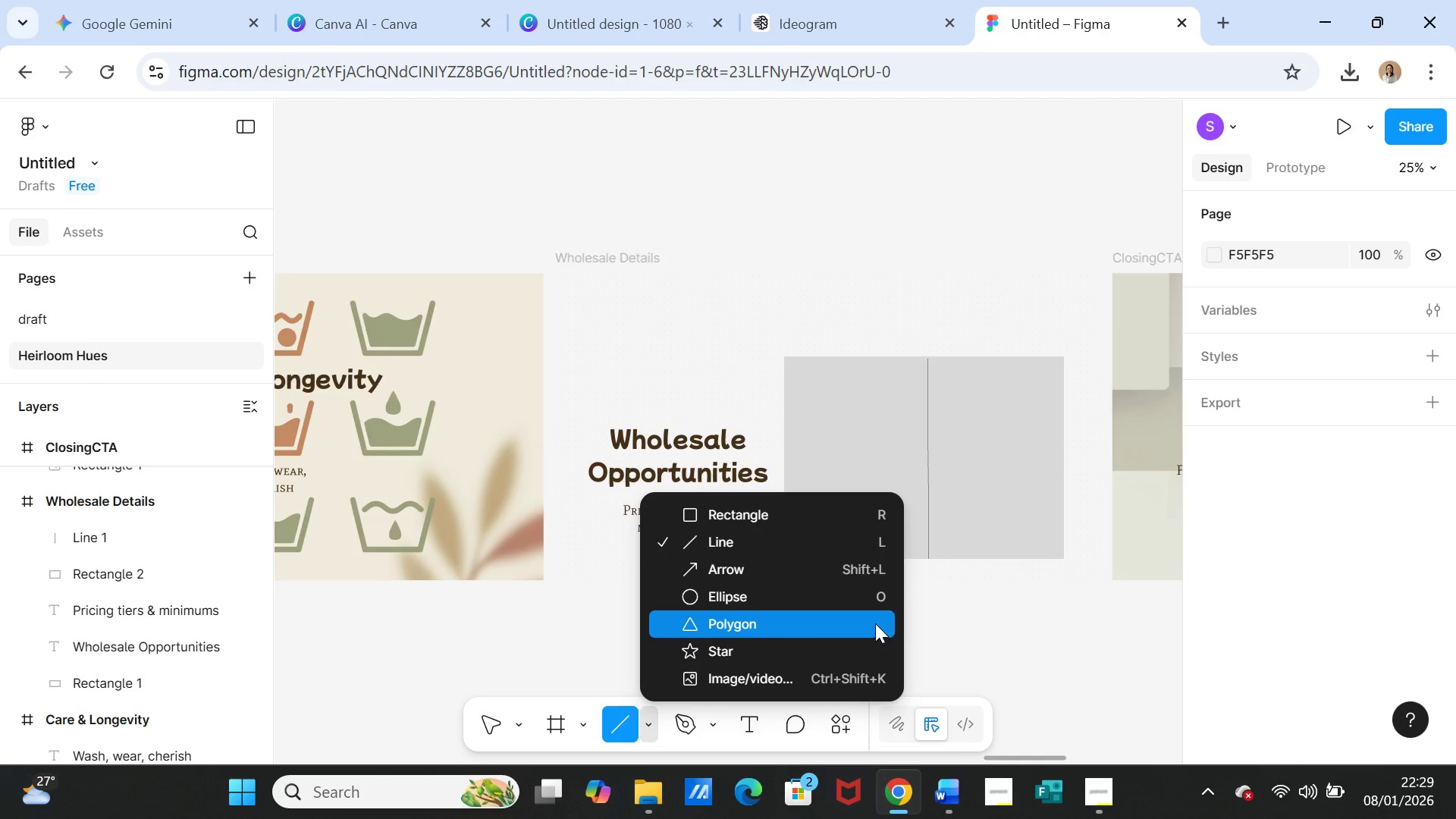 
wait(6.31)
 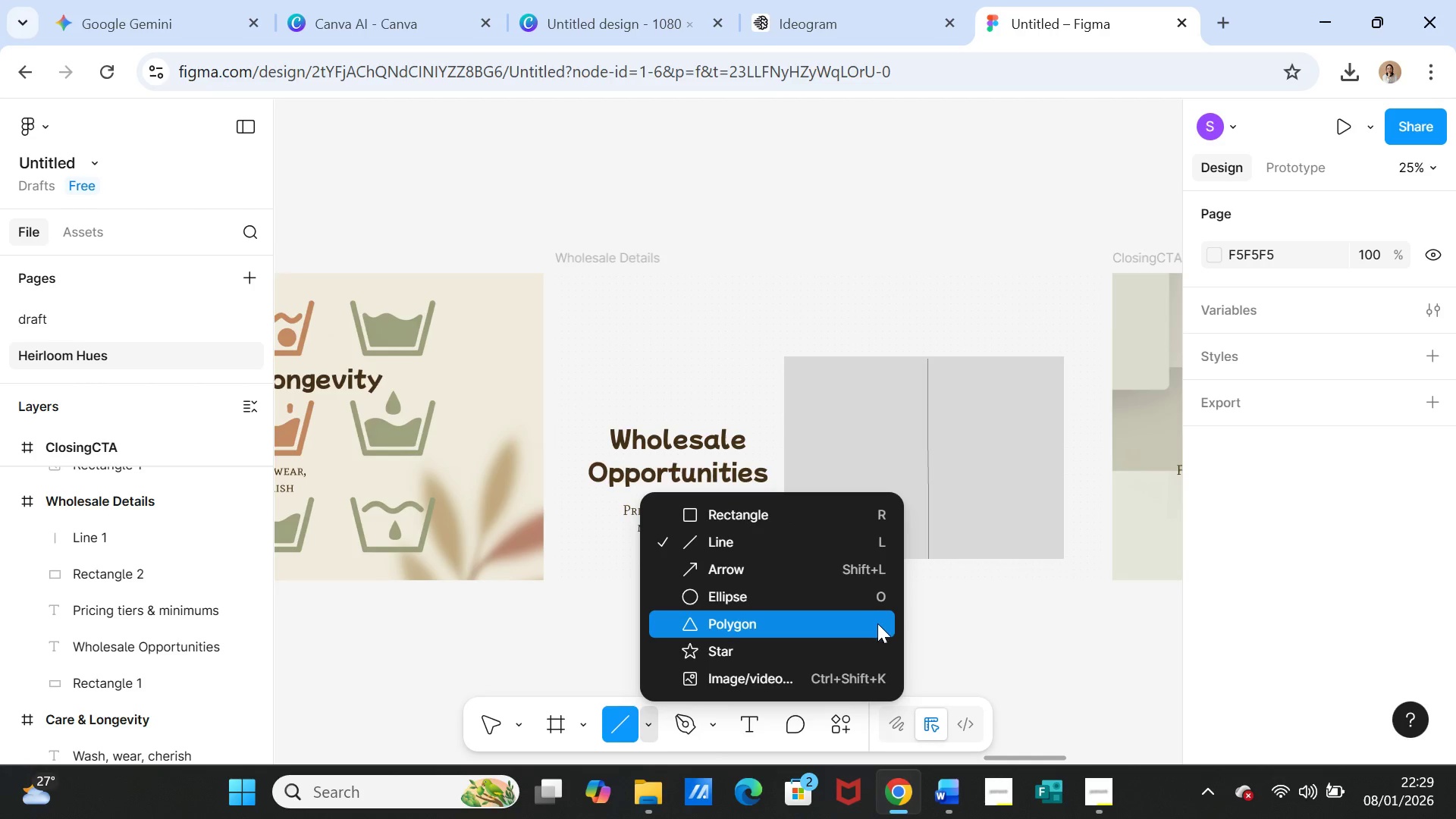 
left_click([836, 511])
 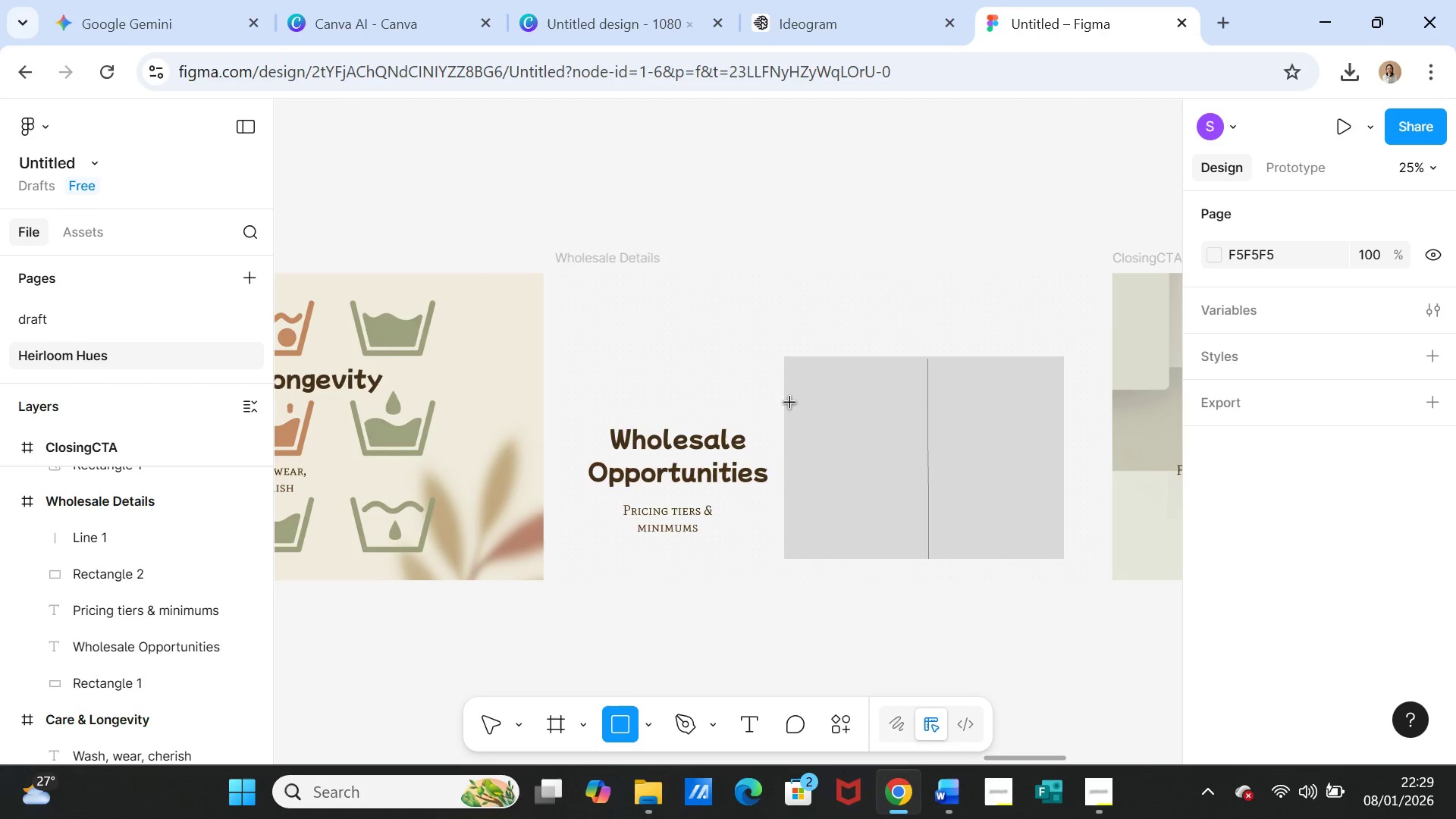 
left_click_drag(start_coordinate=[788, 404], to_coordinate=[1060, 449])
 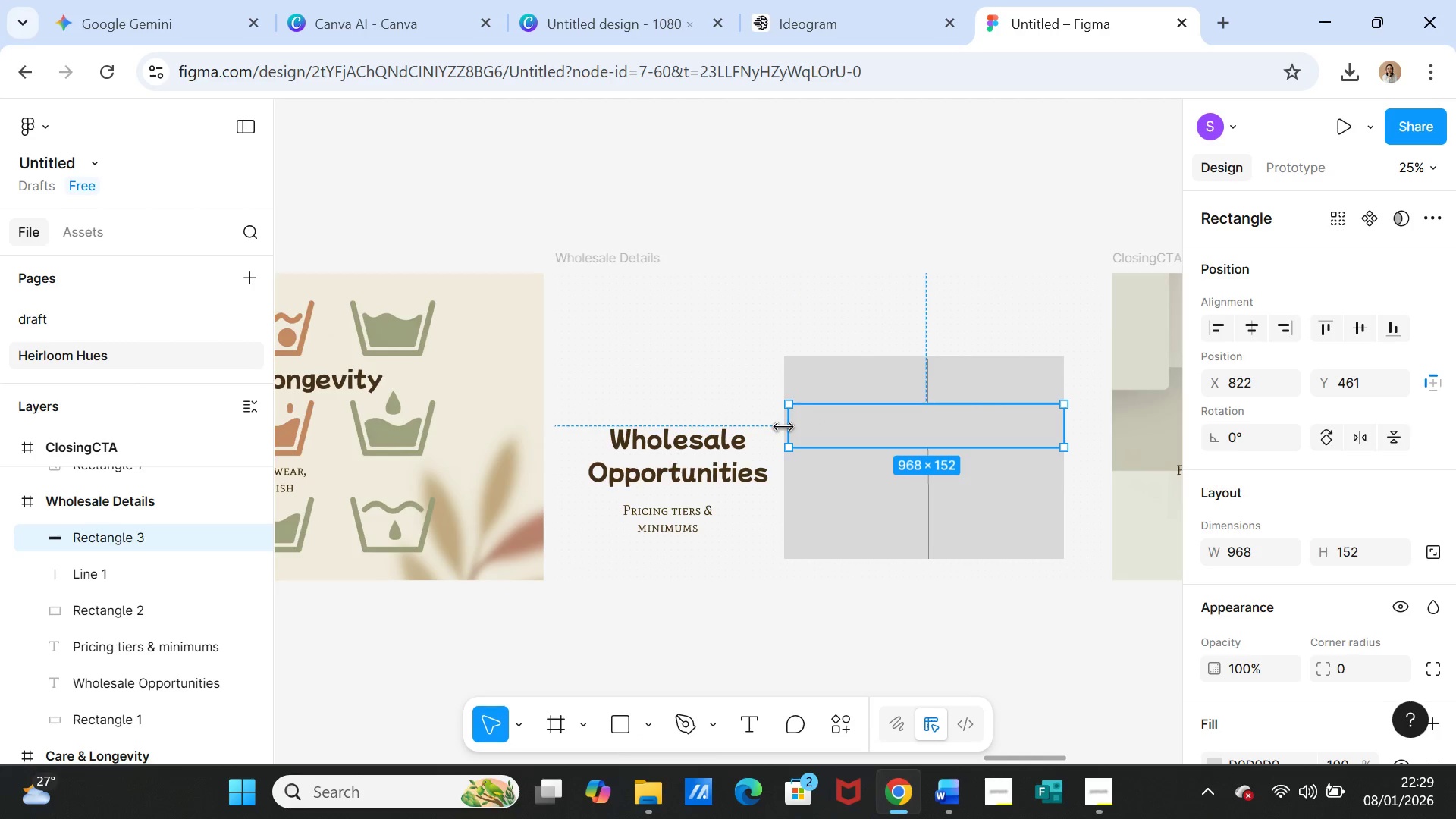 
left_click_drag(start_coordinate=[783, 426], to_coordinate=[779, 425])
 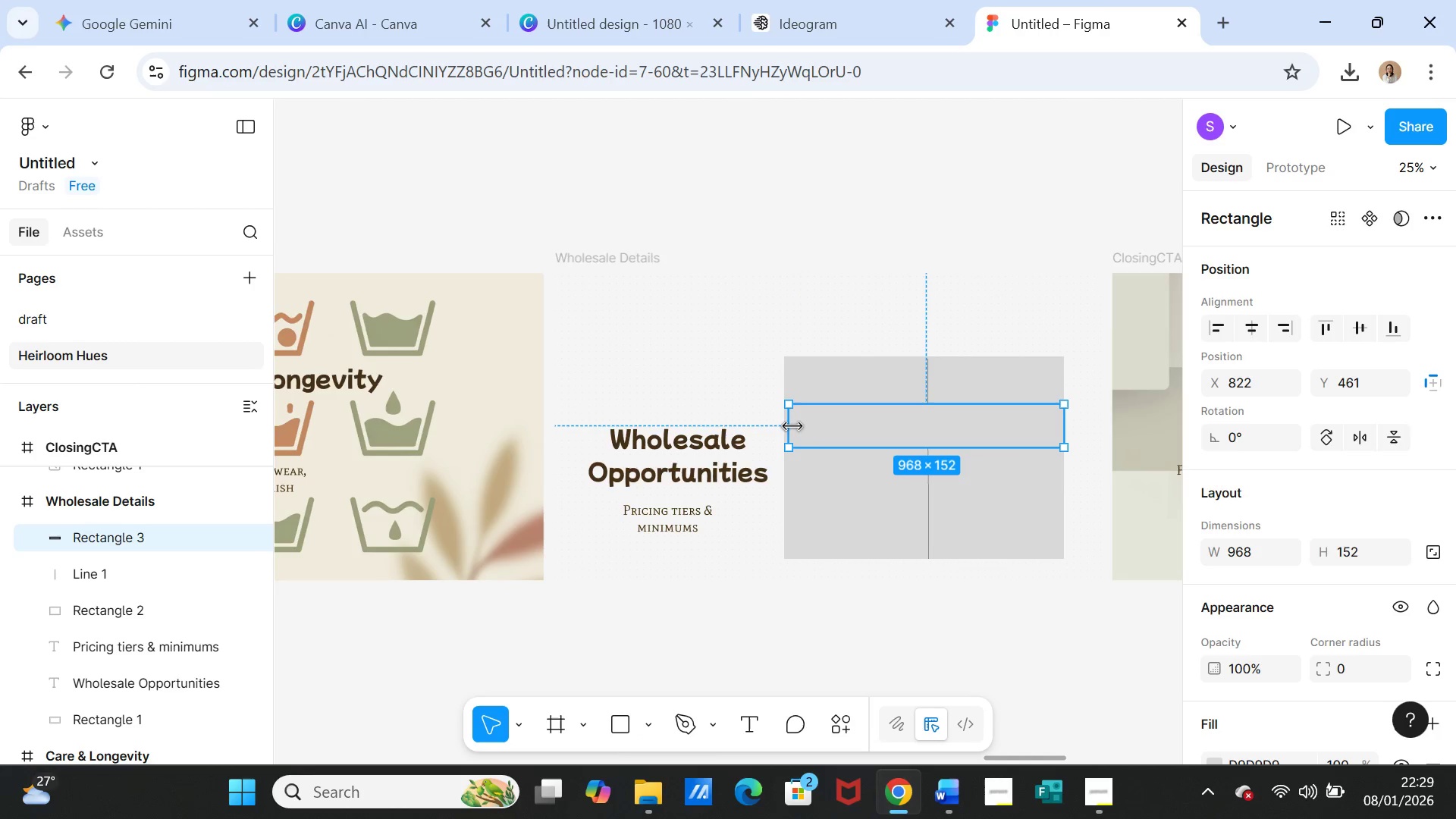 
left_click_drag(start_coordinate=[792, 425], to_coordinate=[786, 420])
 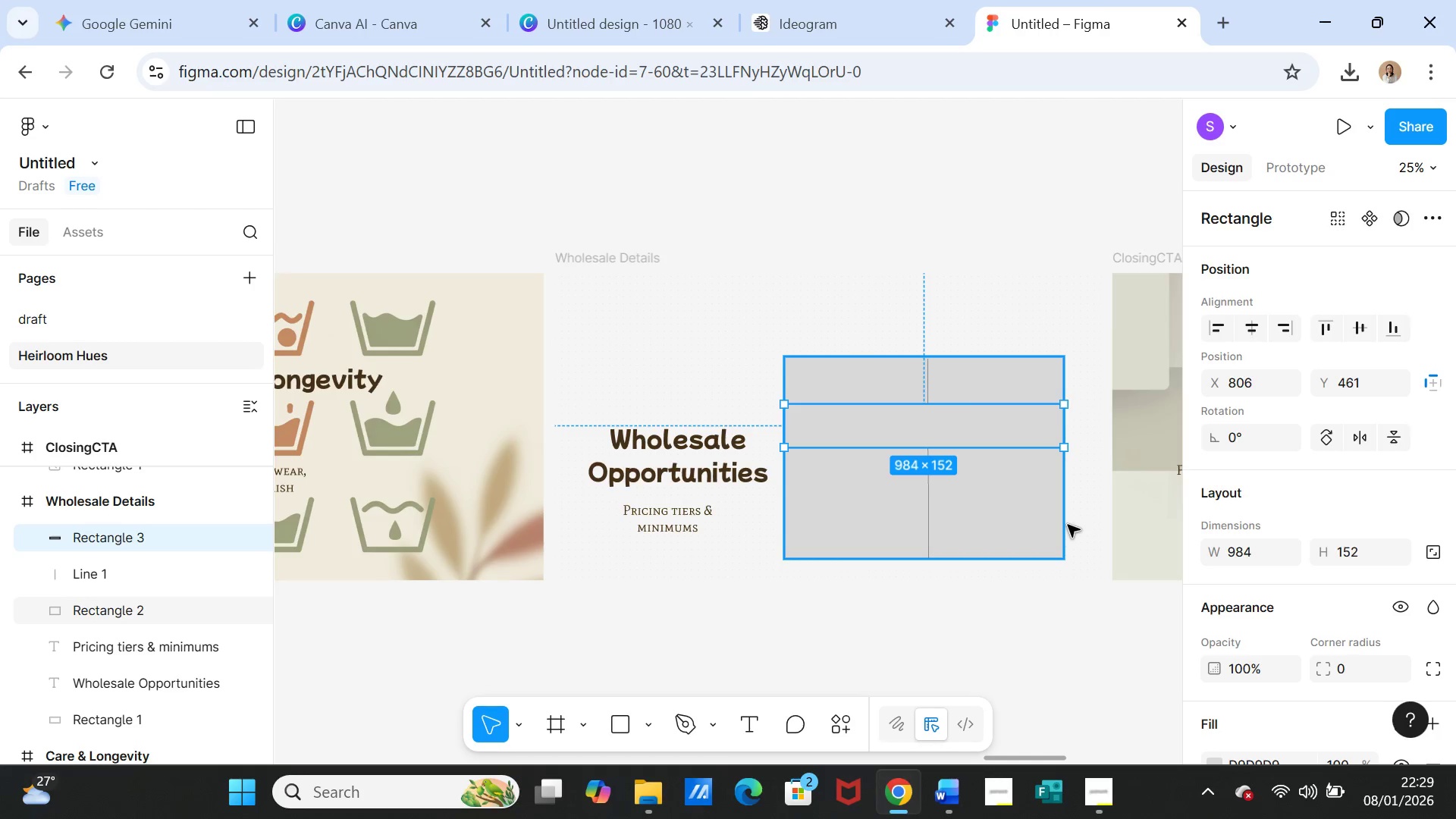 
left_click([1068, 525])
 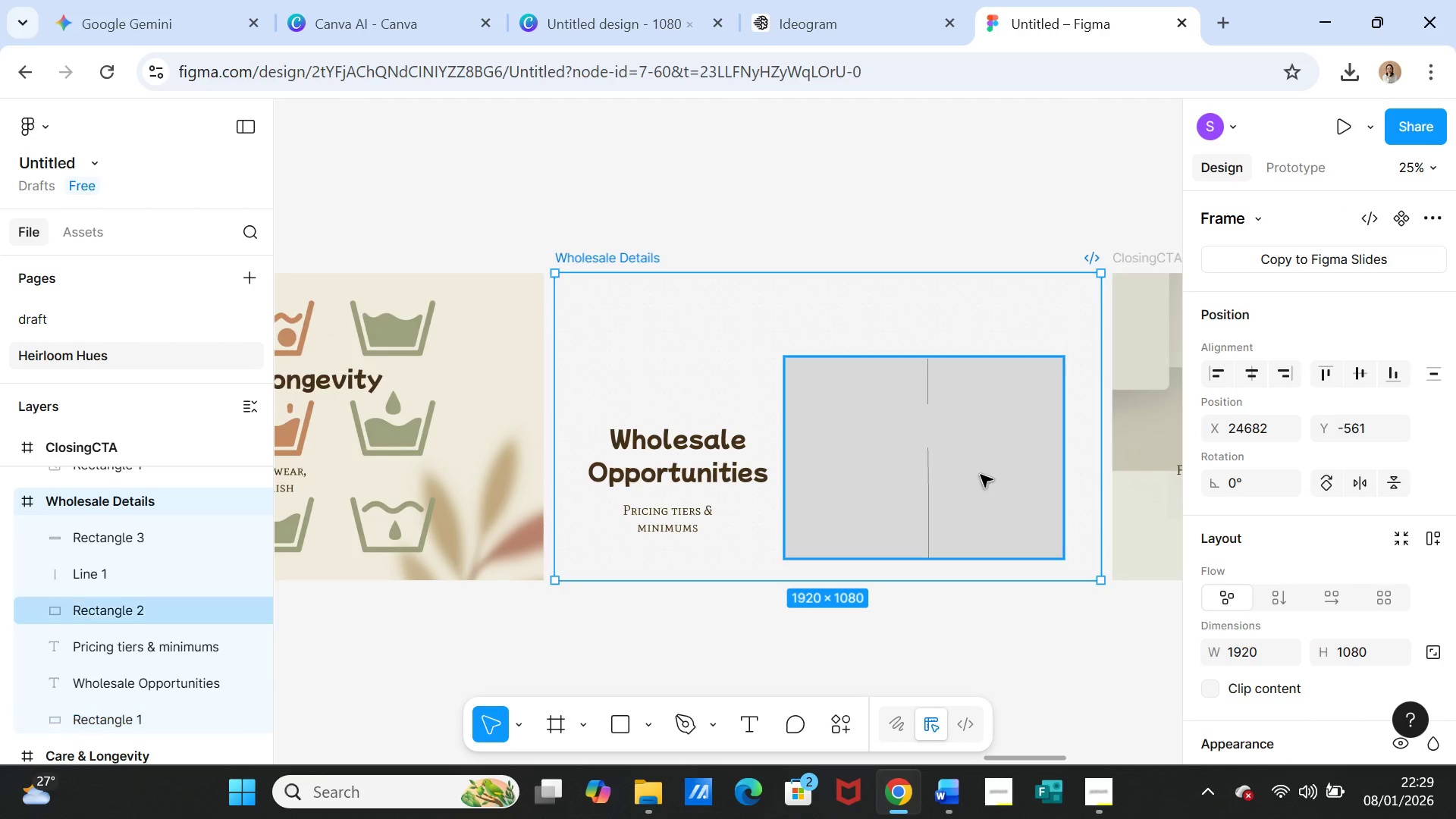 
left_click([980, 474])
 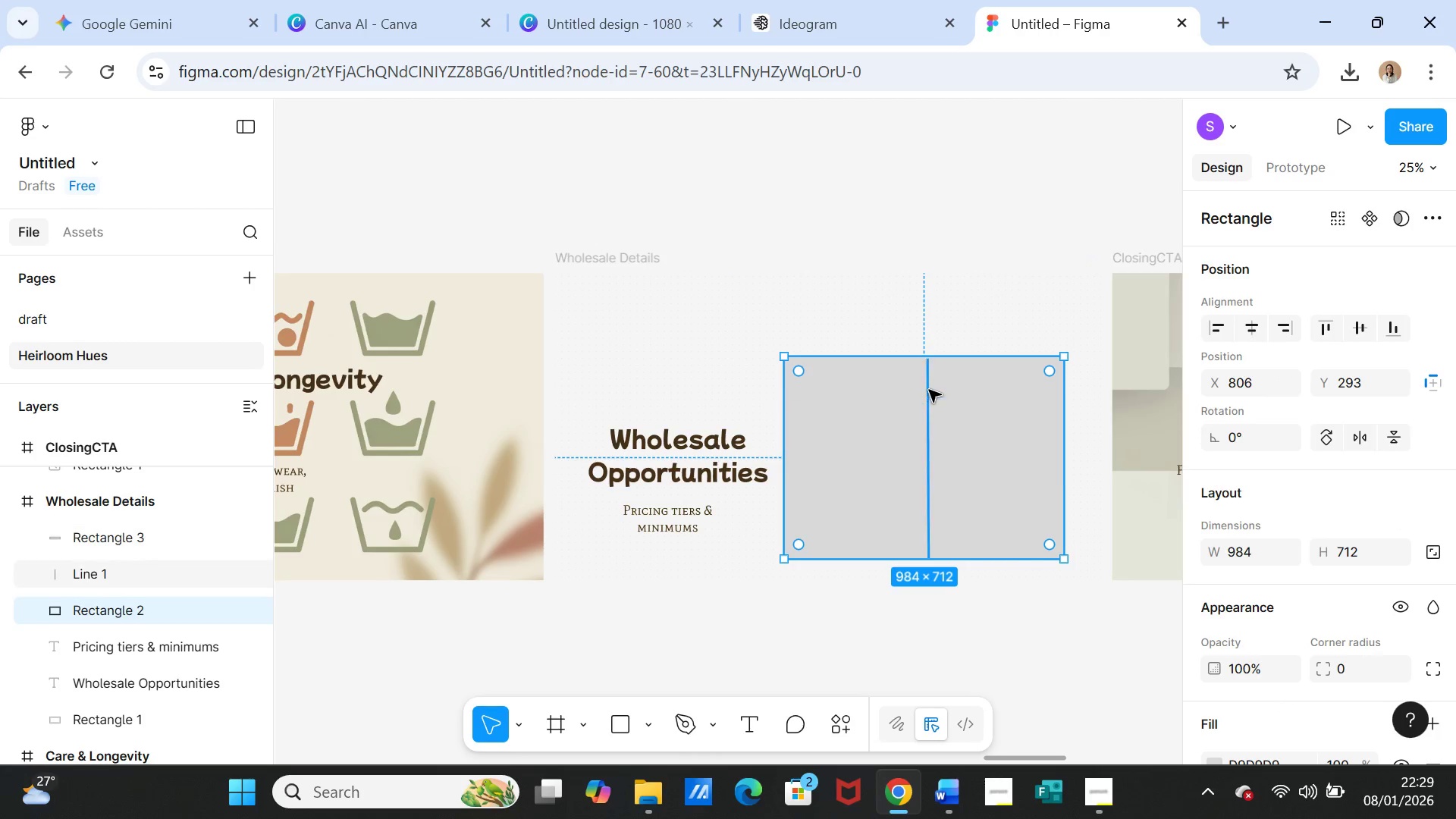 
left_click([929, 390])
 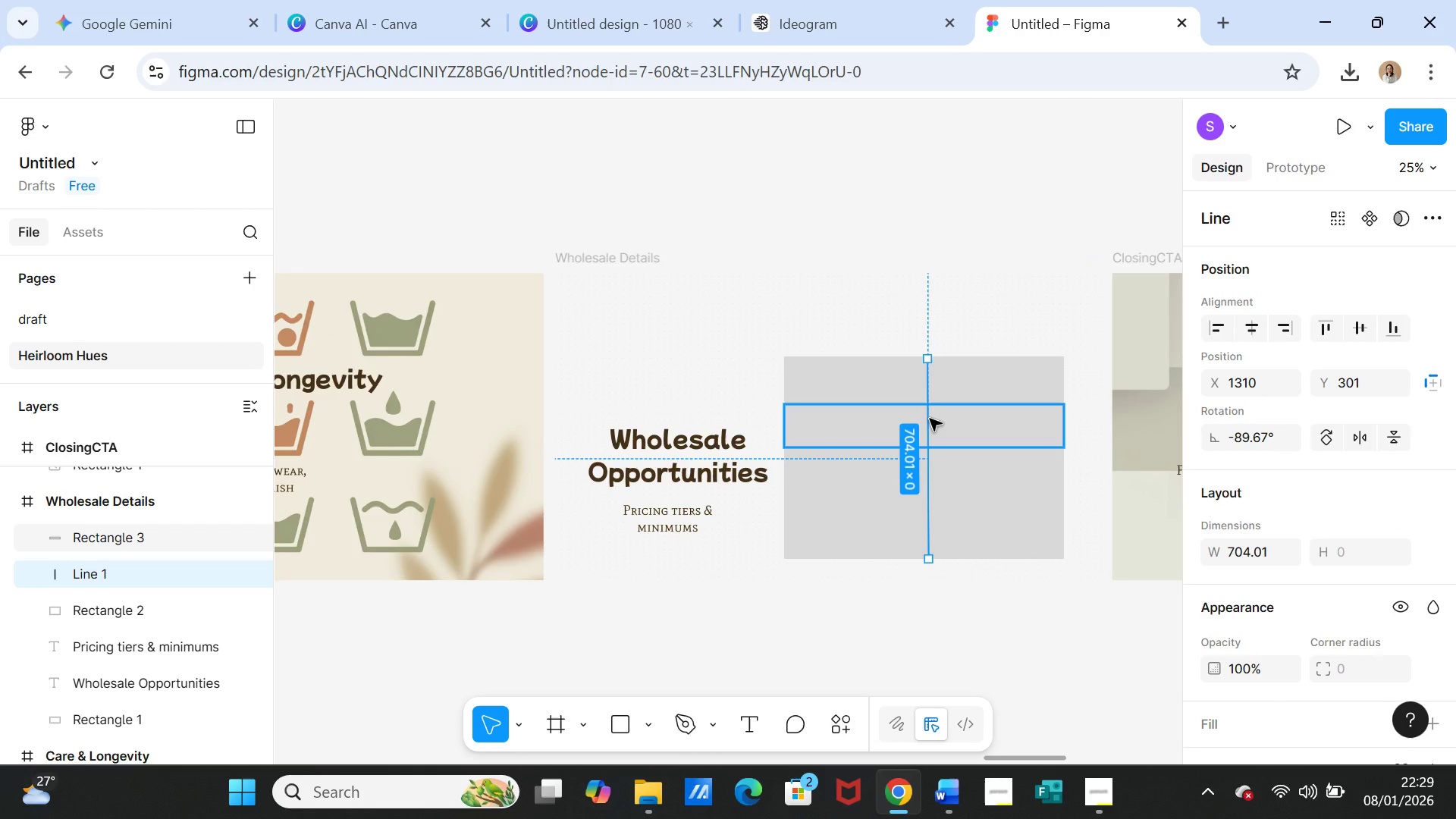 
key(Delete)
 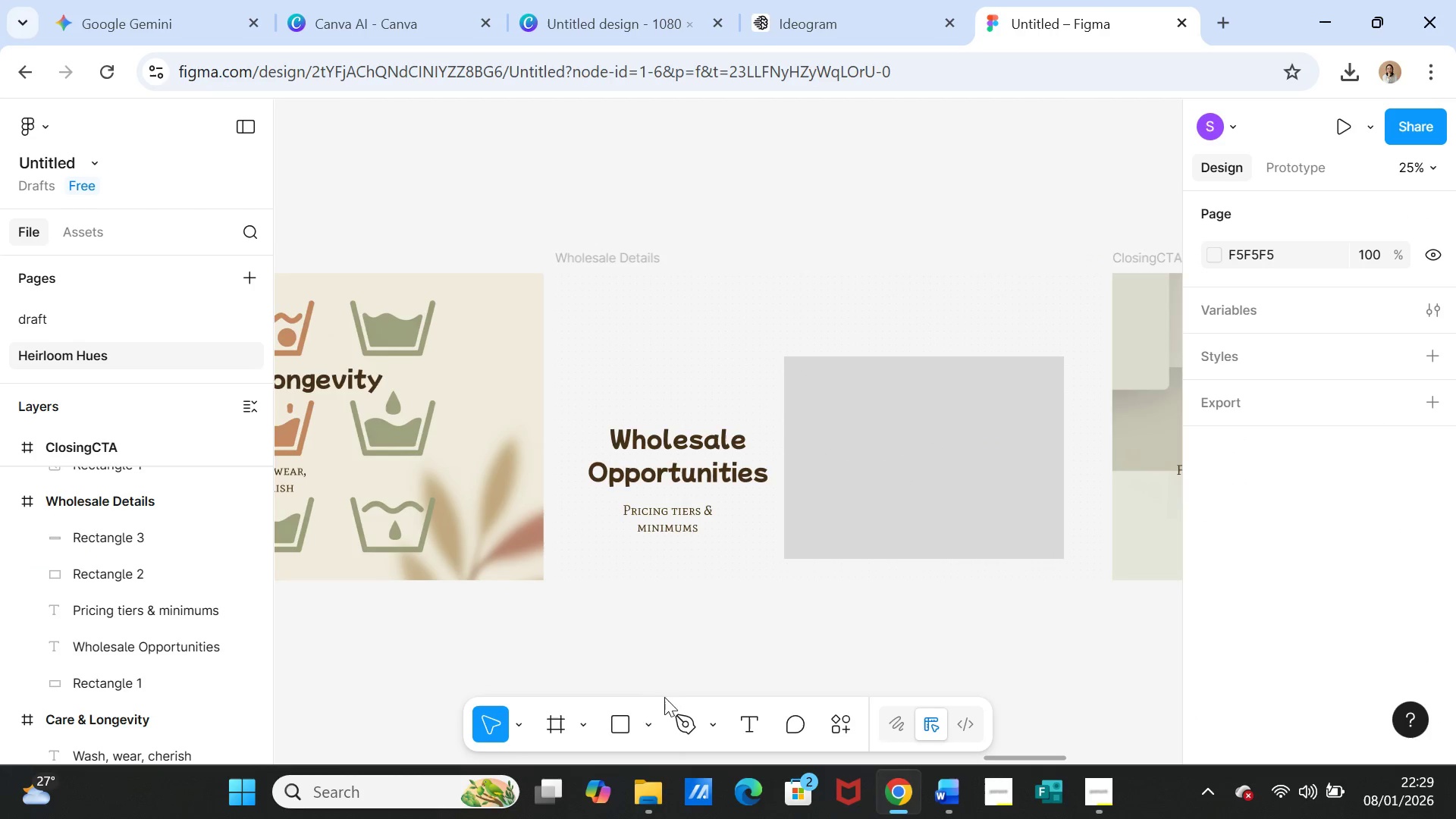 
left_click([625, 717])
 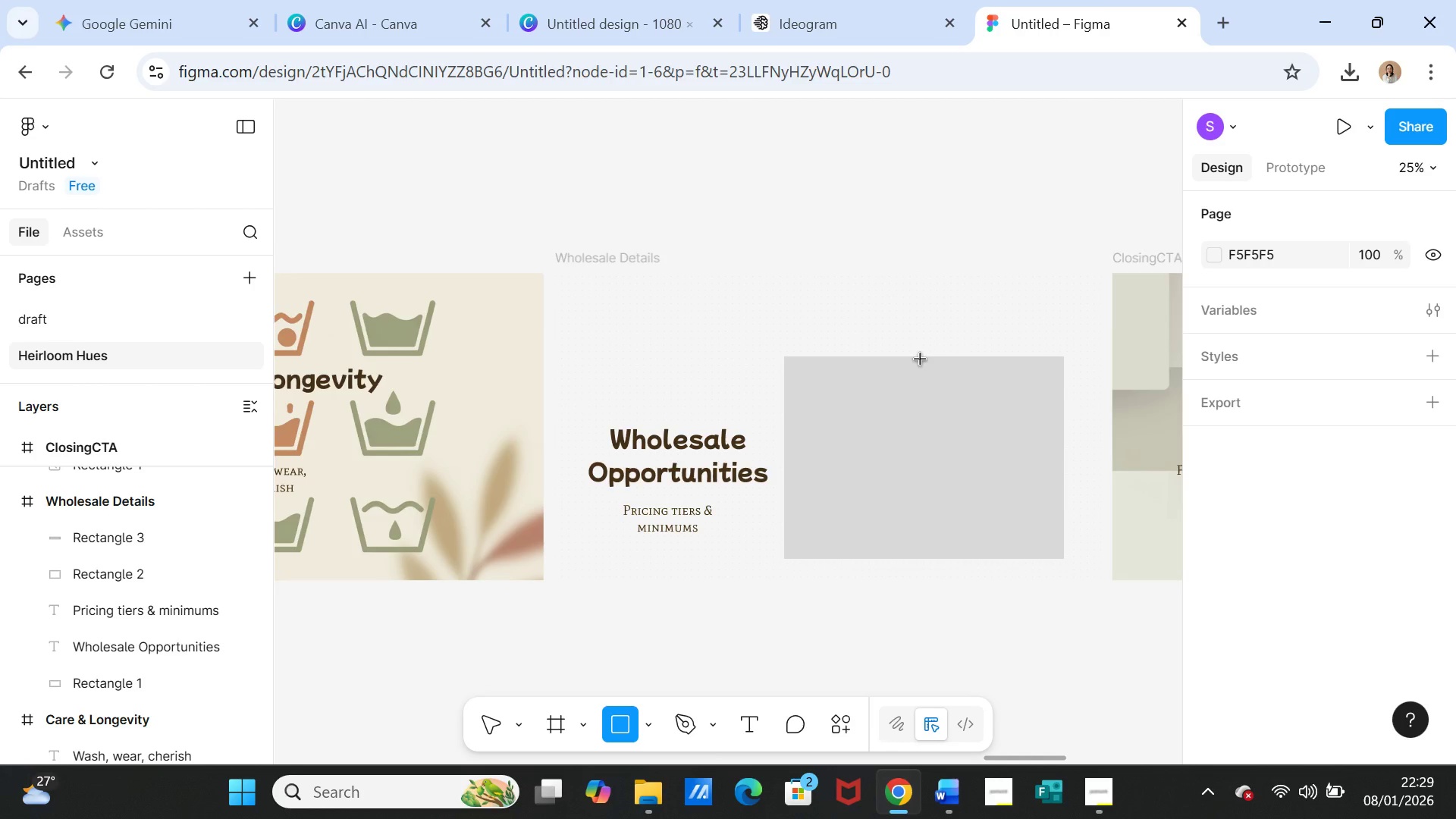 
left_click_drag(start_coordinate=[936, 359], to_coordinate=[1062, 558])
 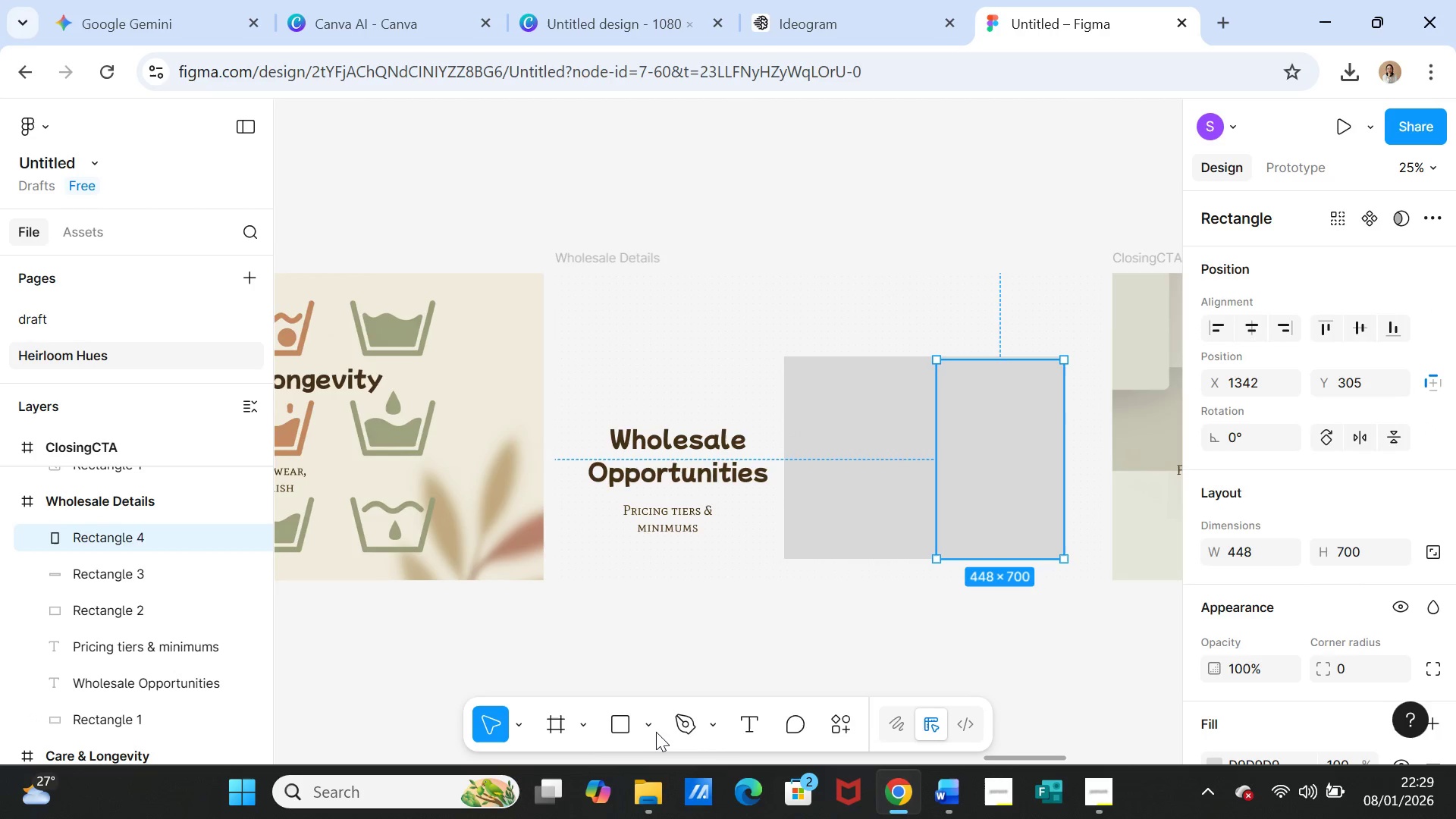 
left_click([628, 720])
 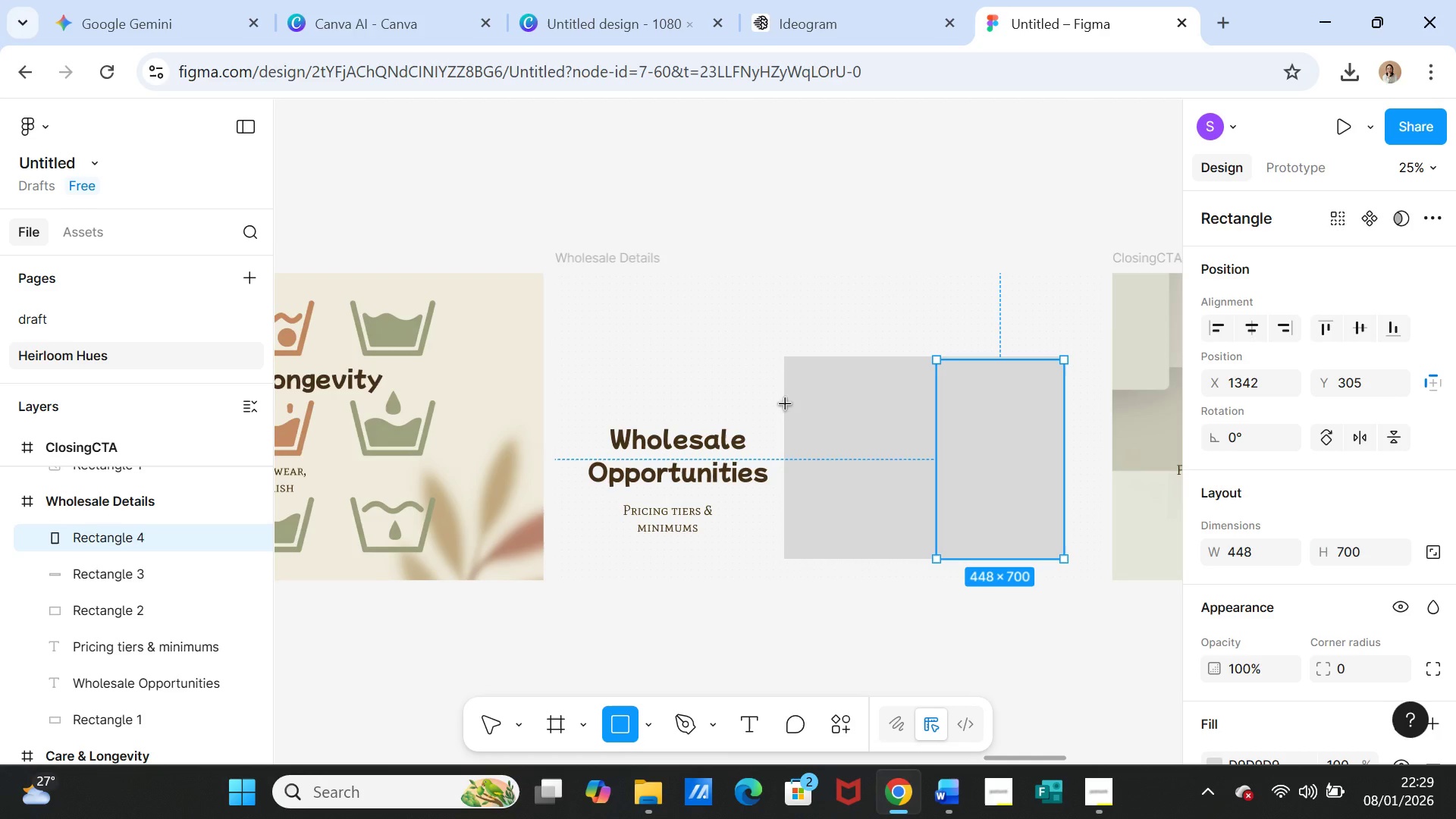 
left_click_drag(start_coordinate=[786, 404], to_coordinate=[1061, 444])
 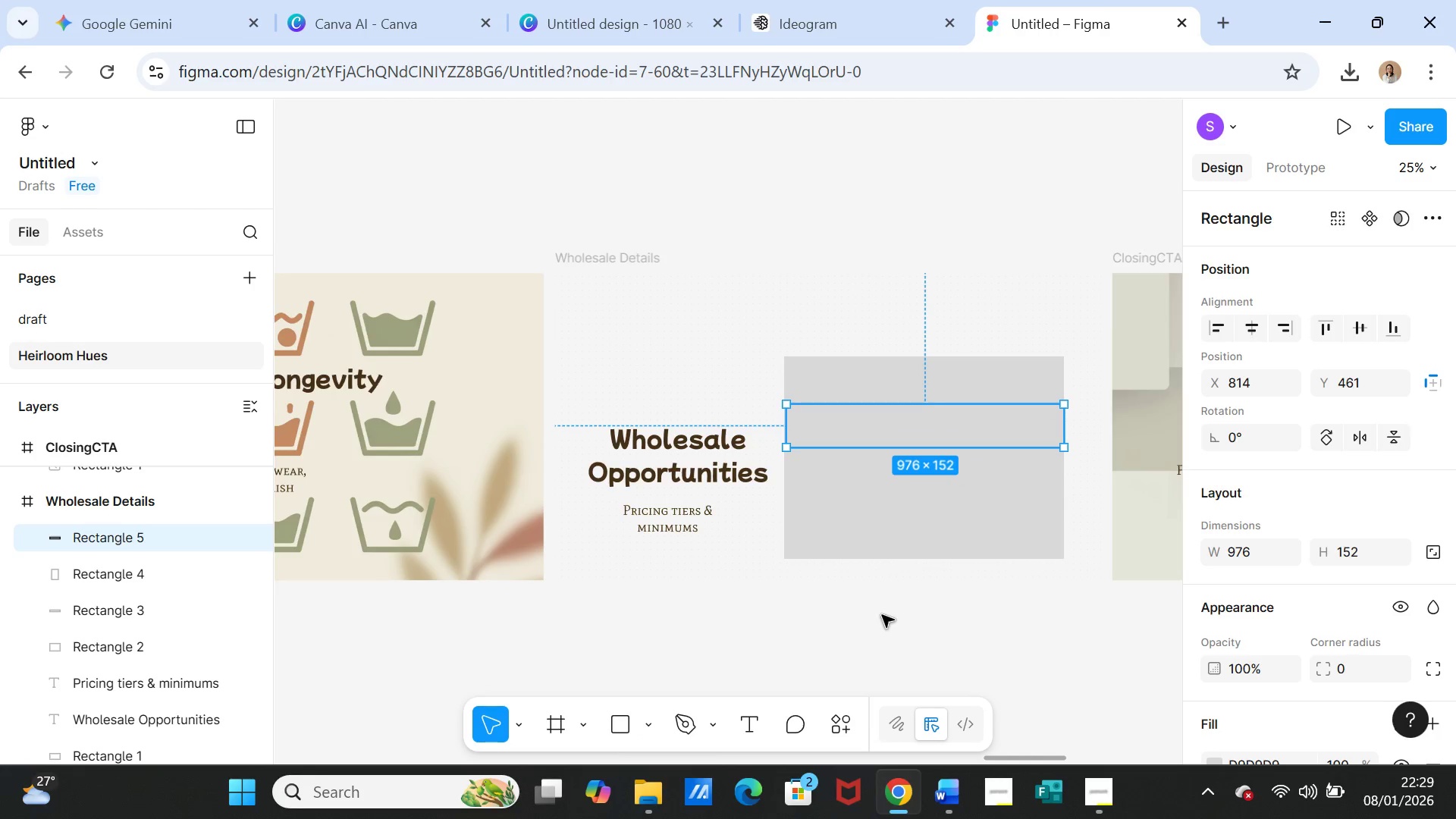 
left_click([883, 603])
 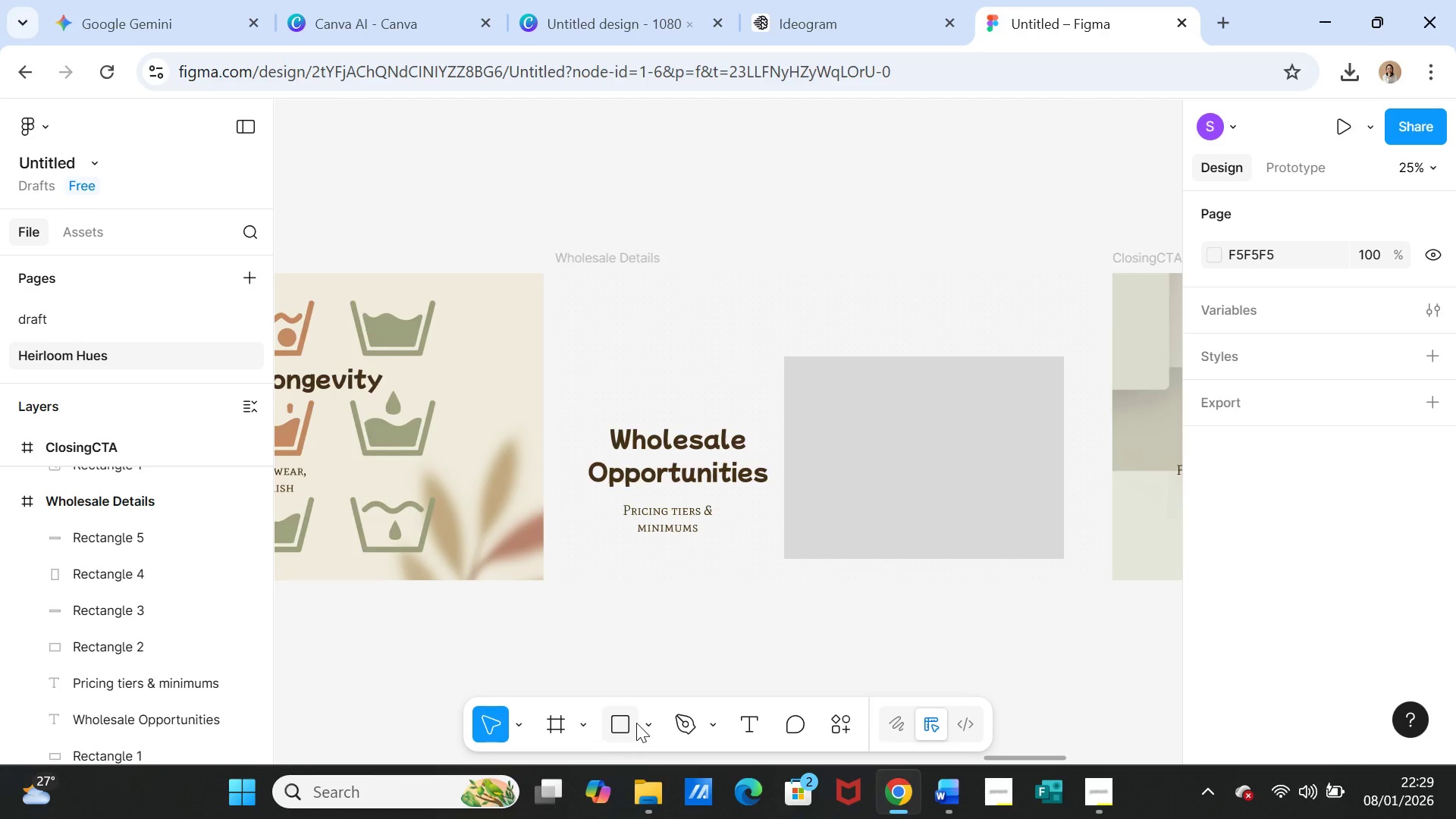 
left_click([632, 723])
 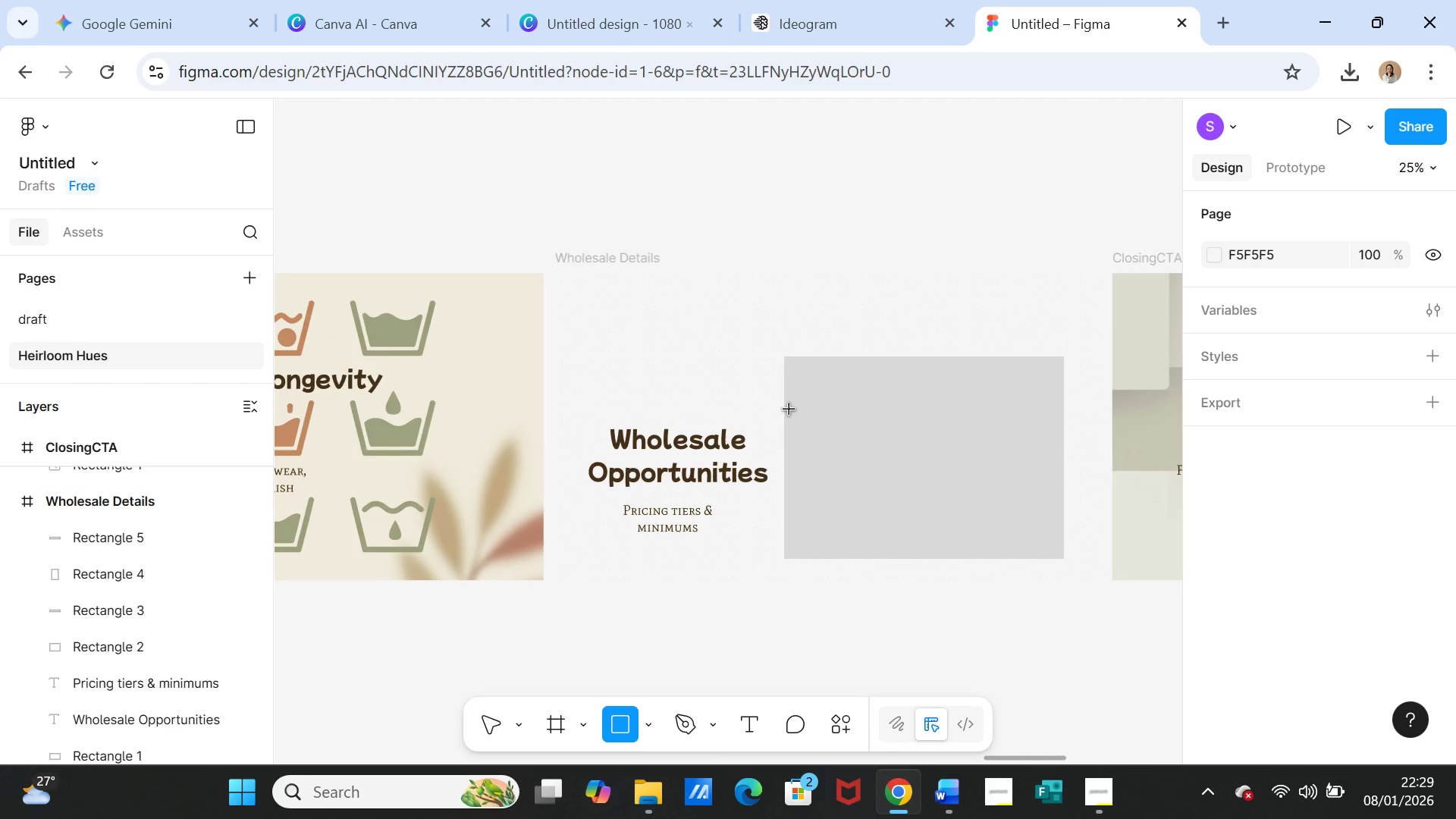 
left_click_drag(start_coordinate=[789, 409], to_coordinate=[891, 407])
 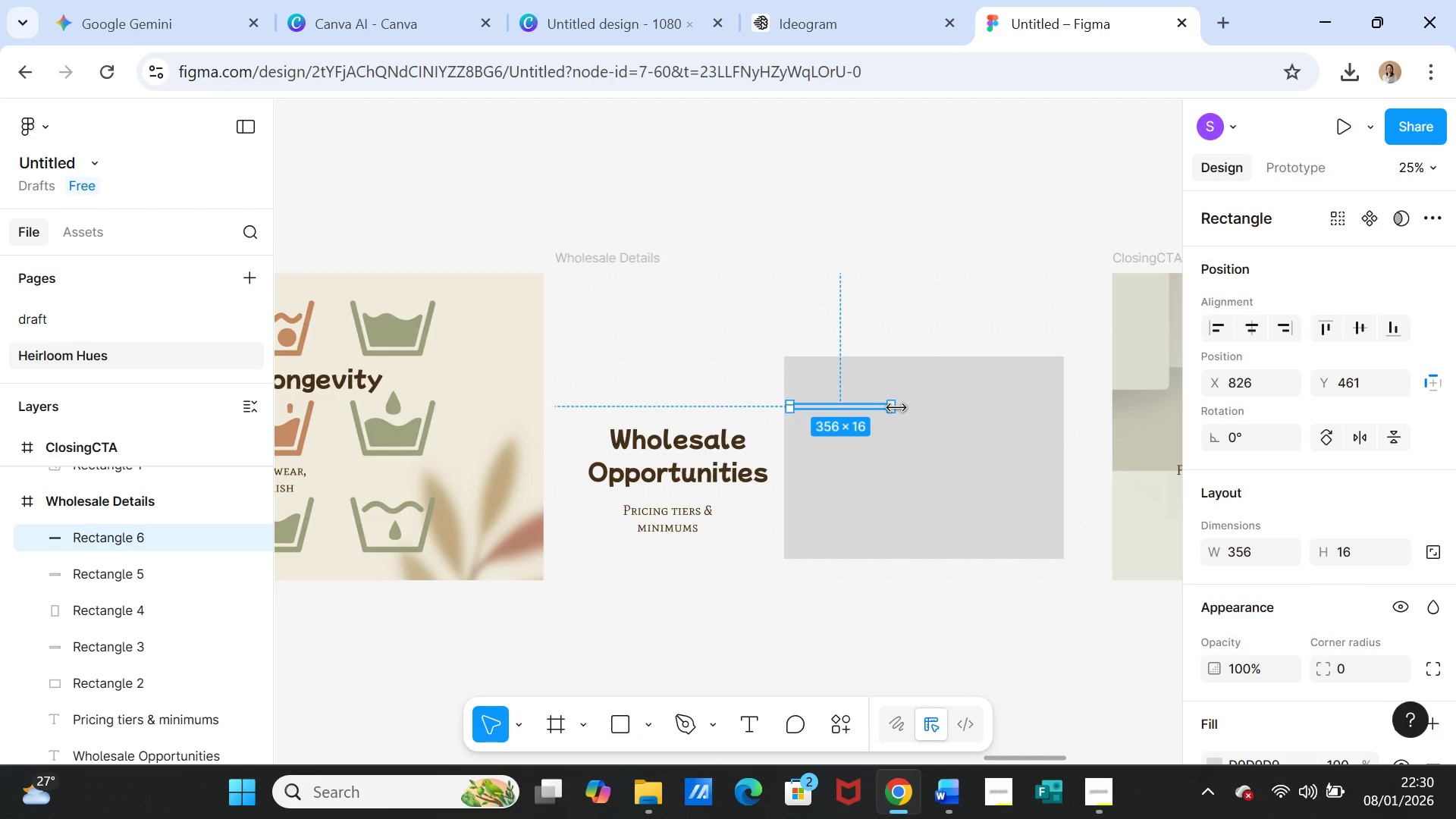 
left_click_drag(start_coordinate=[896, 407], to_coordinate=[1063, 433])
 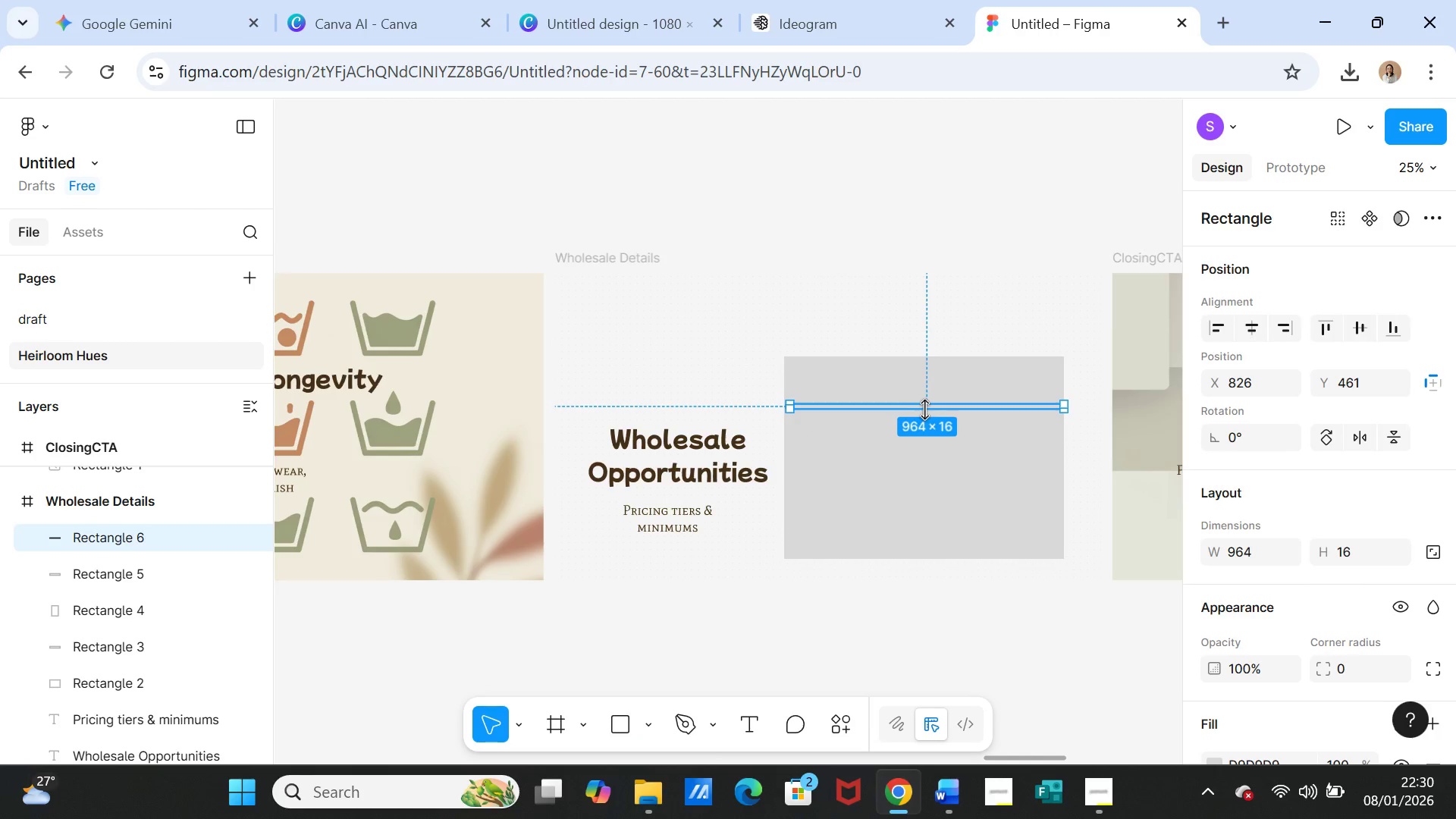 
left_click_drag(start_coordinate=[924, 410], to_coordinate=[923, 433])
 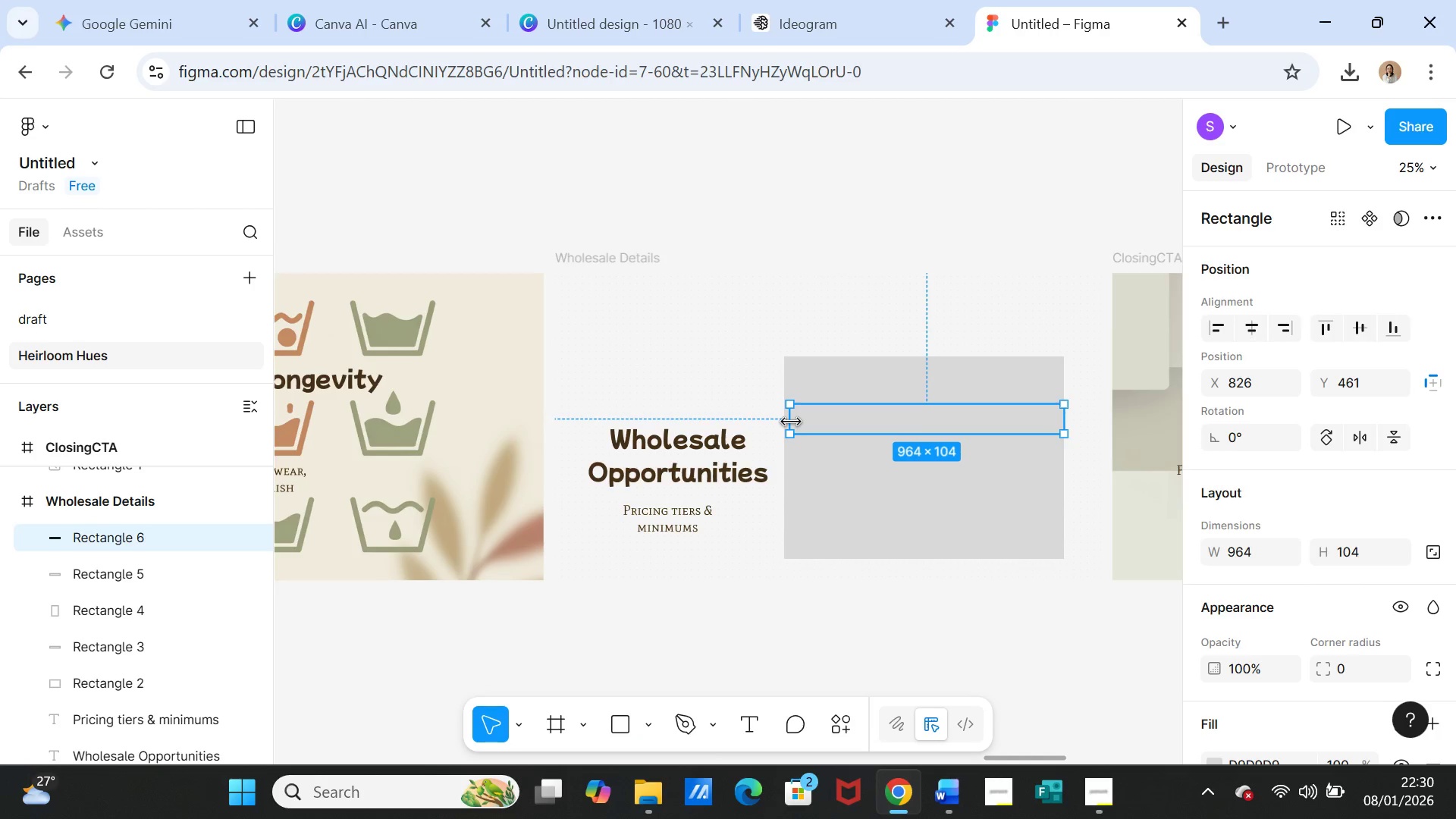 
left_click_drag(start_coordinate=[791, 421], to_coordinate=[784, 421])
 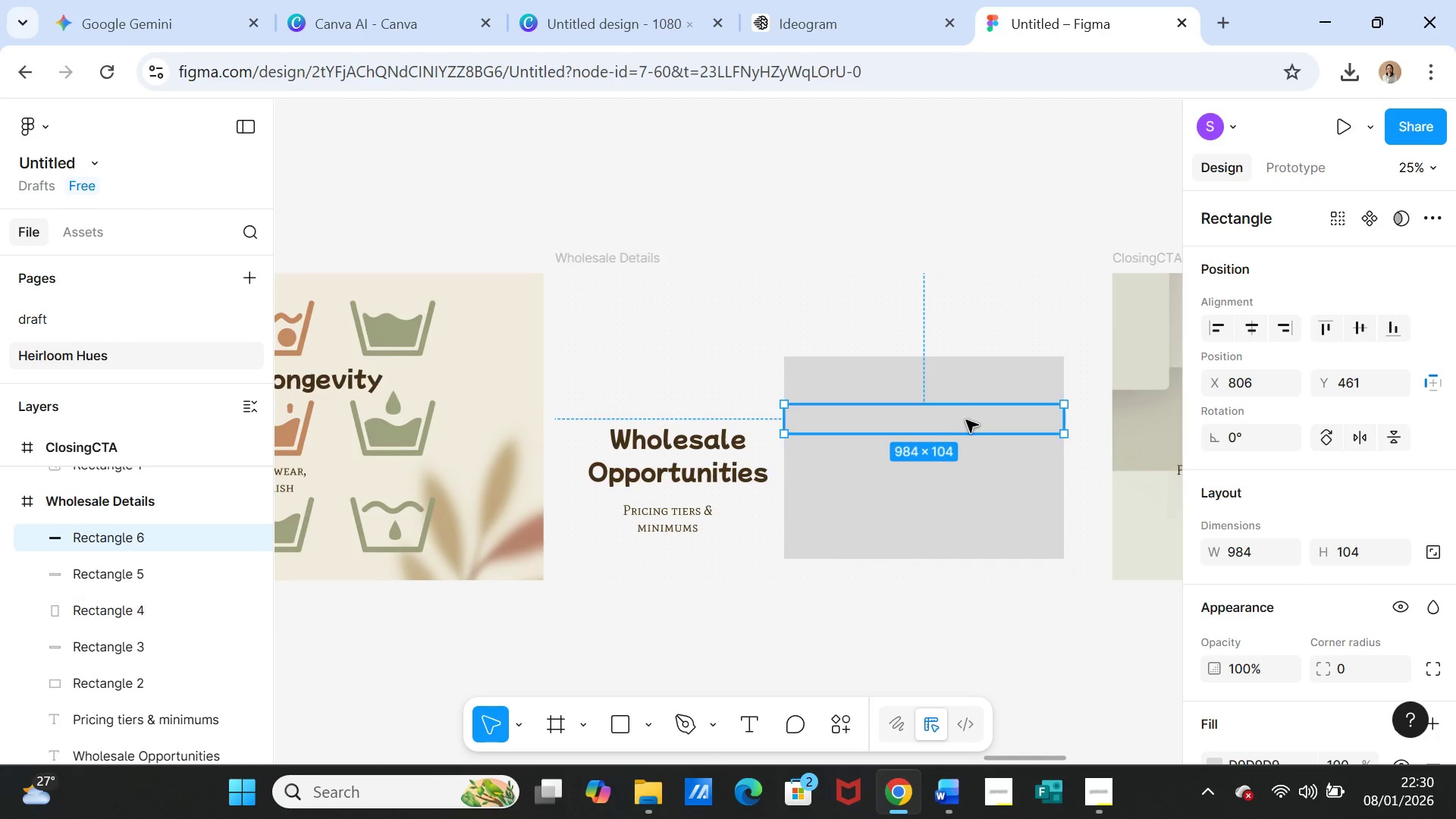 
left_click([966, 420])
 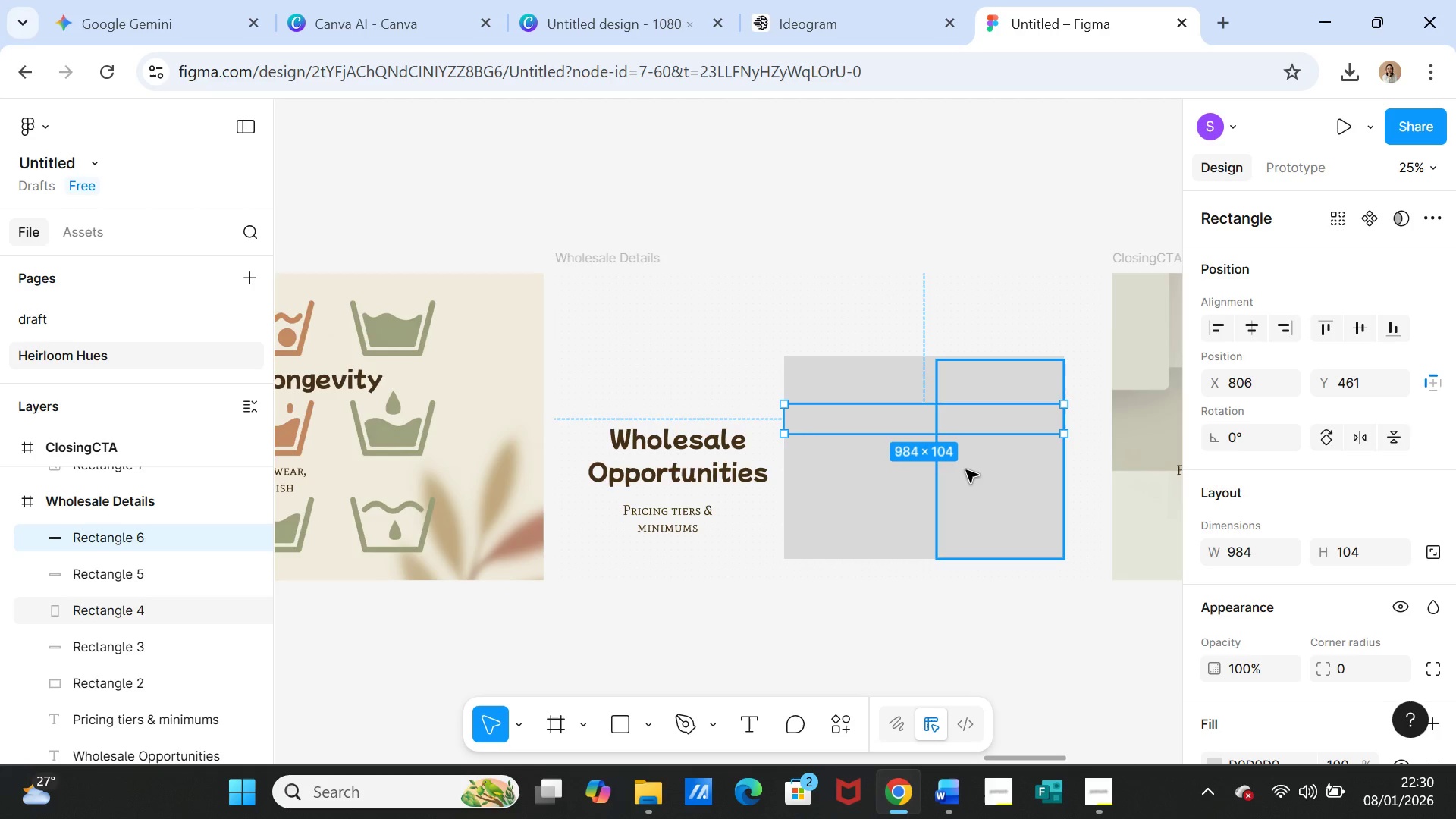 
left_click([966, 470])
 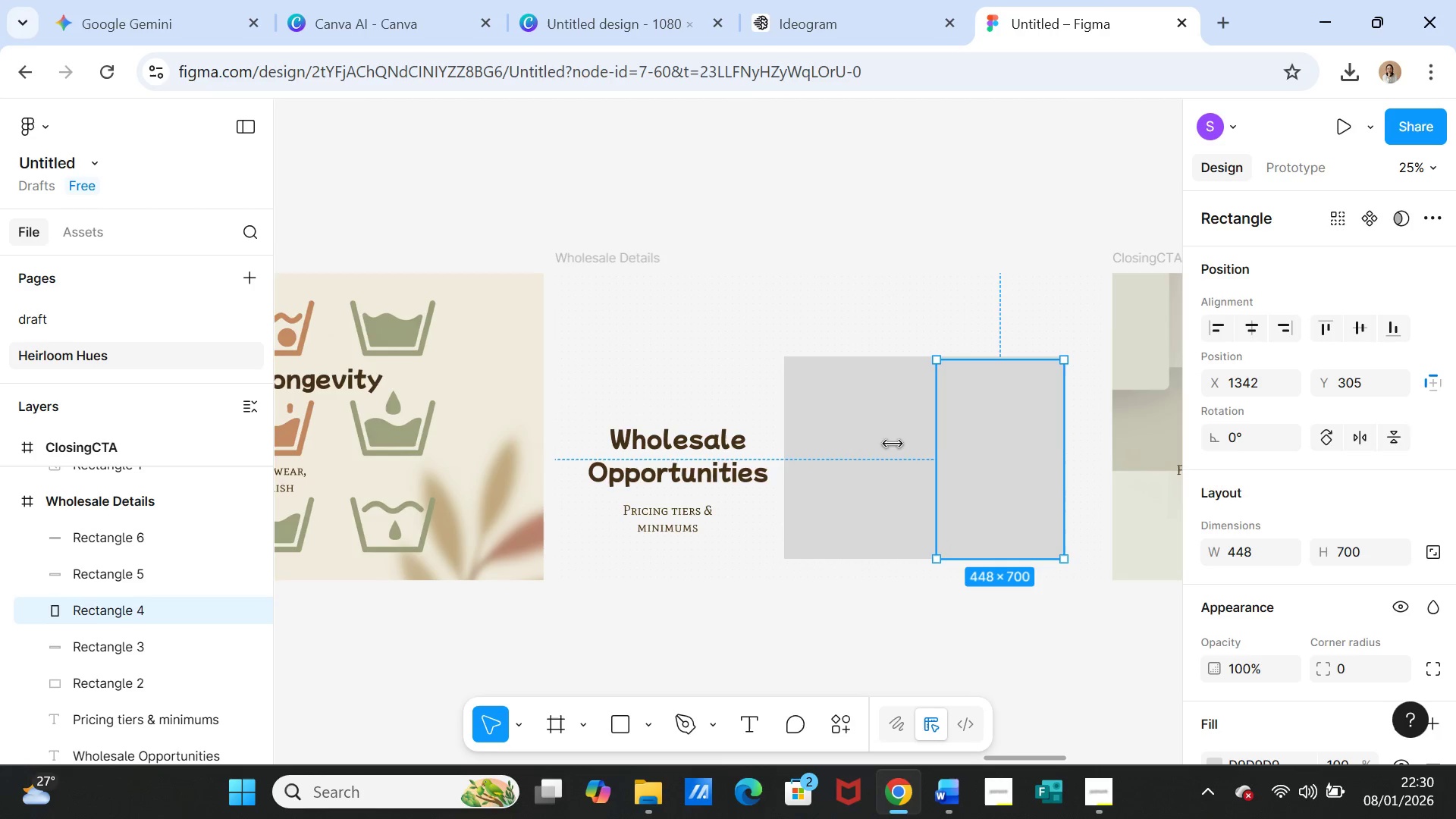 
left_click([881, 443])
 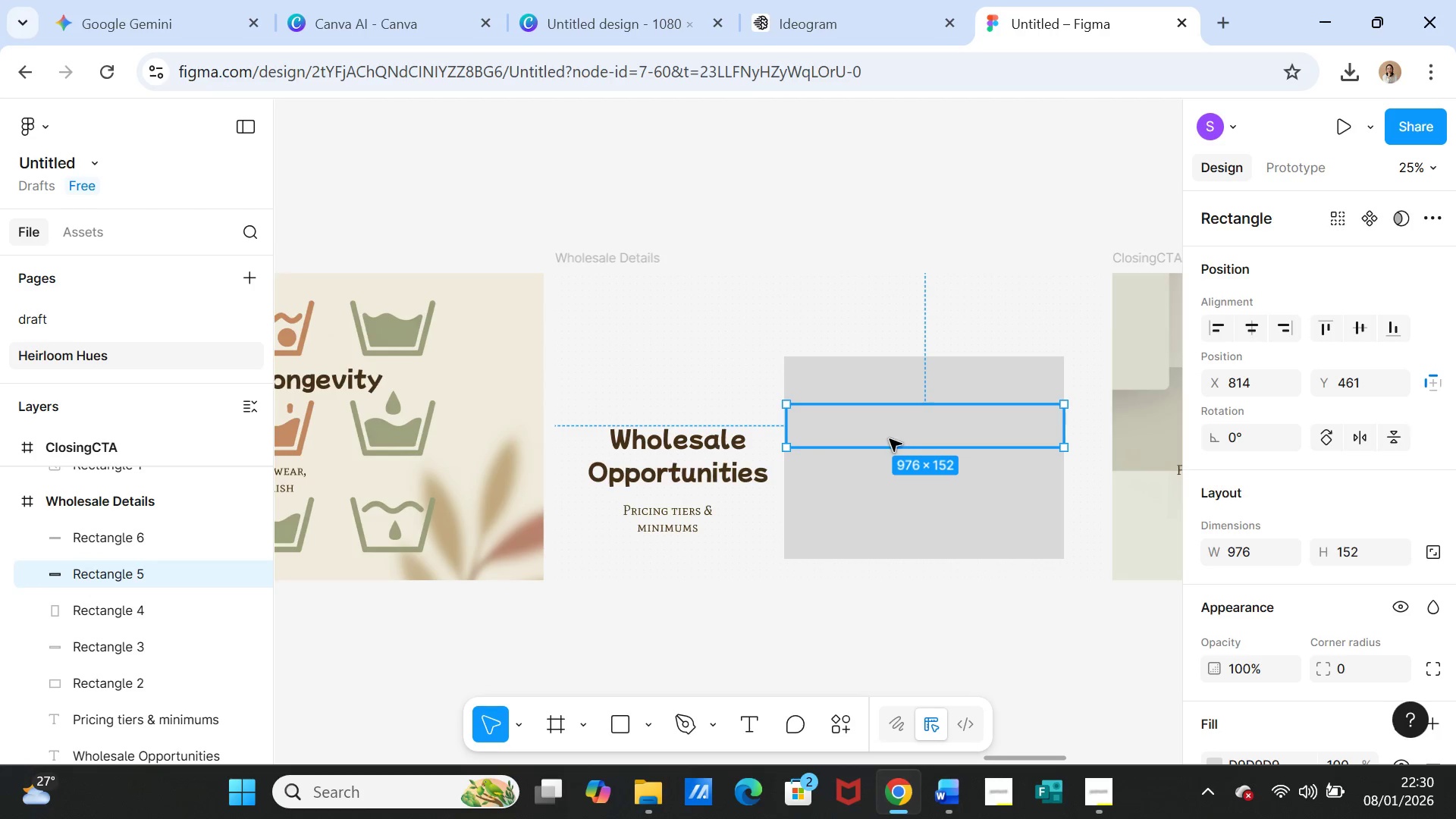 
mouse_move([717, 719])
 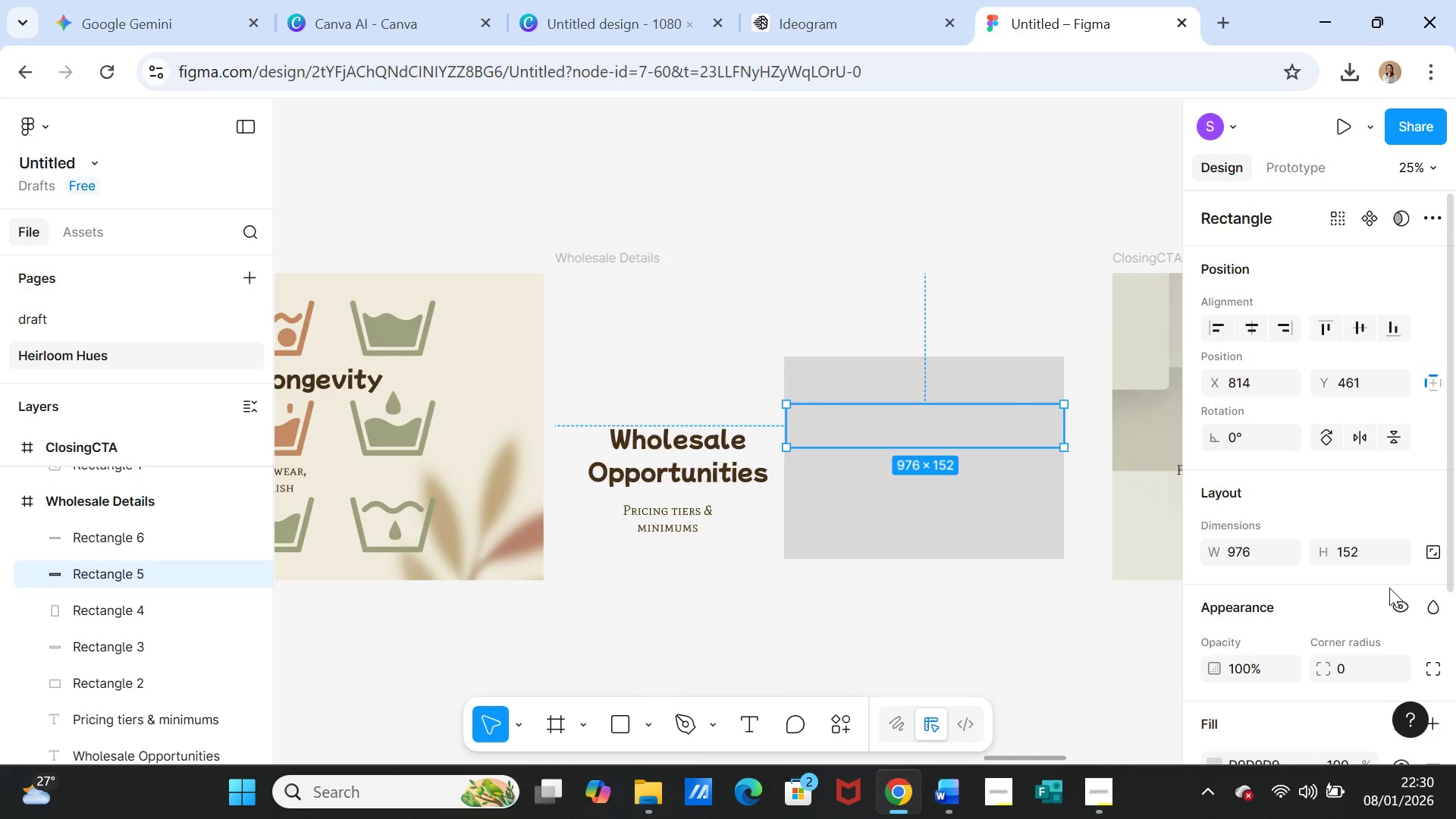 
scroll: coordinate [1389, 588], scroll_direction: down, amount: 1.0
 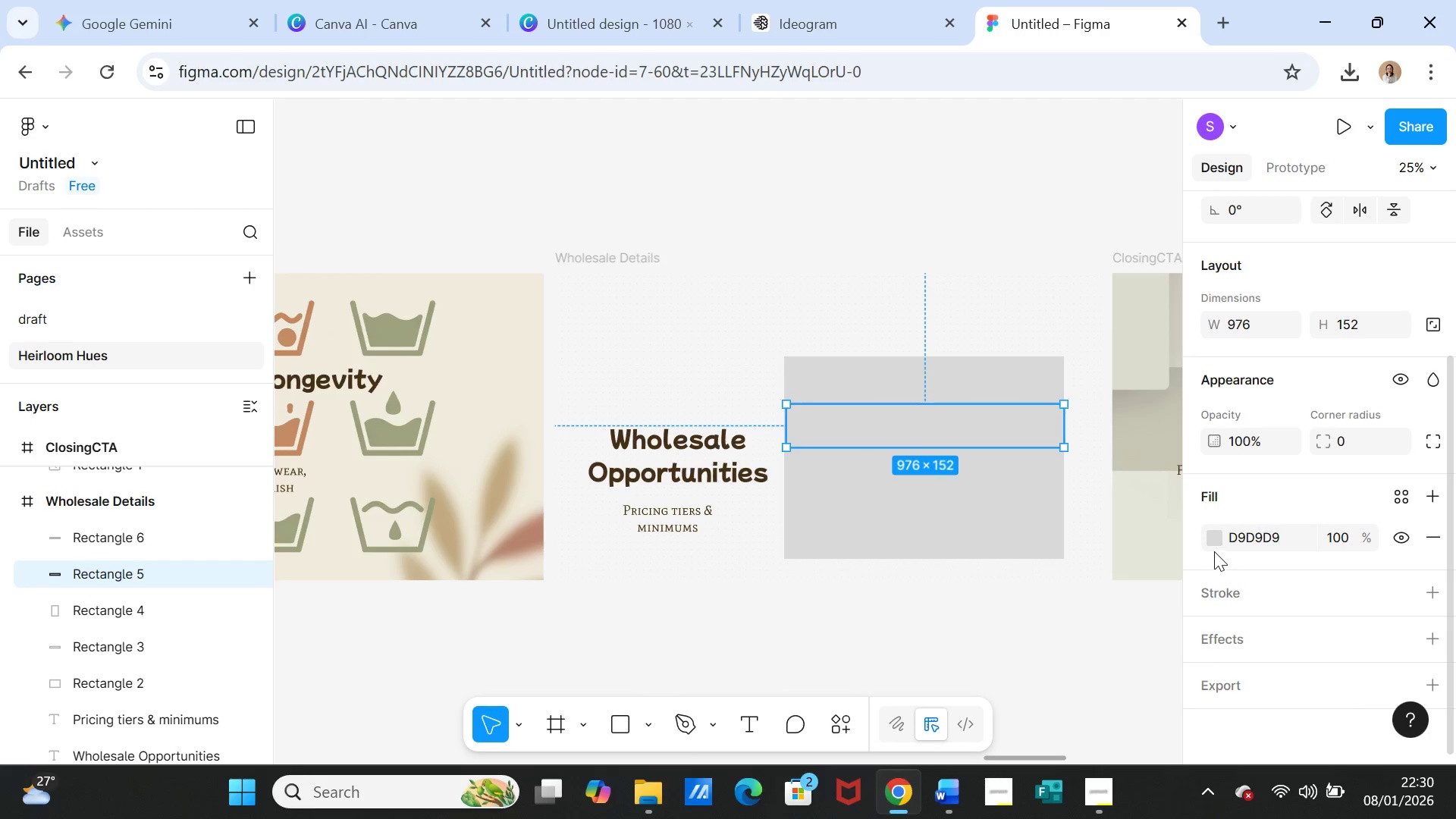 
left_click([1212, 539])
 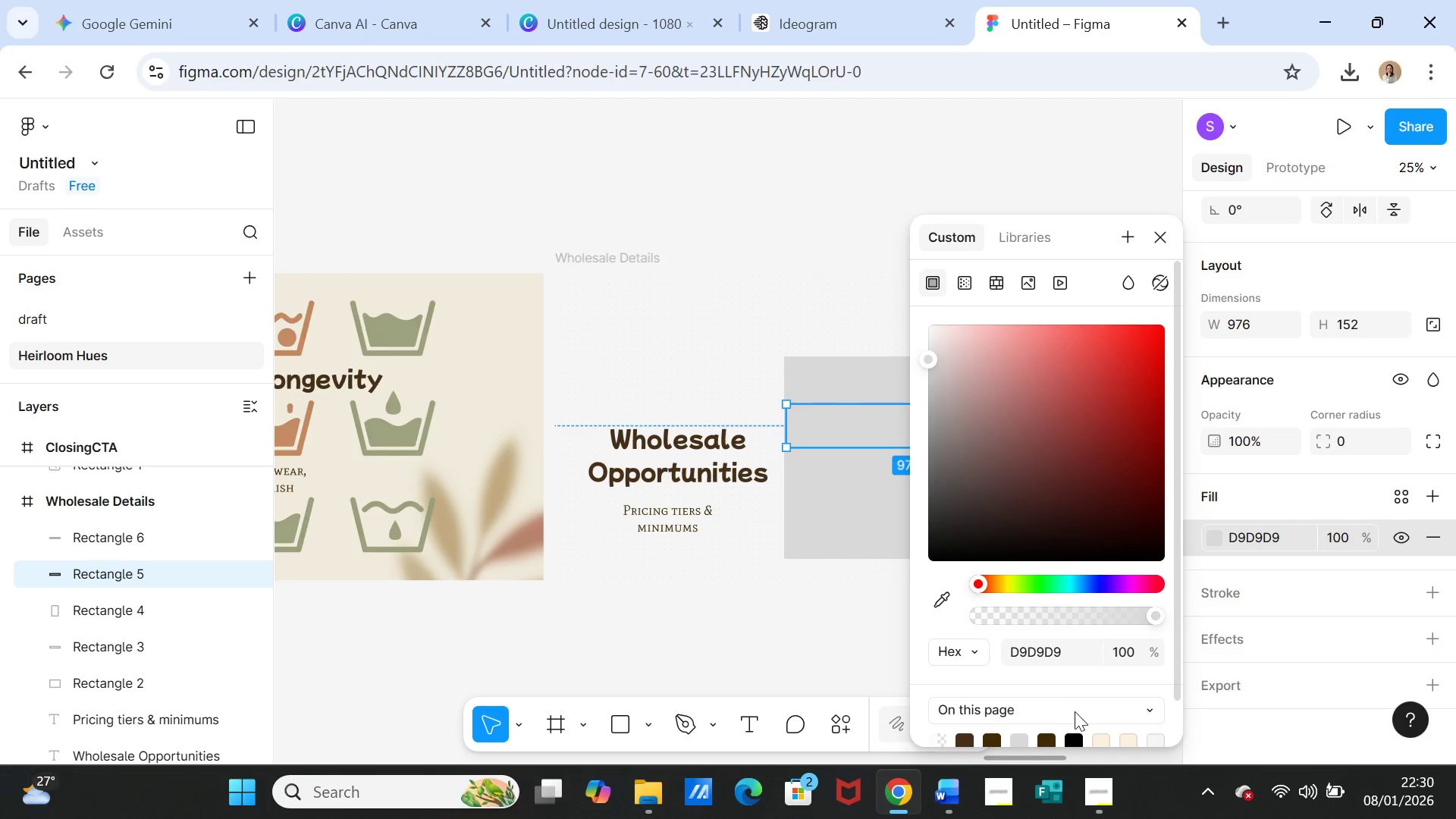 
left_click([1076, 735])
 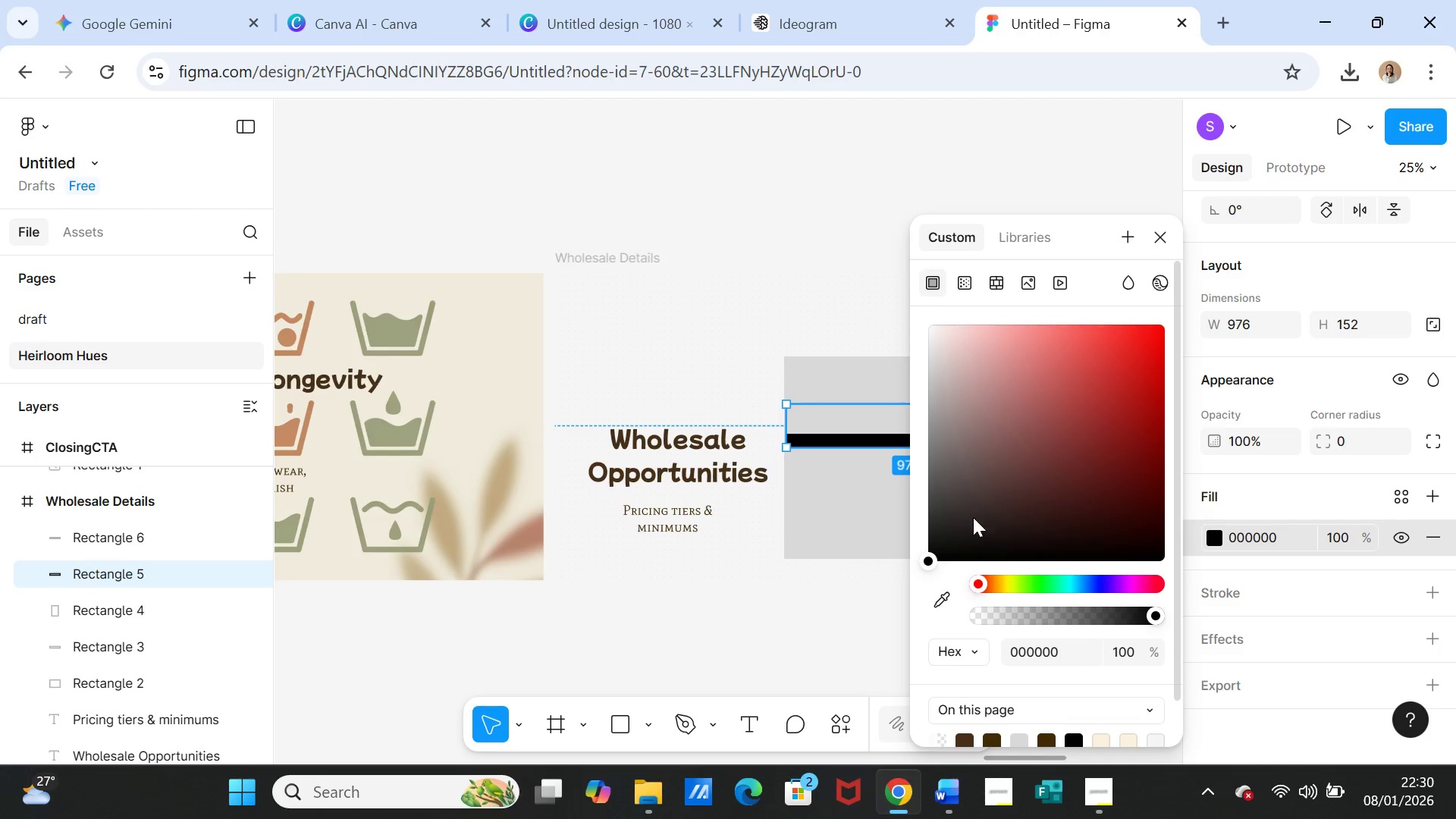 
wait(6.25)
 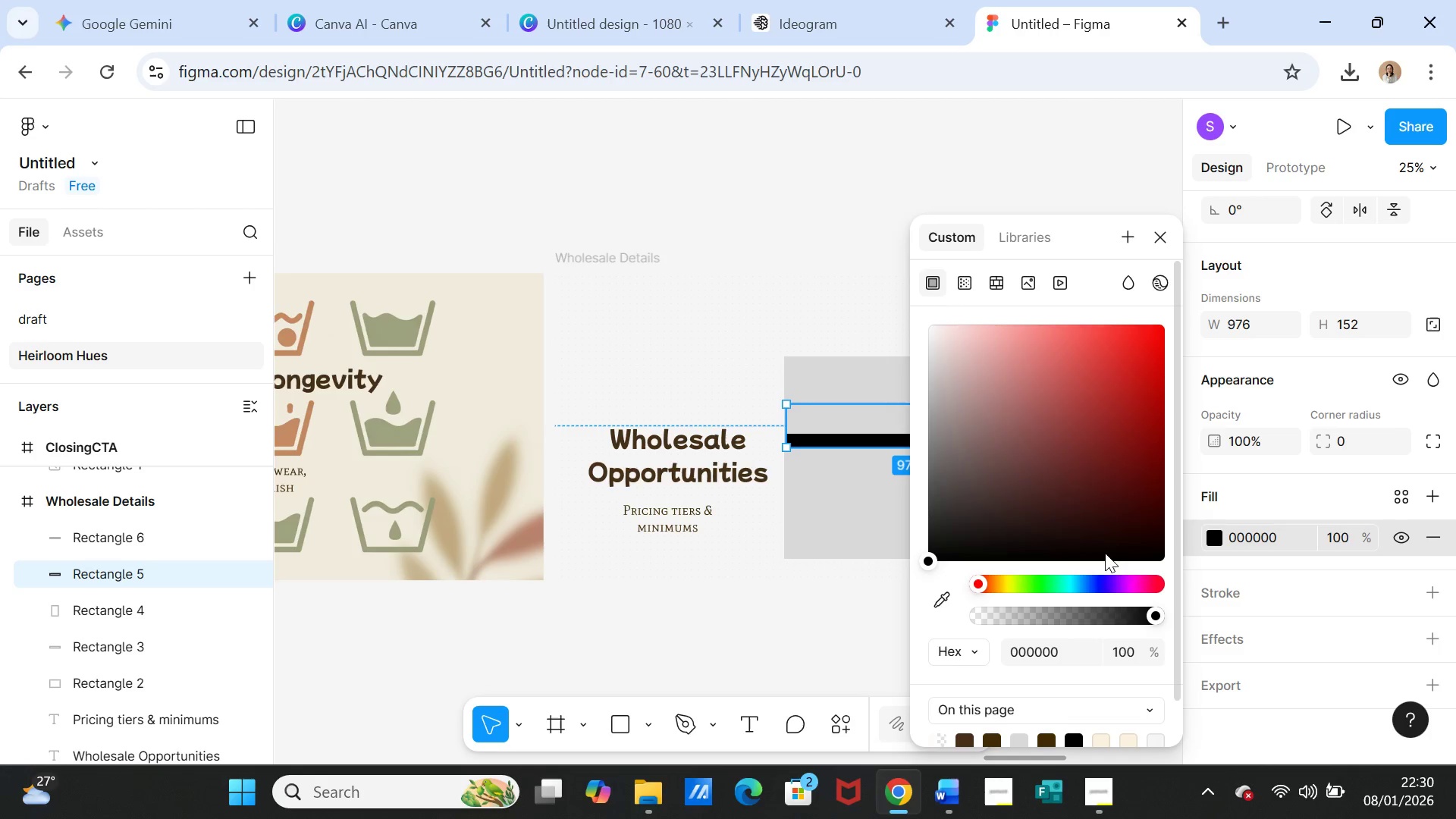 
left_click([932, 335])
 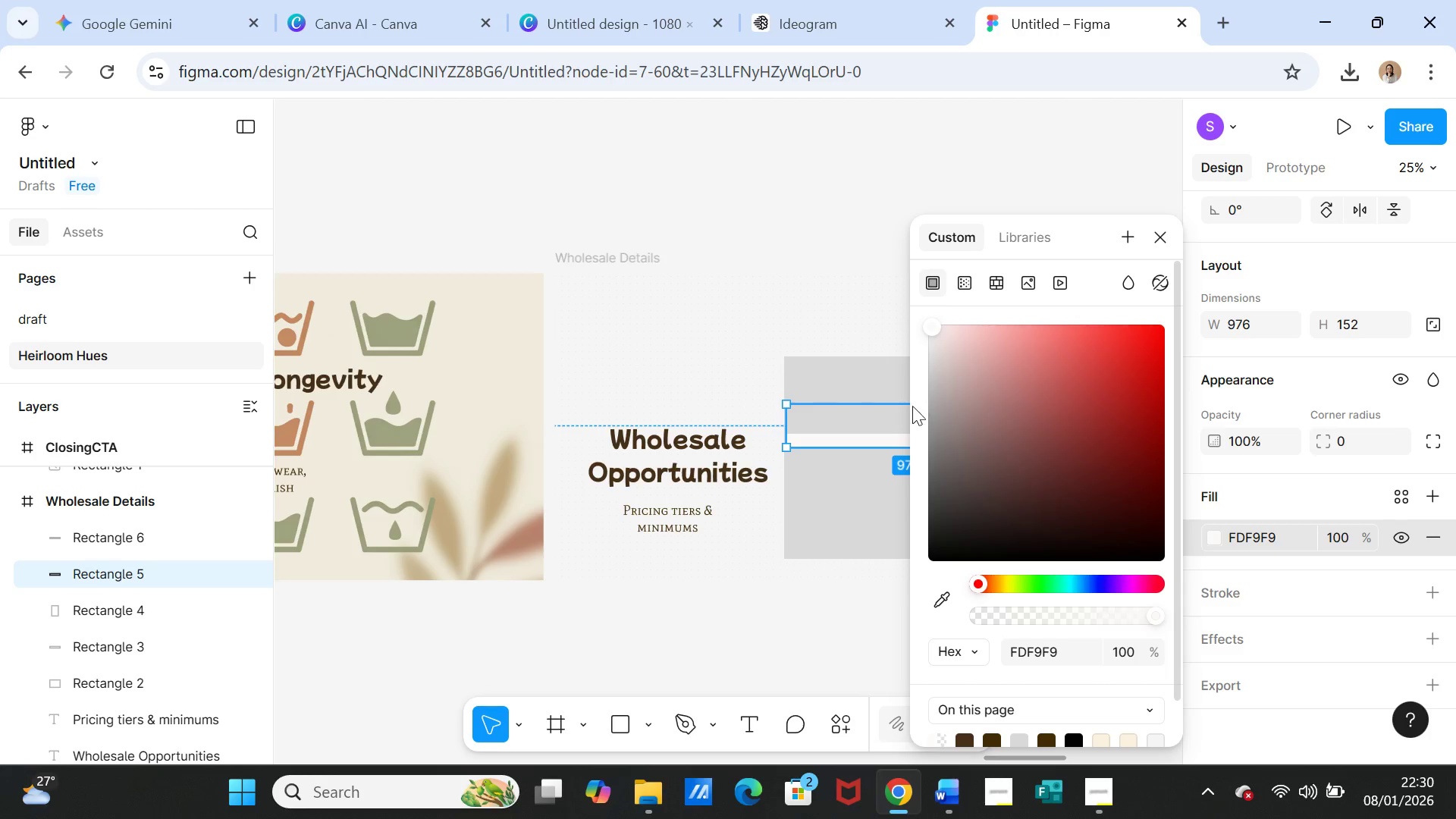 
left_click([864, 423])
 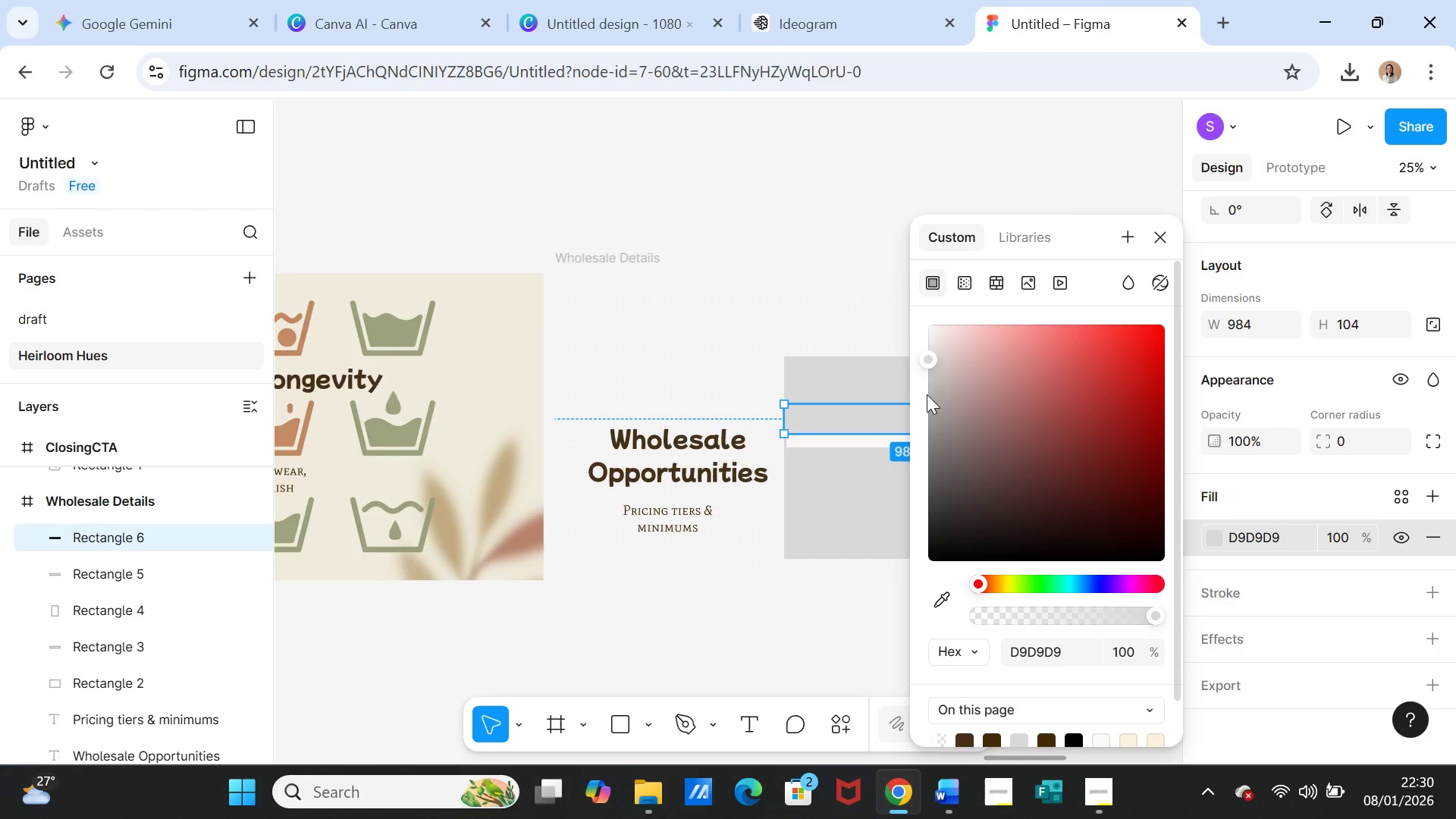 
left_click([929, 328])
 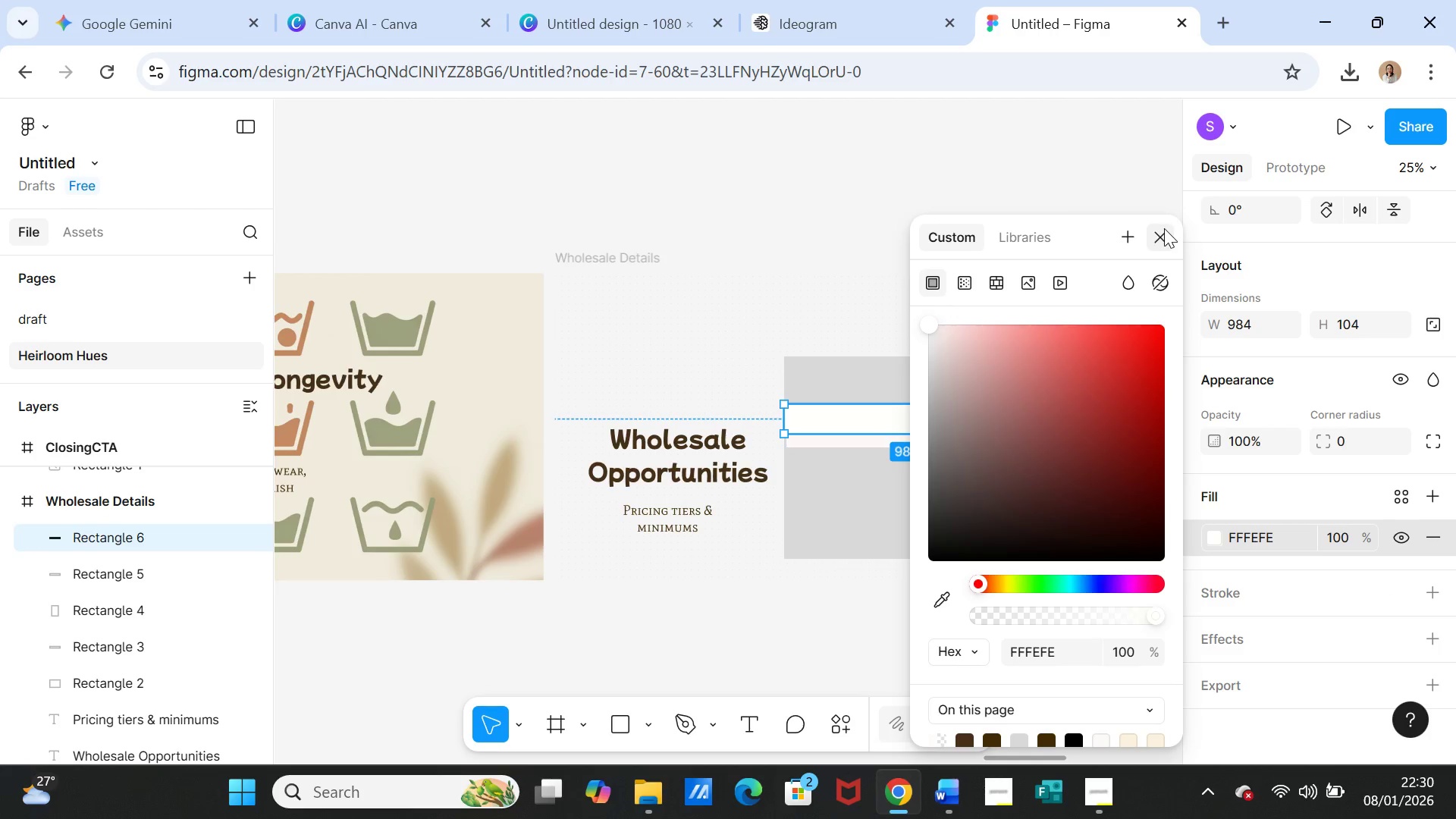 
left_click([1164, 228])
 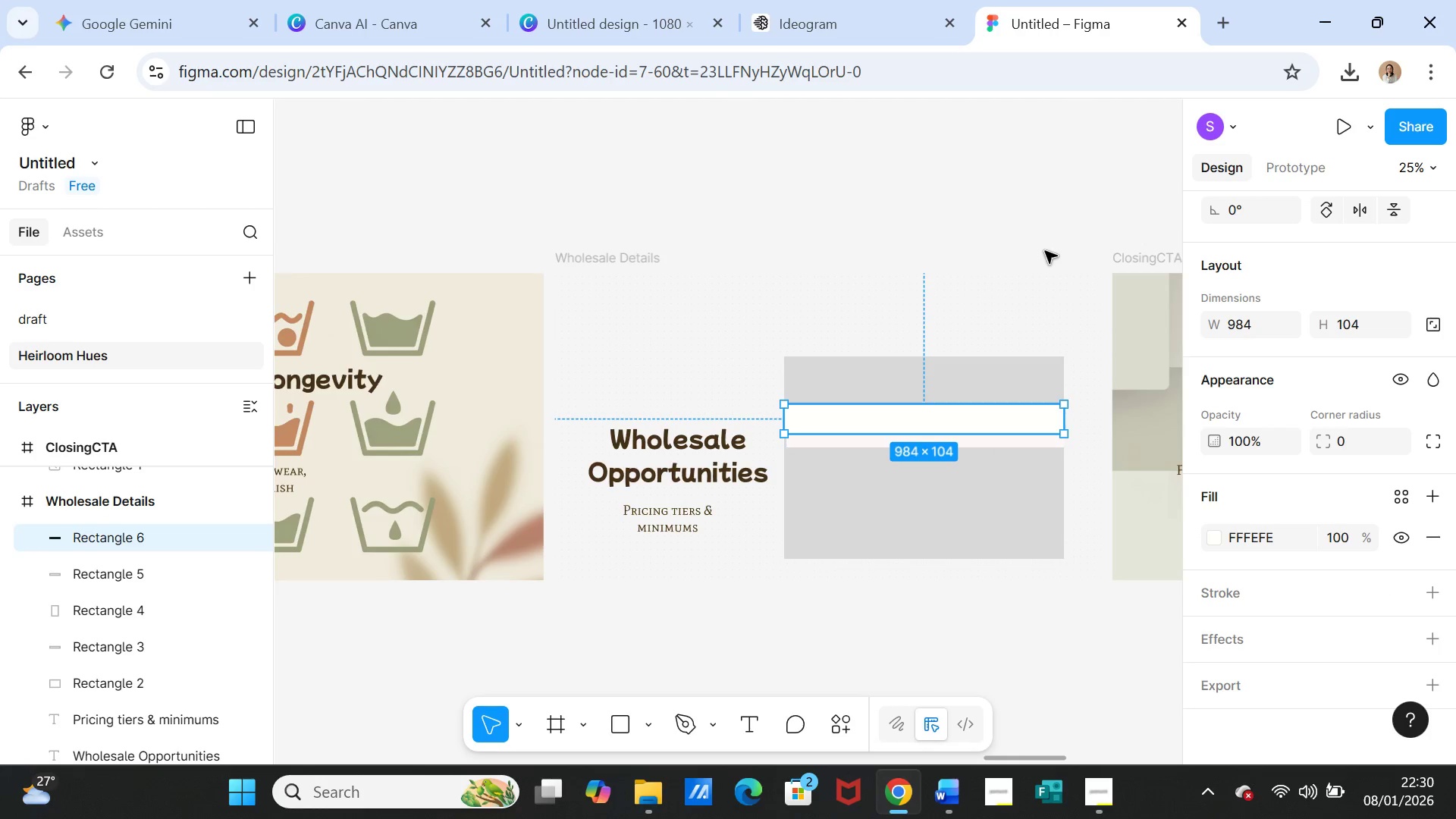 
left_click([1045, 251])
 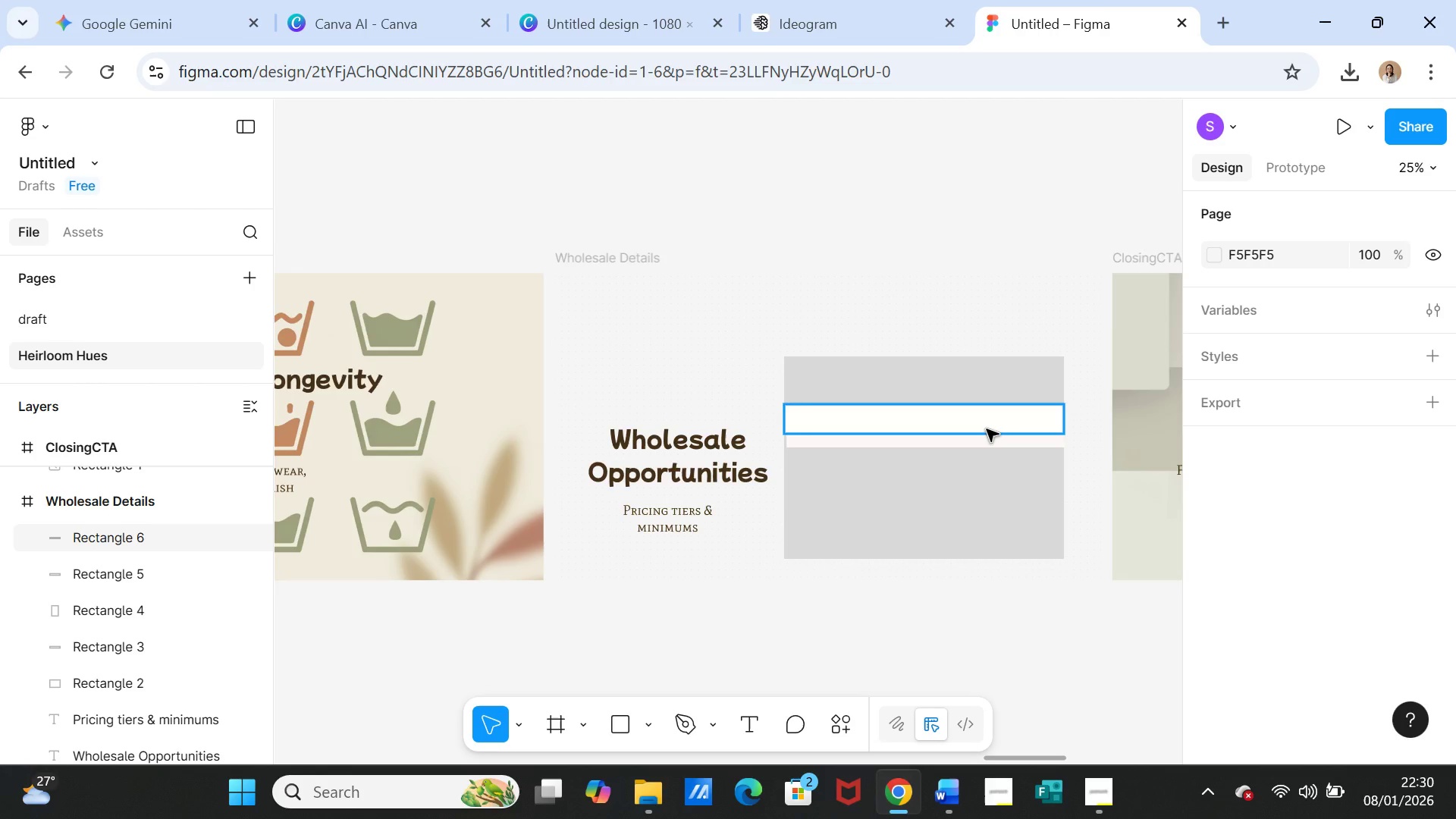 
left_click([987, 429])
 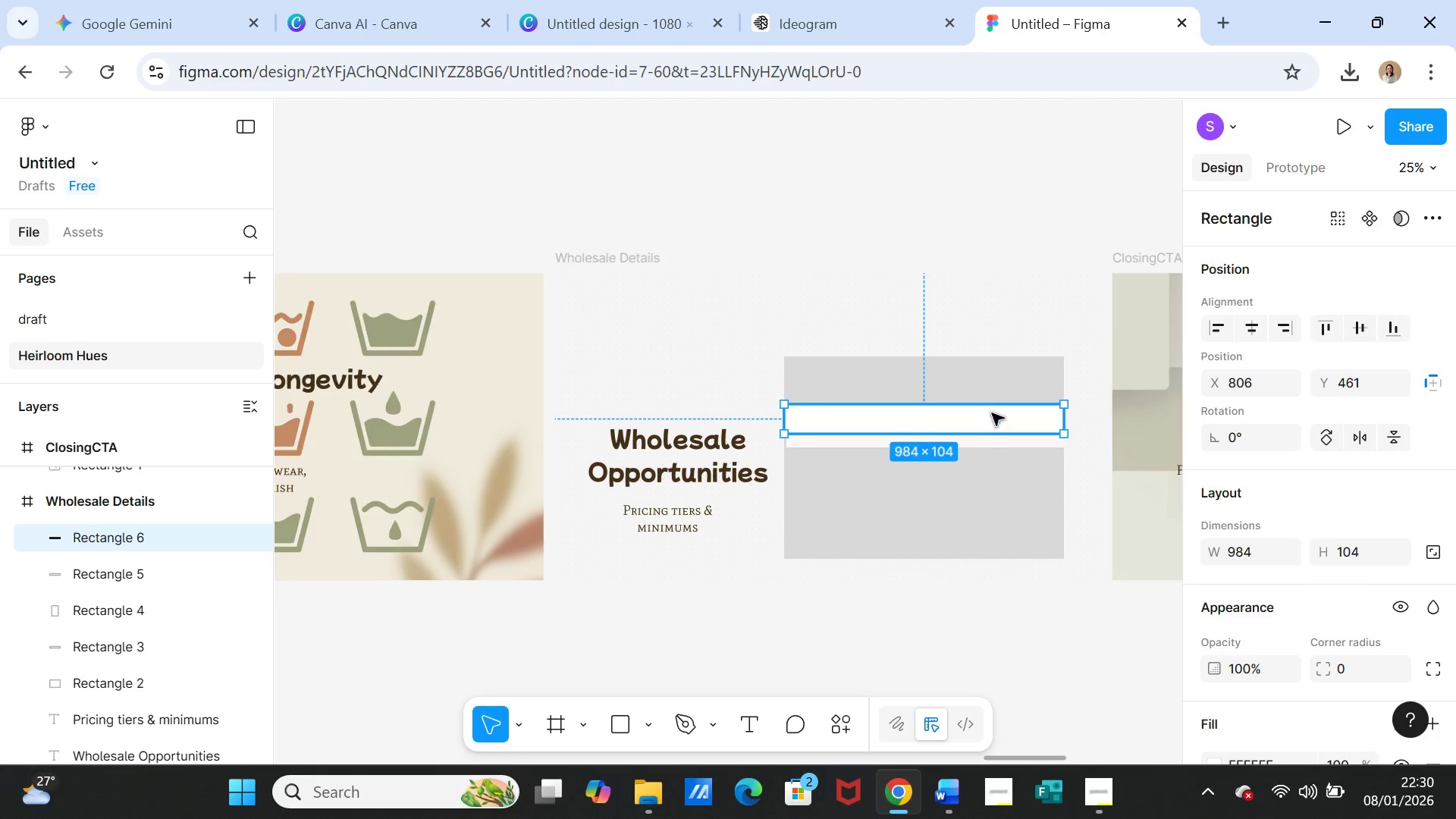 
key(Control+C)
 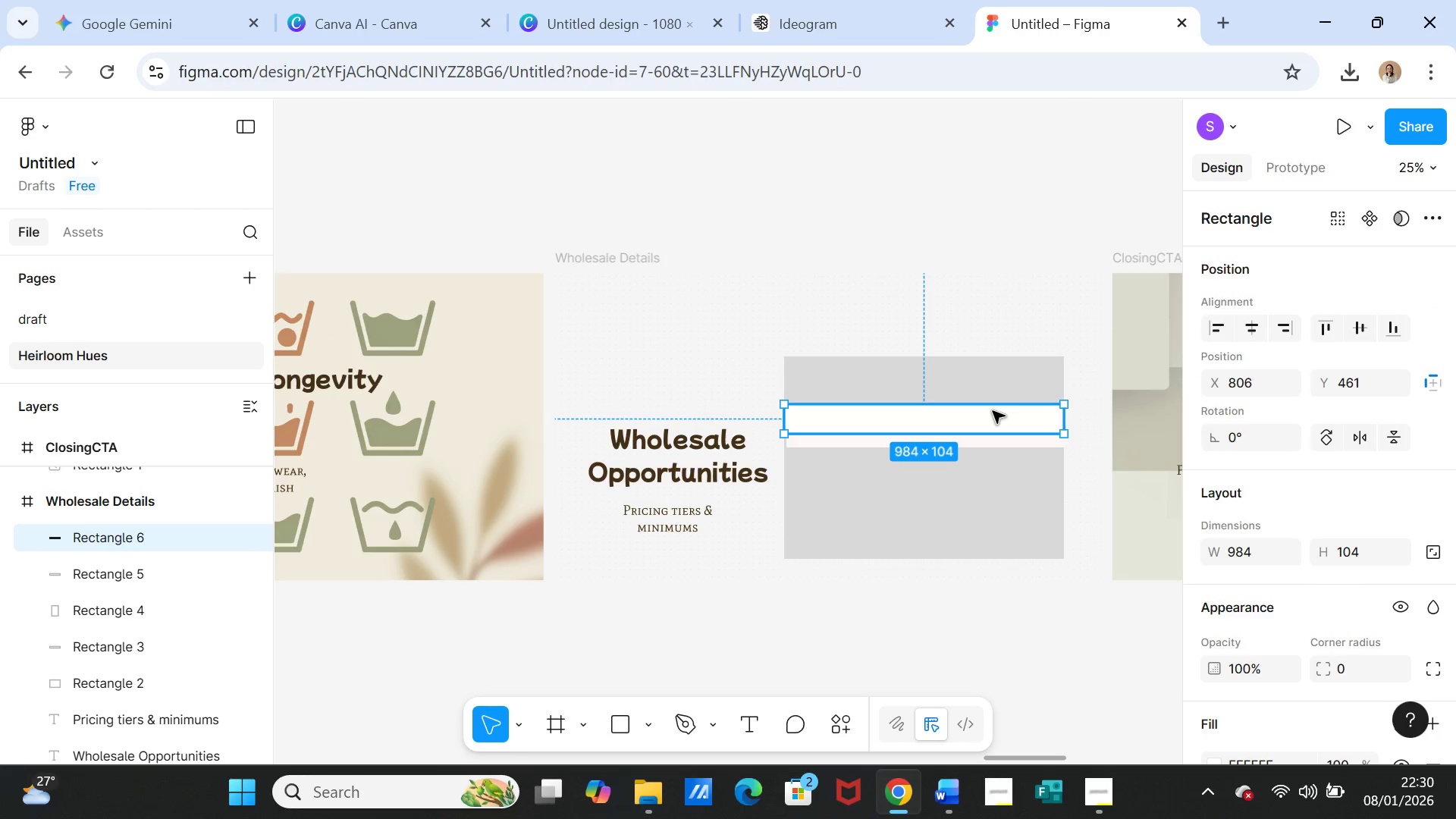 
key(Control+V)
 